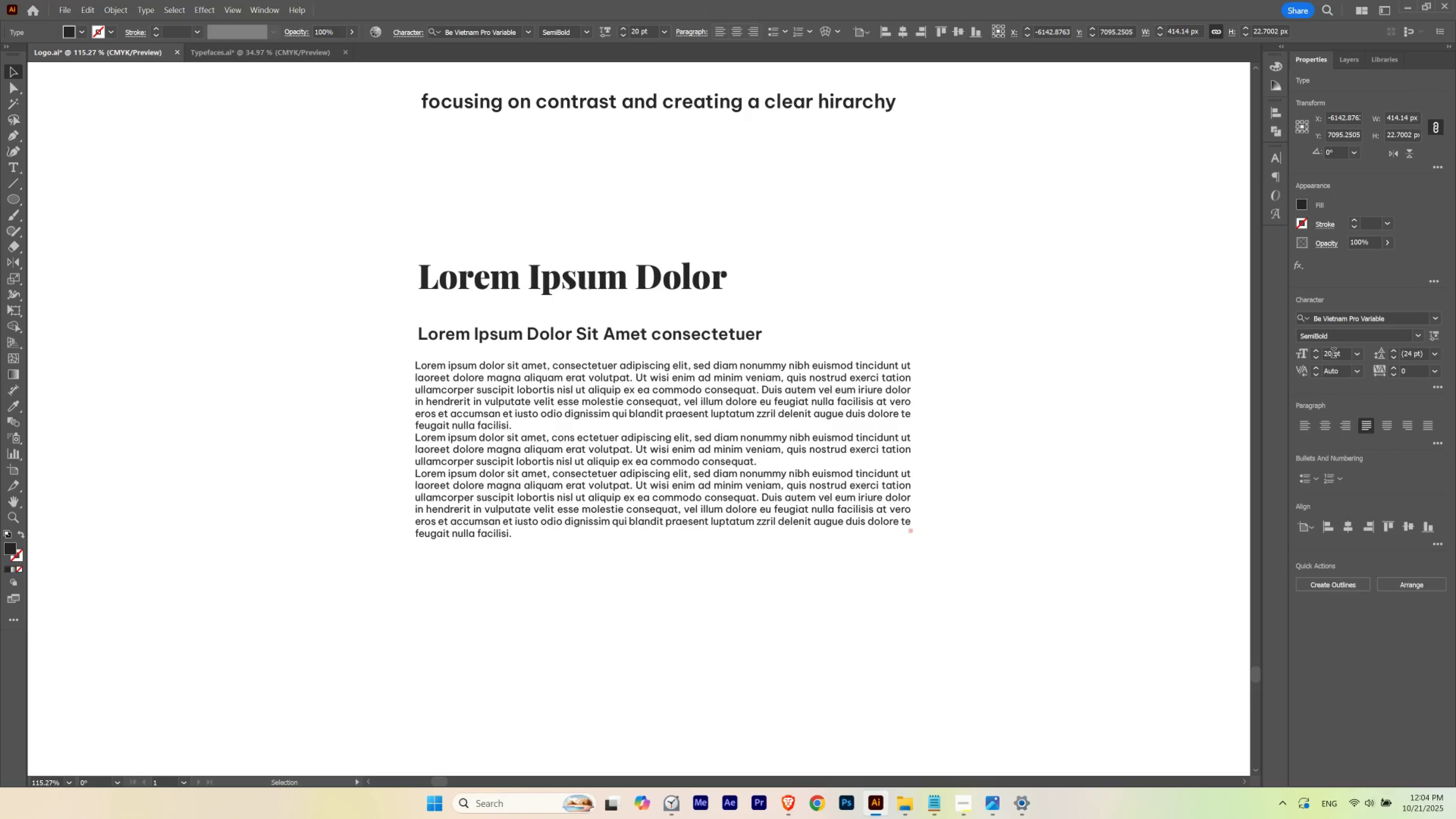 
scroll: coordinate [1333, 354], scroll_direction: down, amount: 1.0
 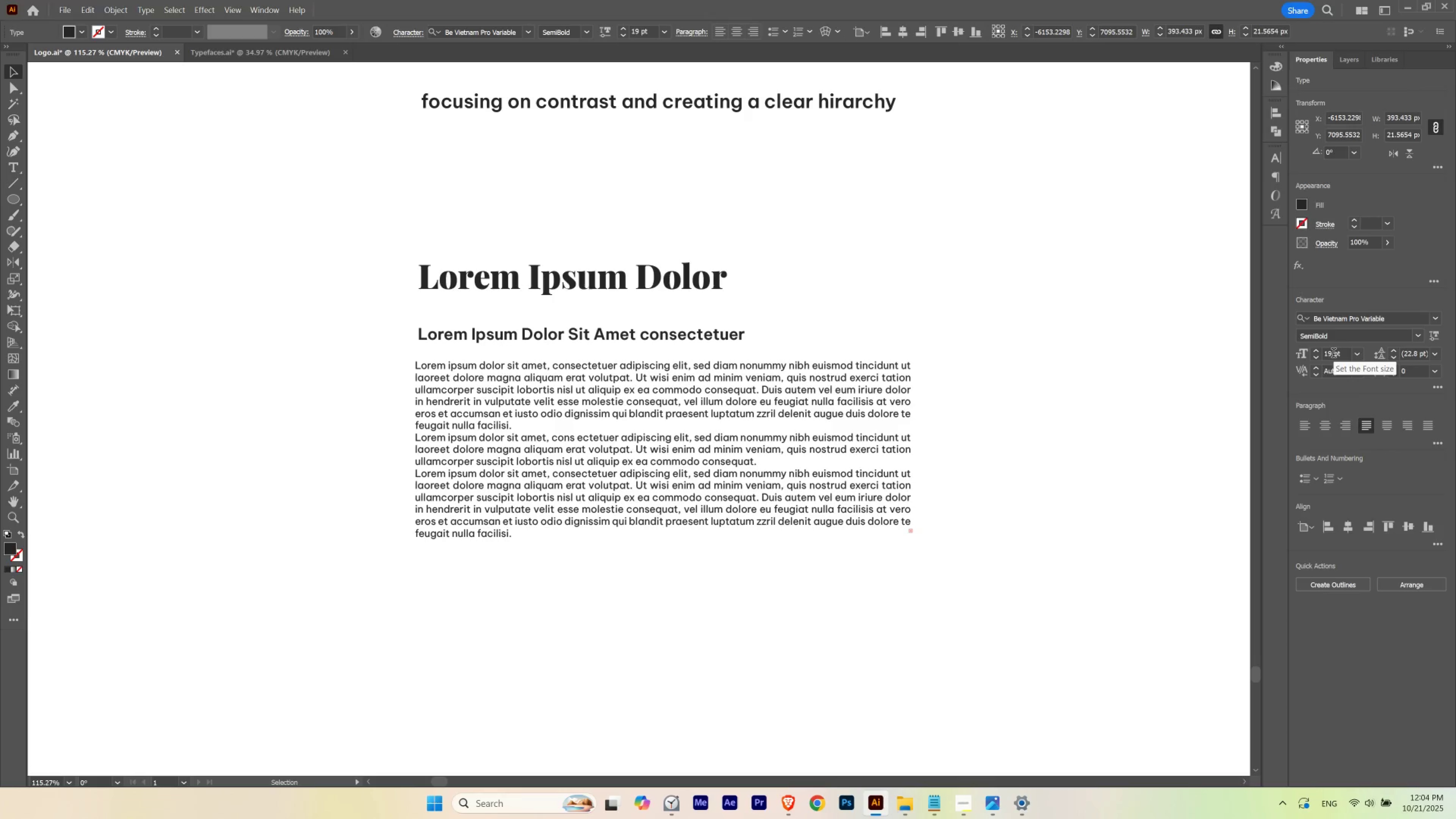 
scroll: coordinate [1333, 354], scroll_direction: up, amount: 1.0
 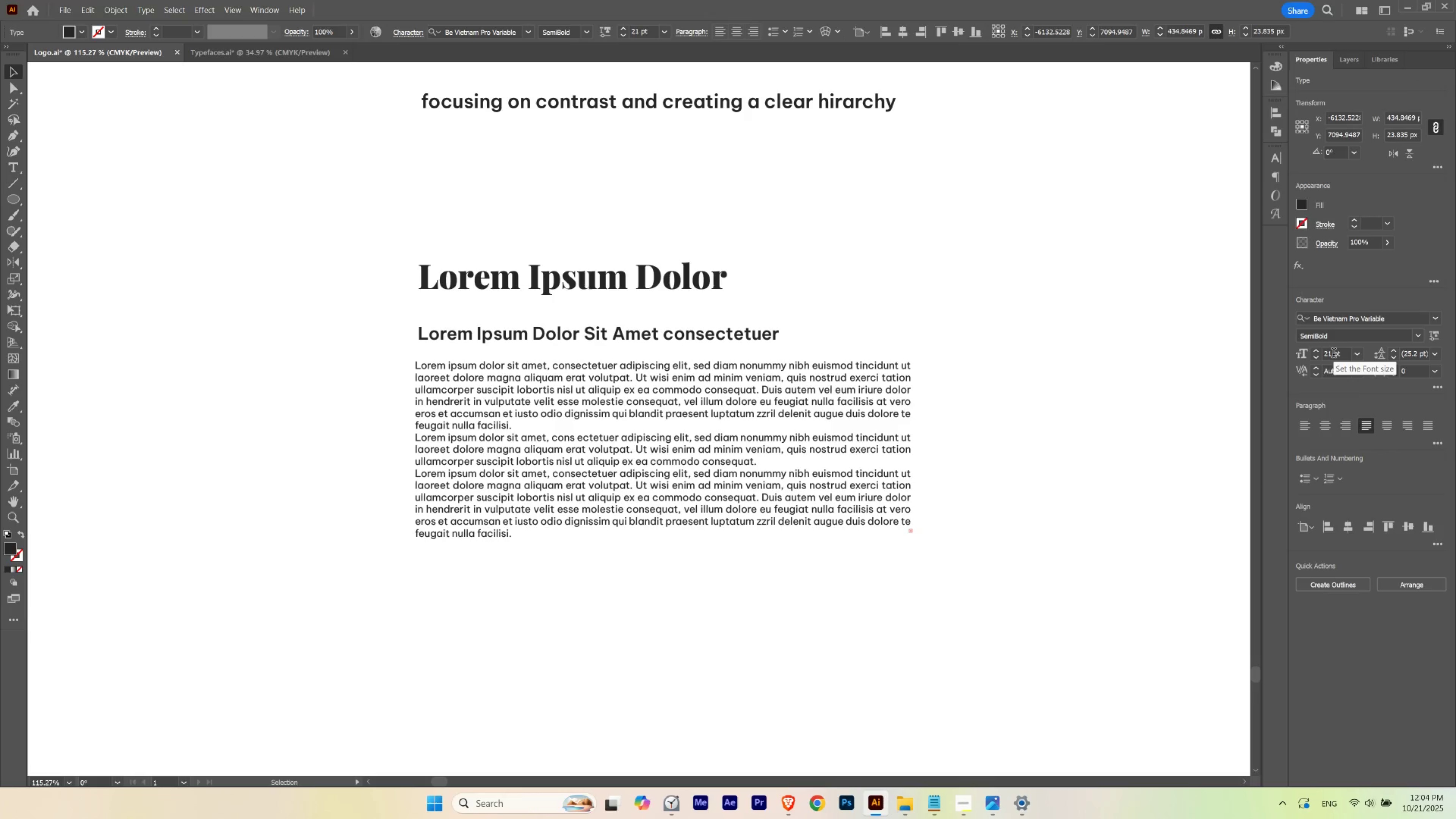 
scroll: coordinate [1333, 354], scroll_direction: down, amount: 1.0
 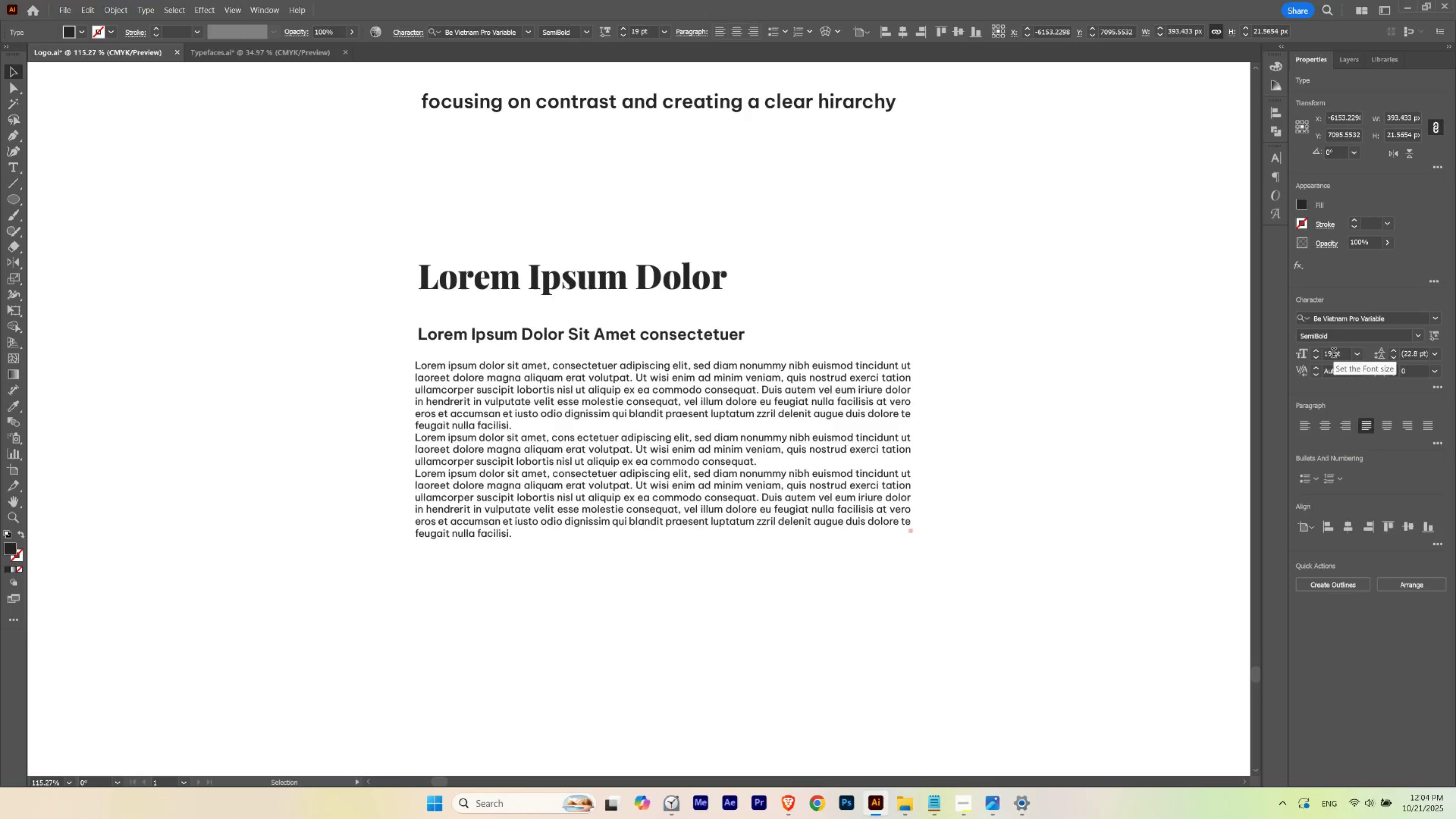 
scroll: coordinate [1333, 354], scroll_direction: up, amount: 1.0
 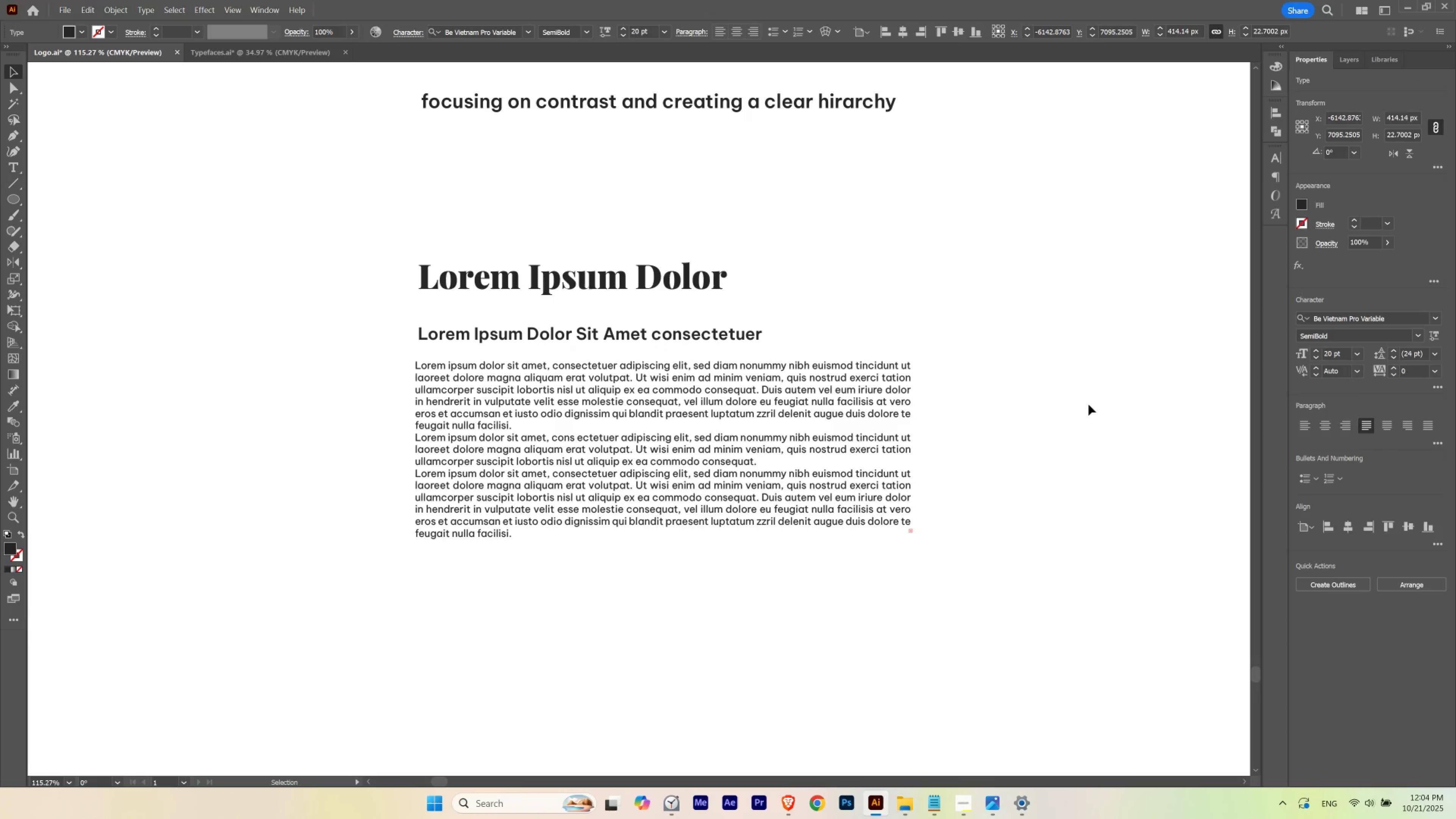 
left_click([1089, 404])
 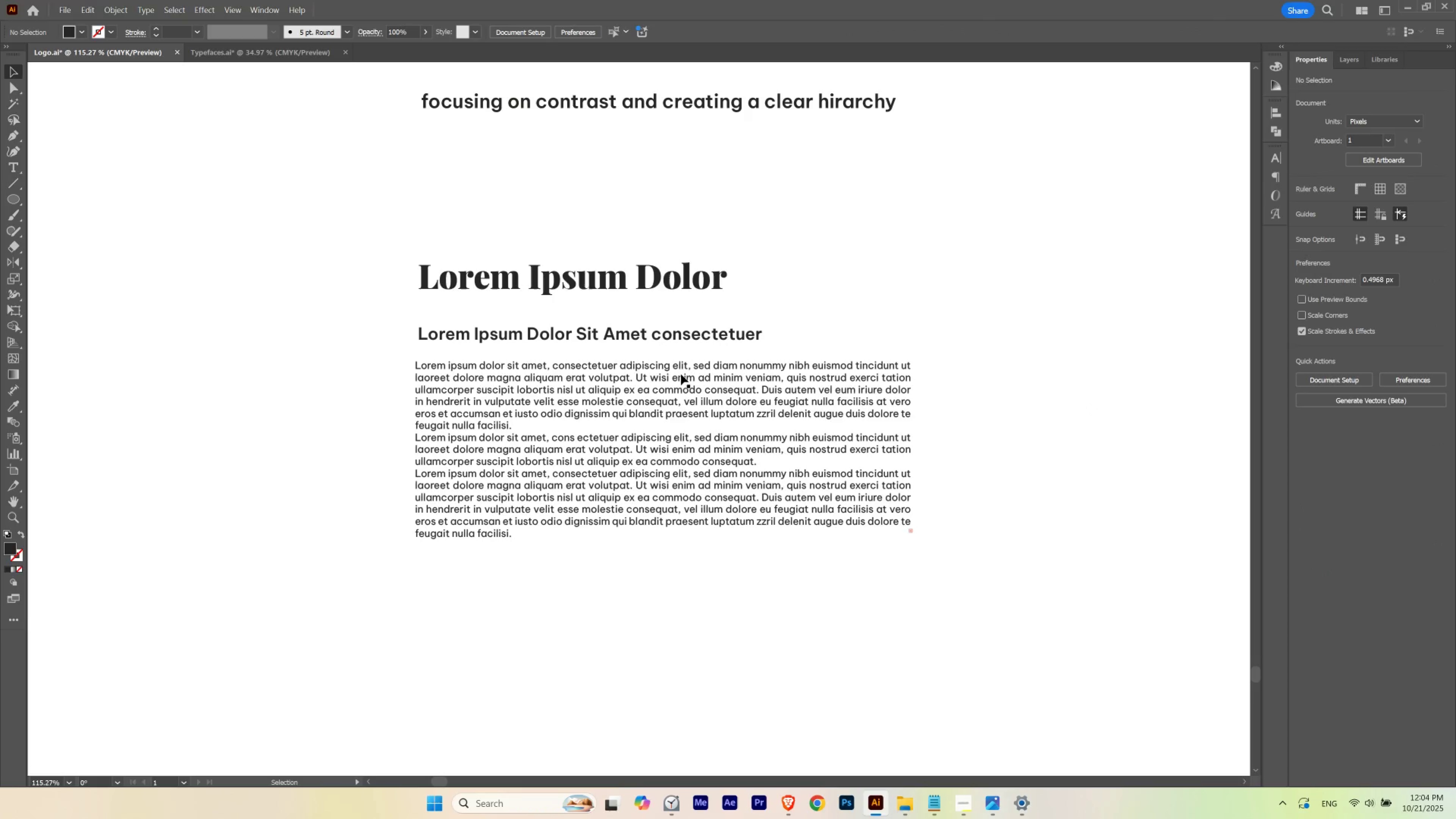 
left_click([681, 391])
 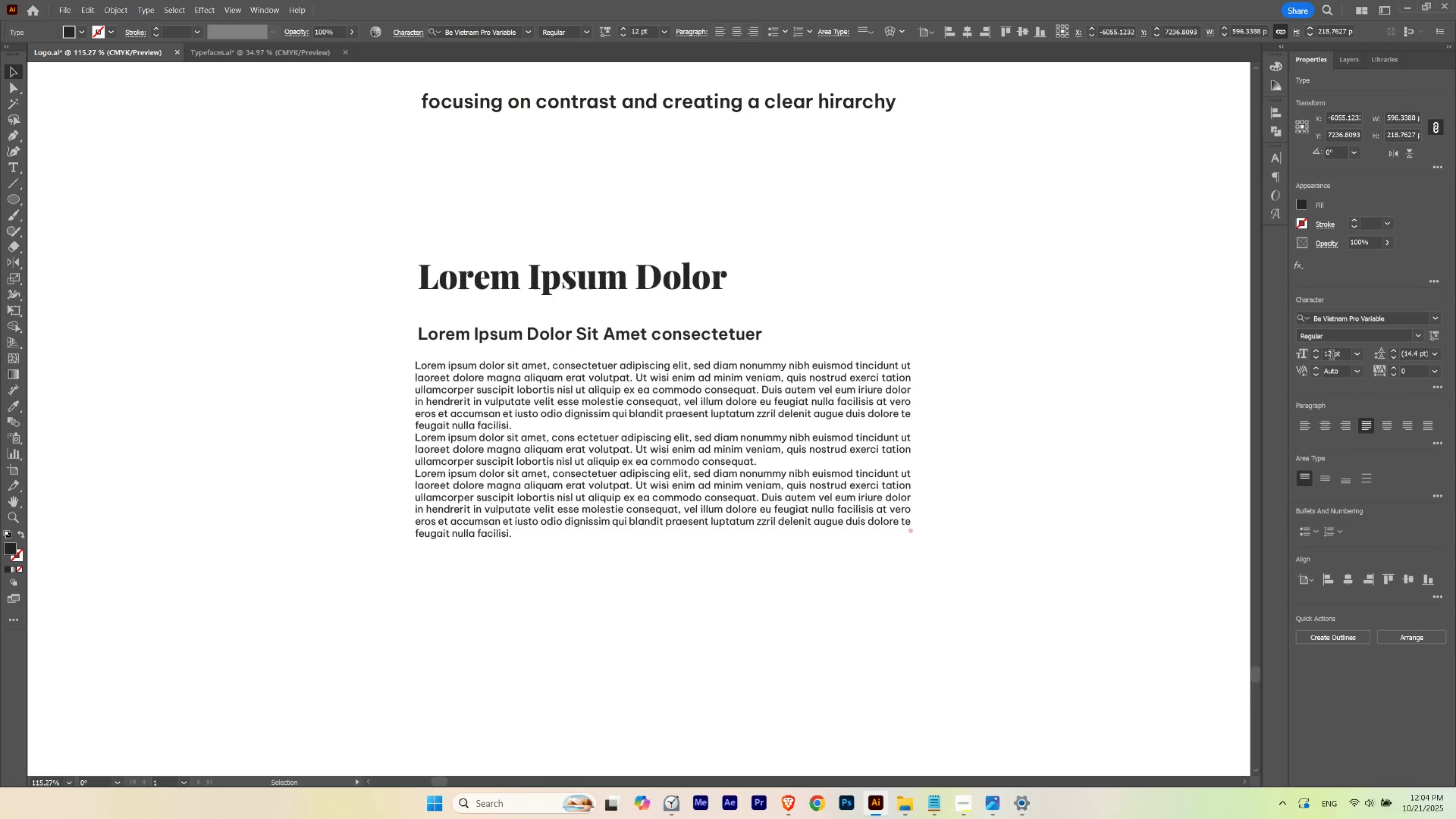 
scroll: coordinate [1331, 356], scroll_direction: down, amount: 1.0
 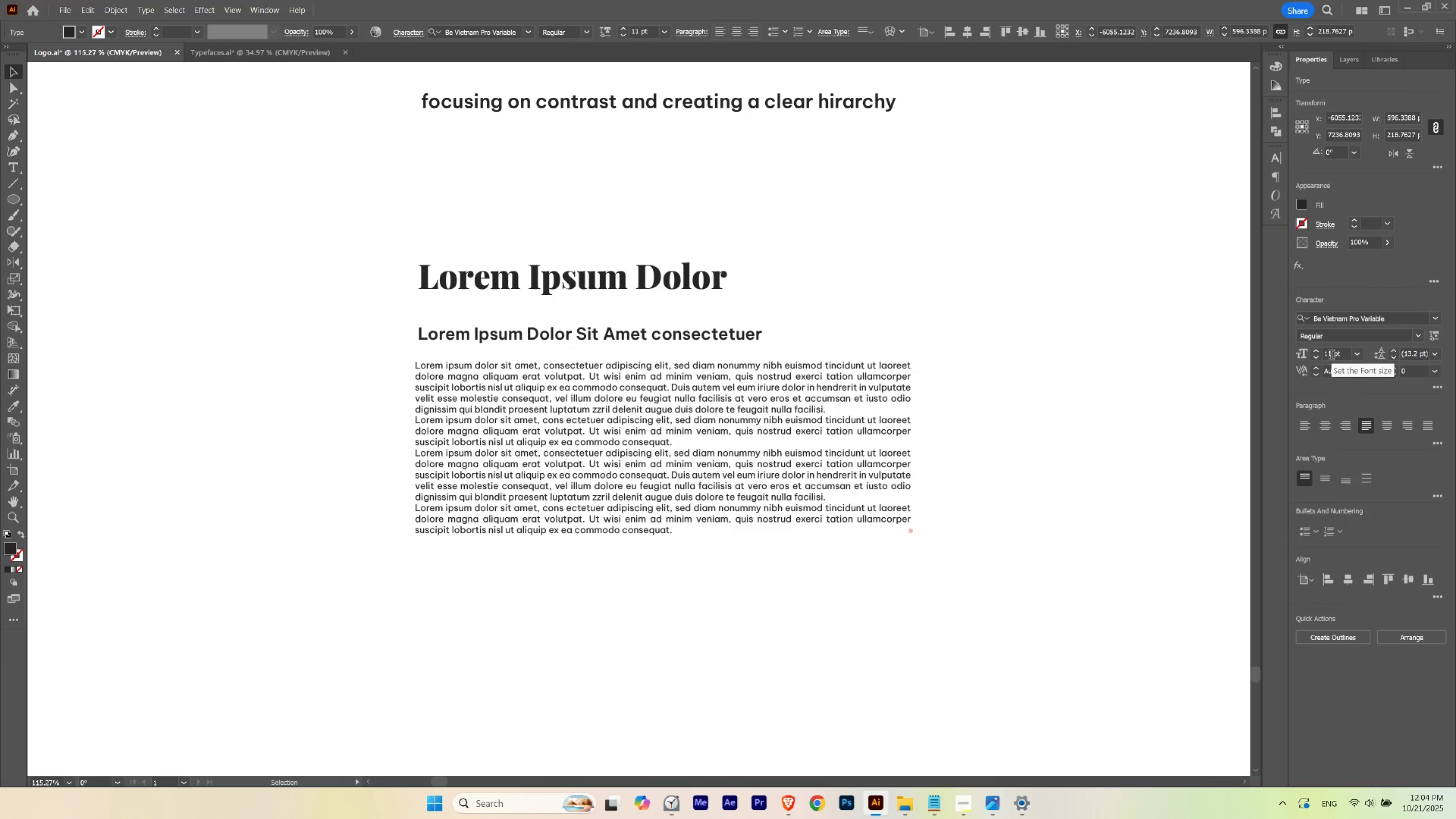 
scroll: coordinate [1331, 356], scroll_direction: up, amount: 1.0
 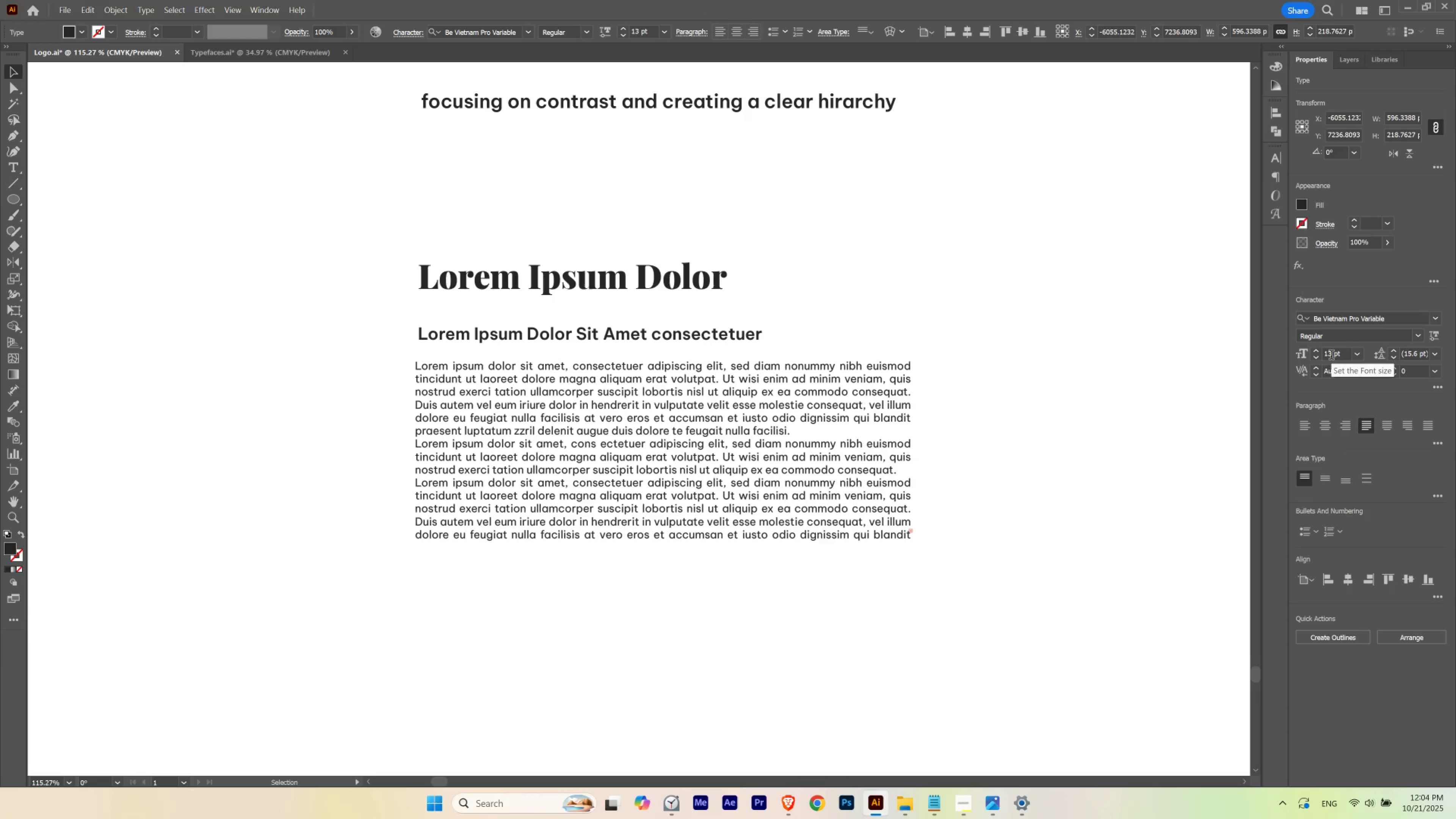 
scroll: coordinate [1331, 356], scroll_direction: down, amount: 1.0
 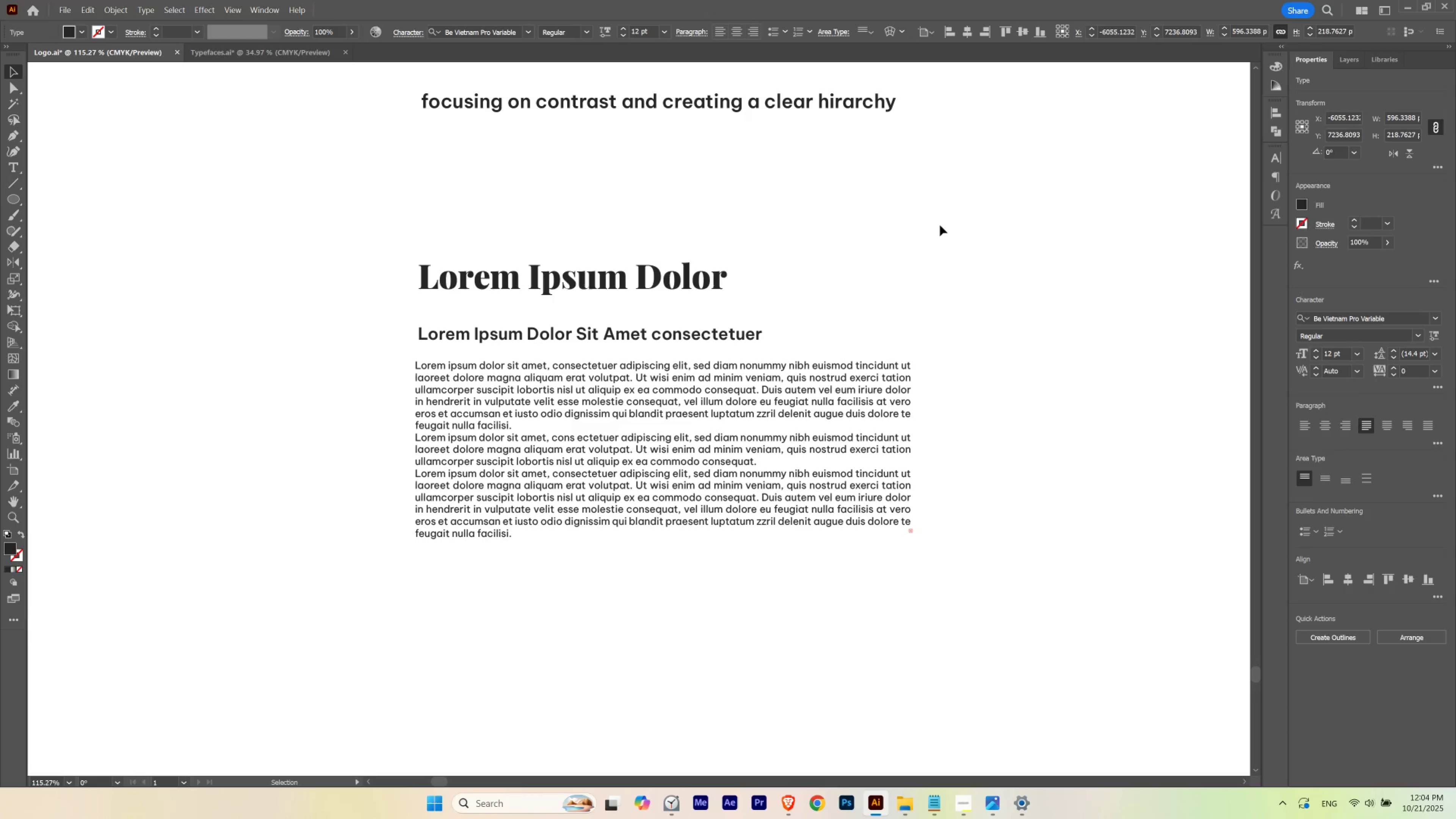 
left_click([923, 232])
 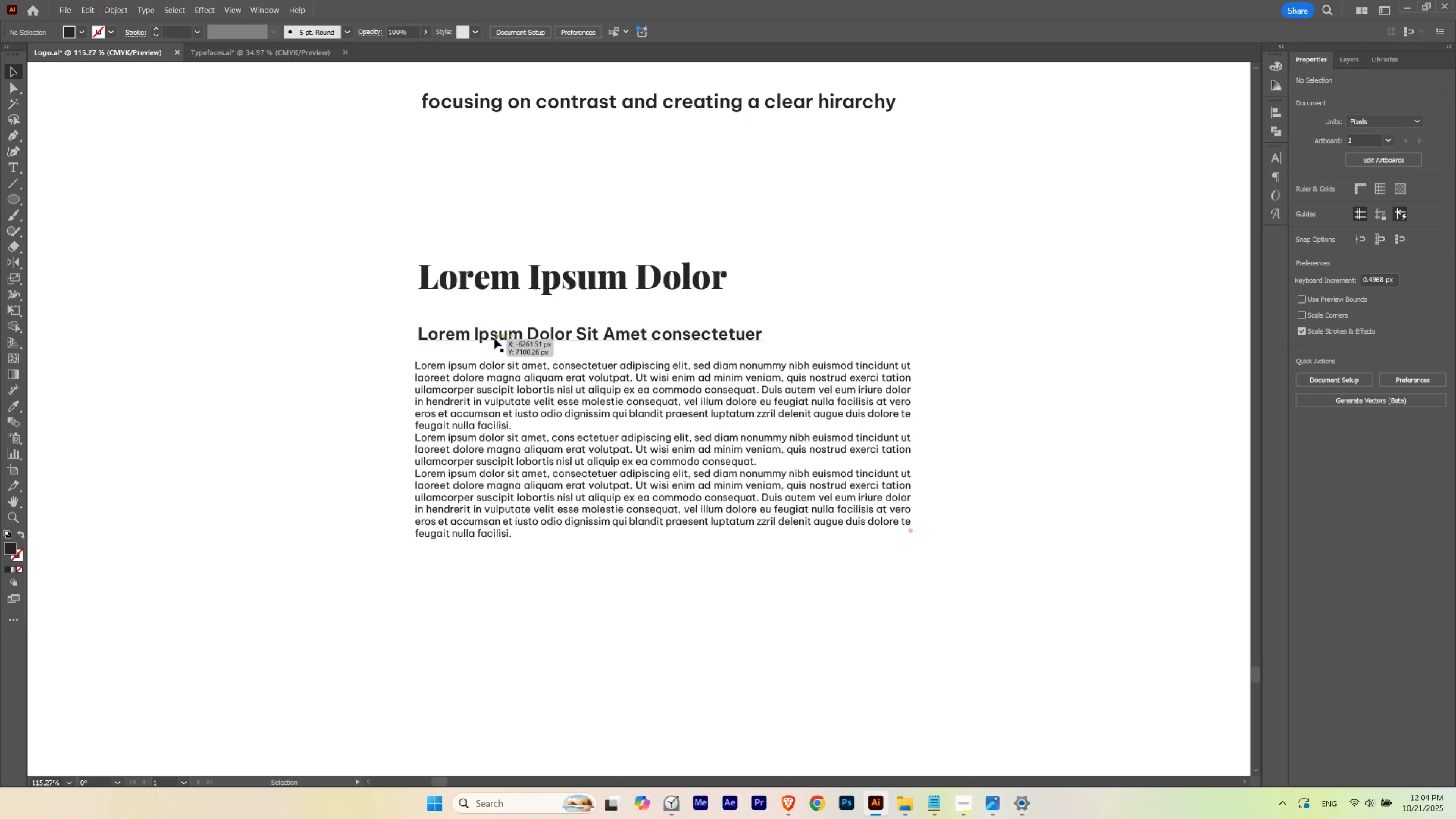 
left_click([495, 338])
 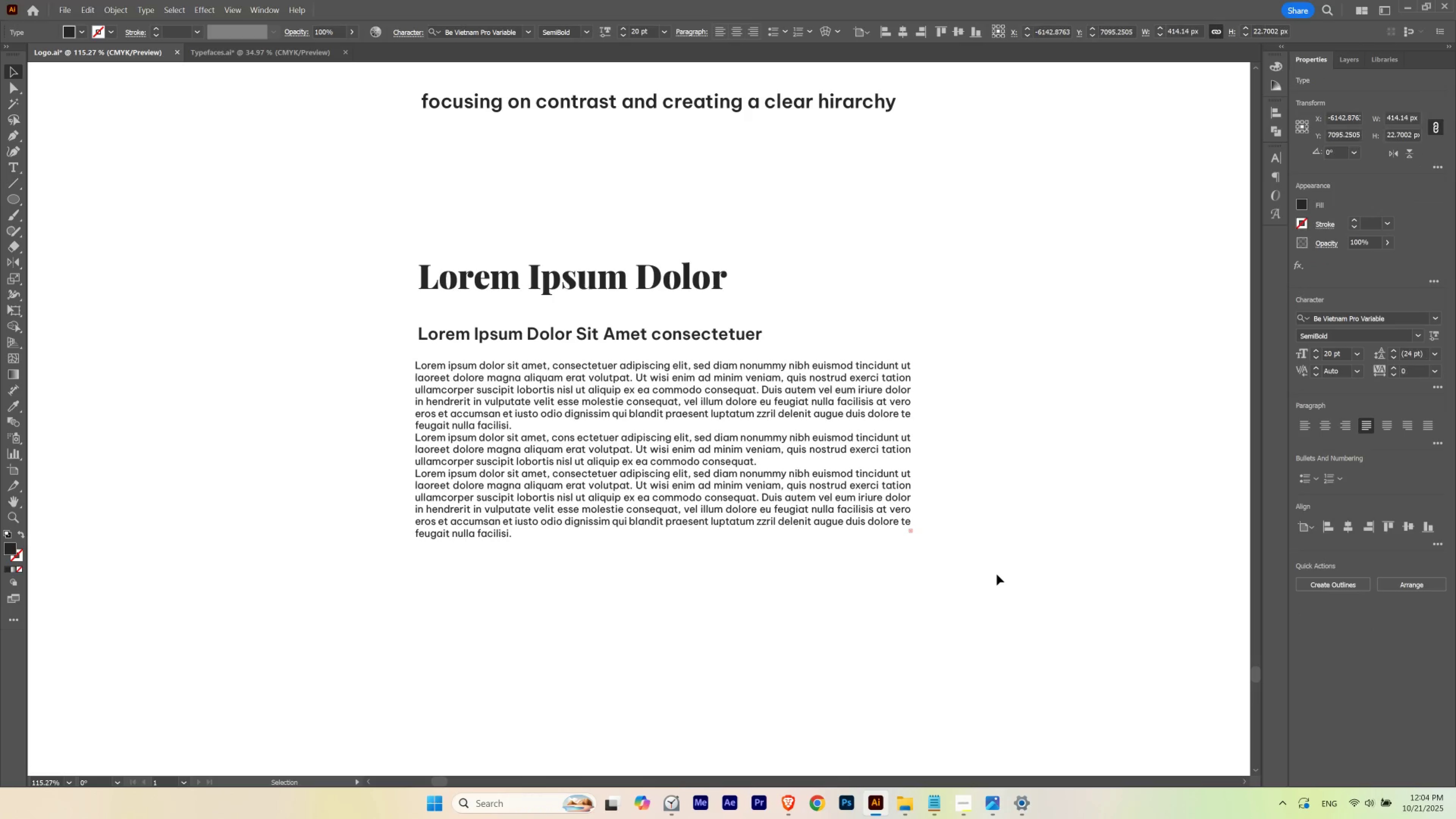 
key(V)
 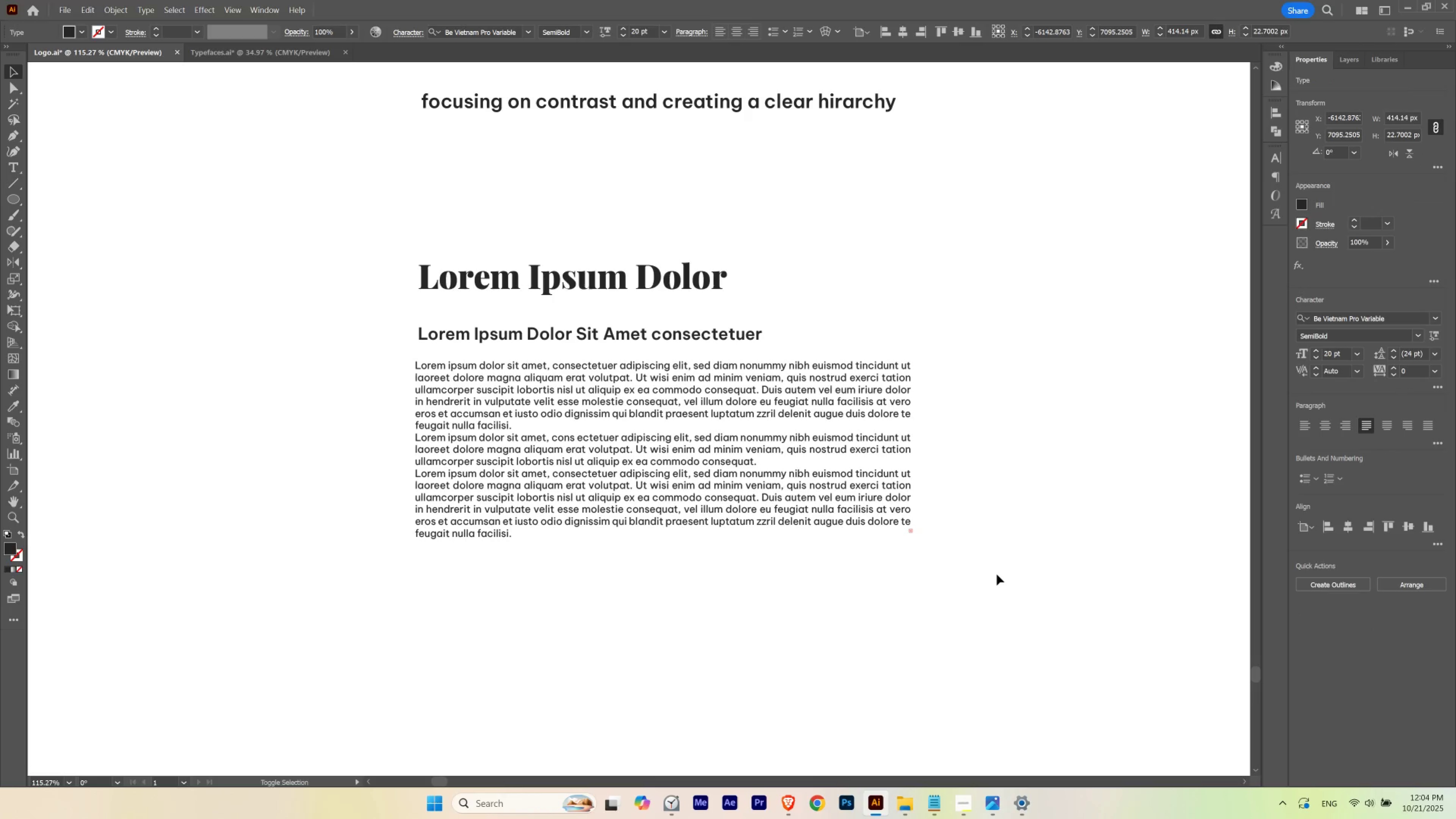 
key(Shift+ArrowUp)
 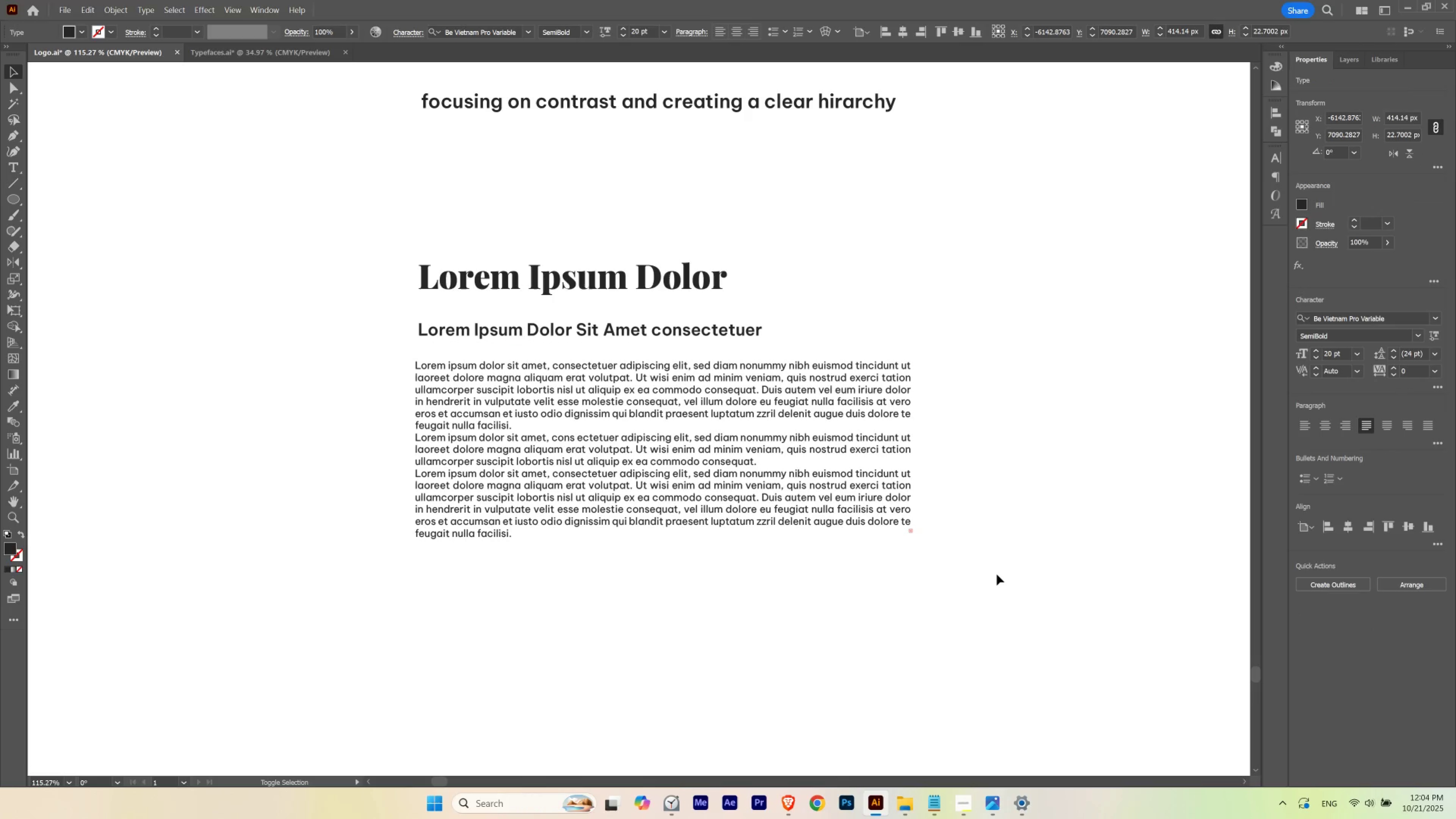 
key(Shift+ArrowUp)
 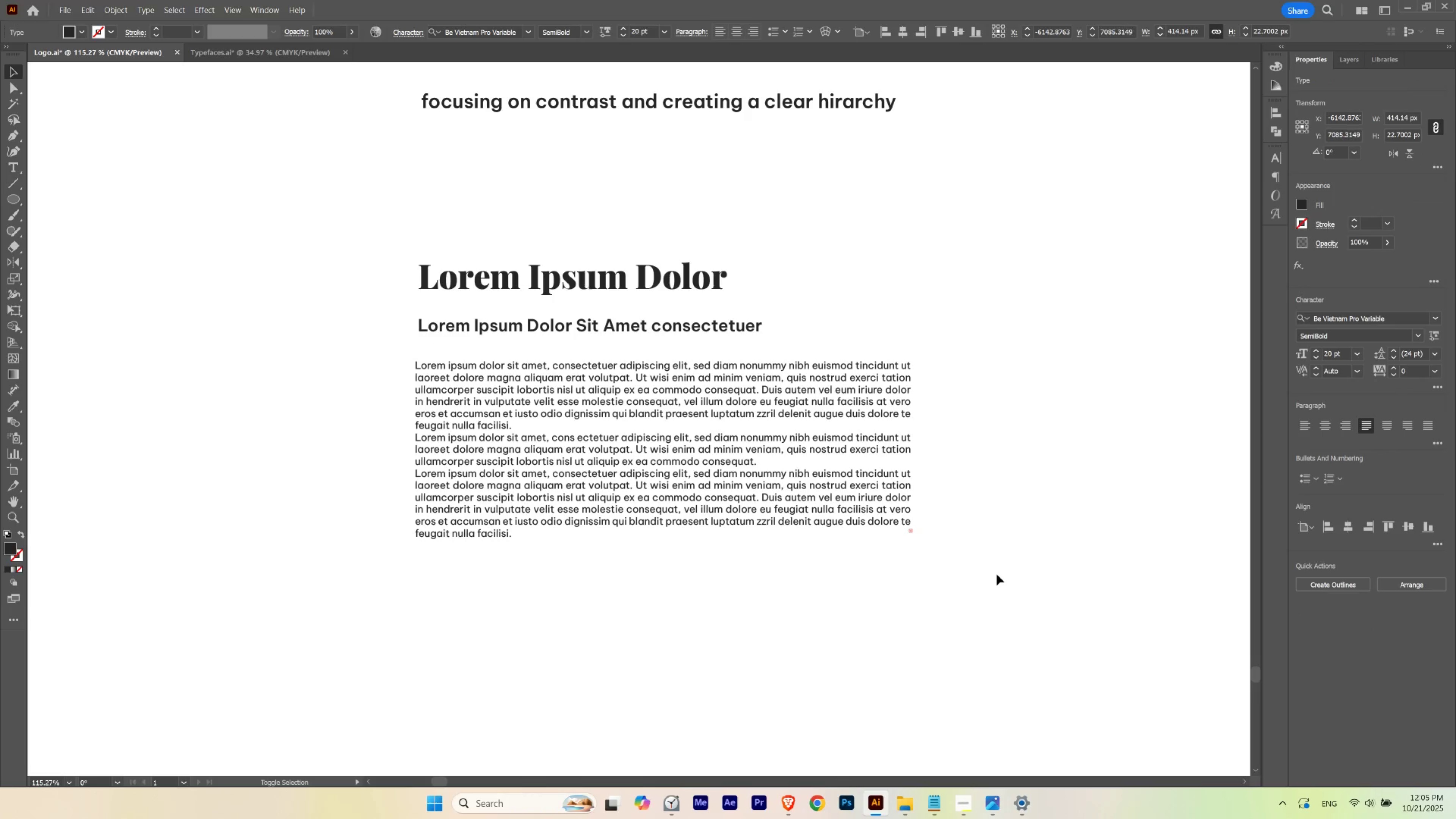 
key(Shift+ArrowDown)
 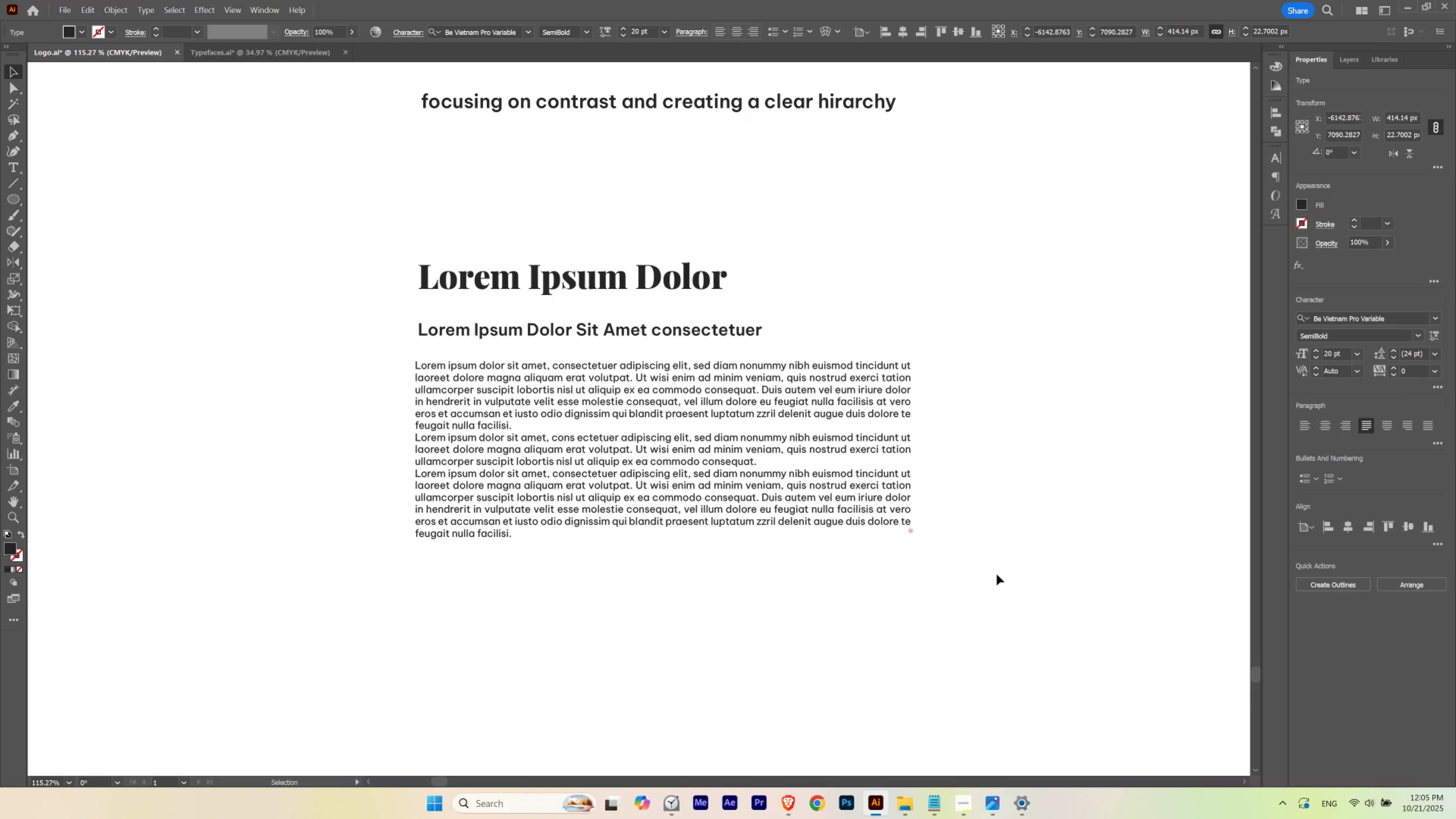 
key(ArrowUp)
 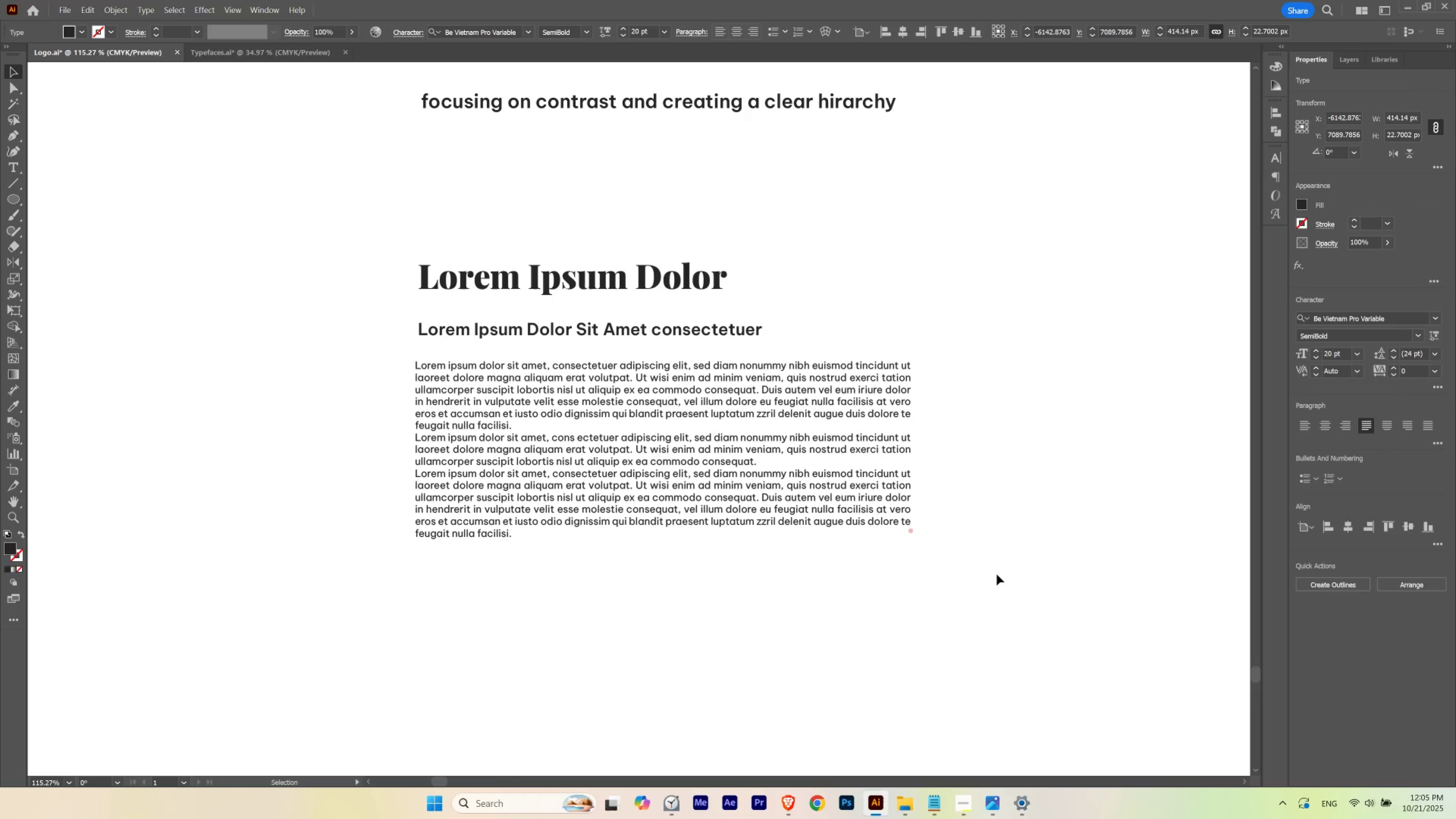 
key(ArrowDown)
 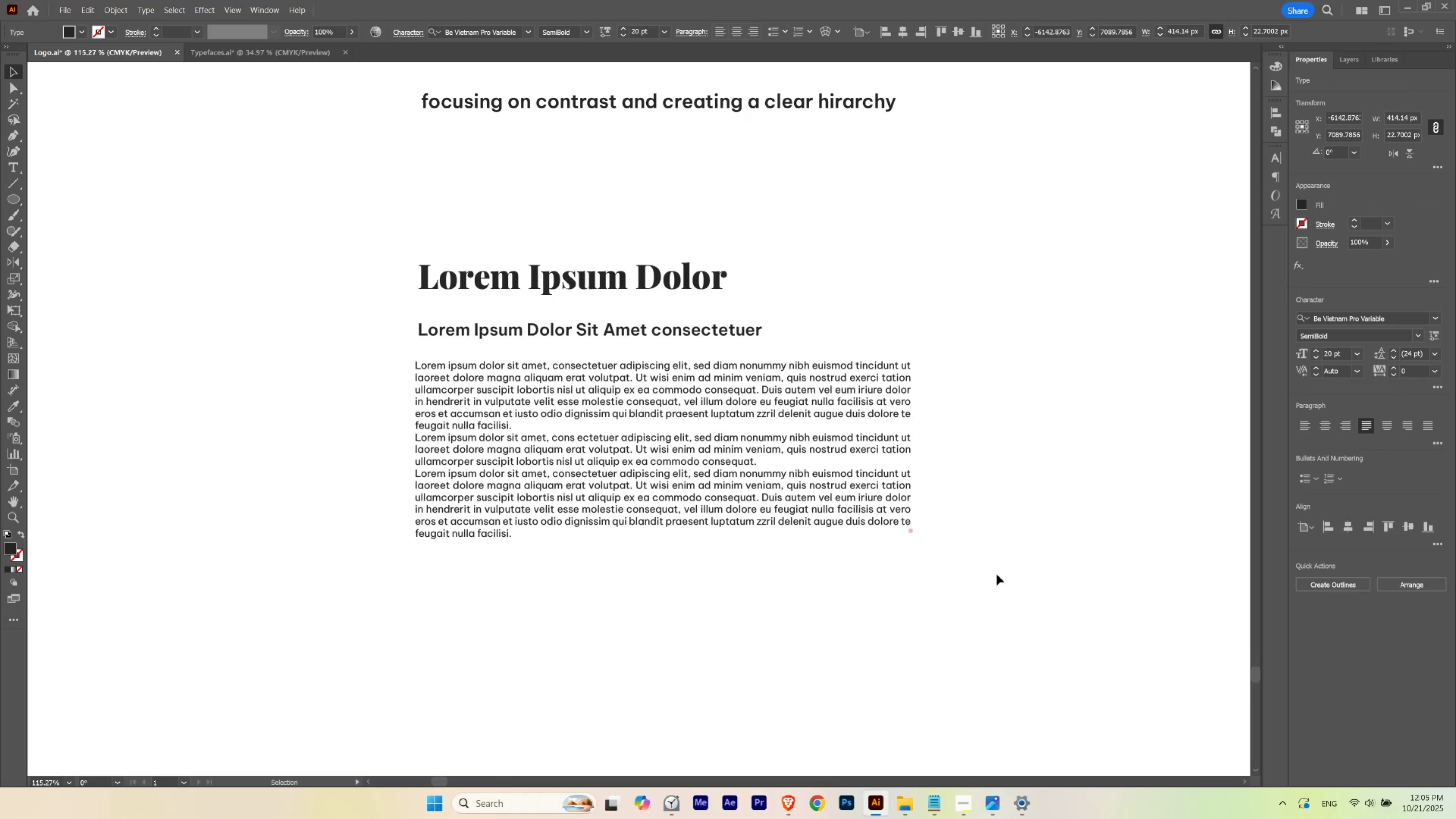 
key(Shift+ArrowDown)
 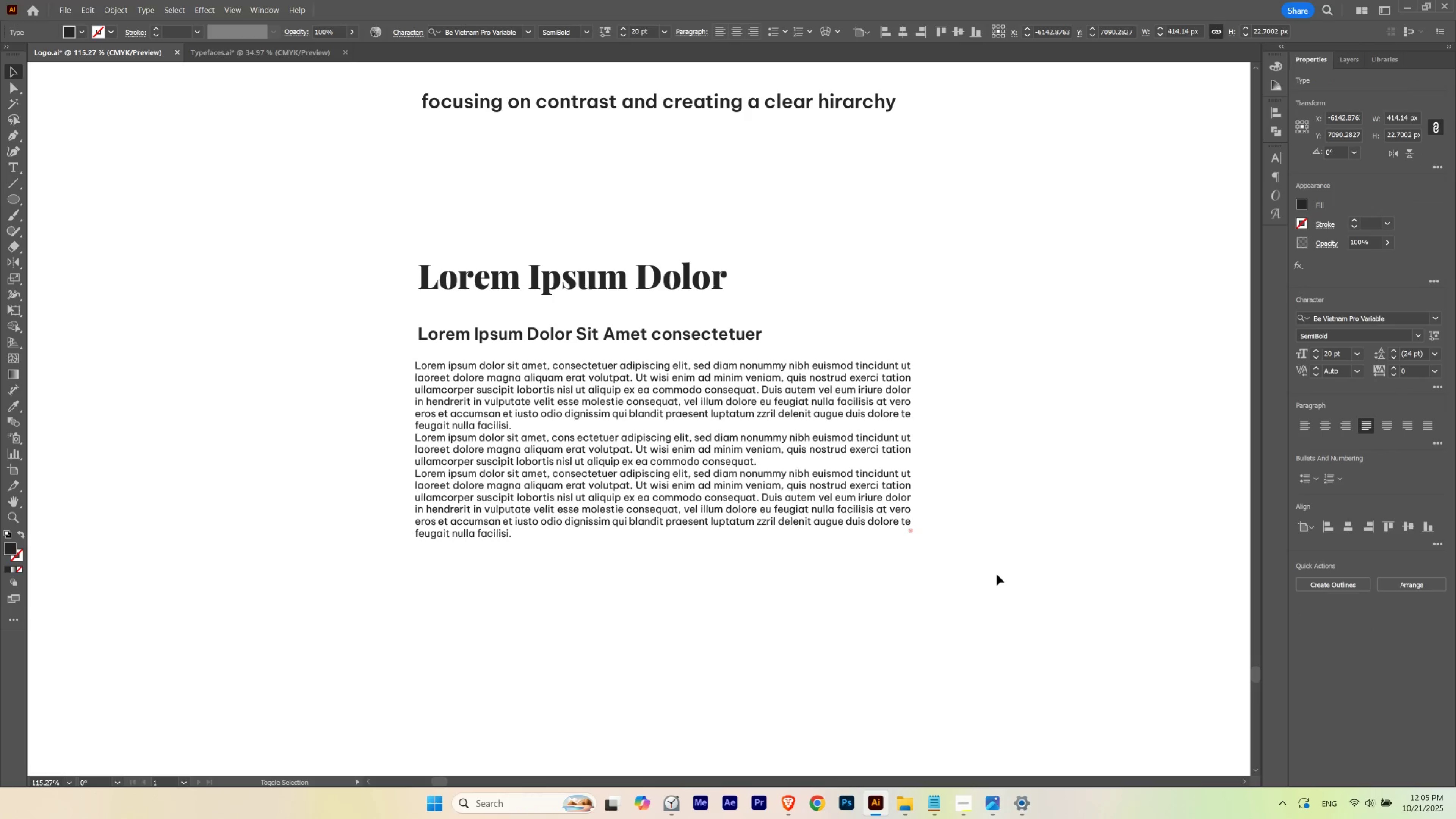 
key(Shift+ArrowUp)
 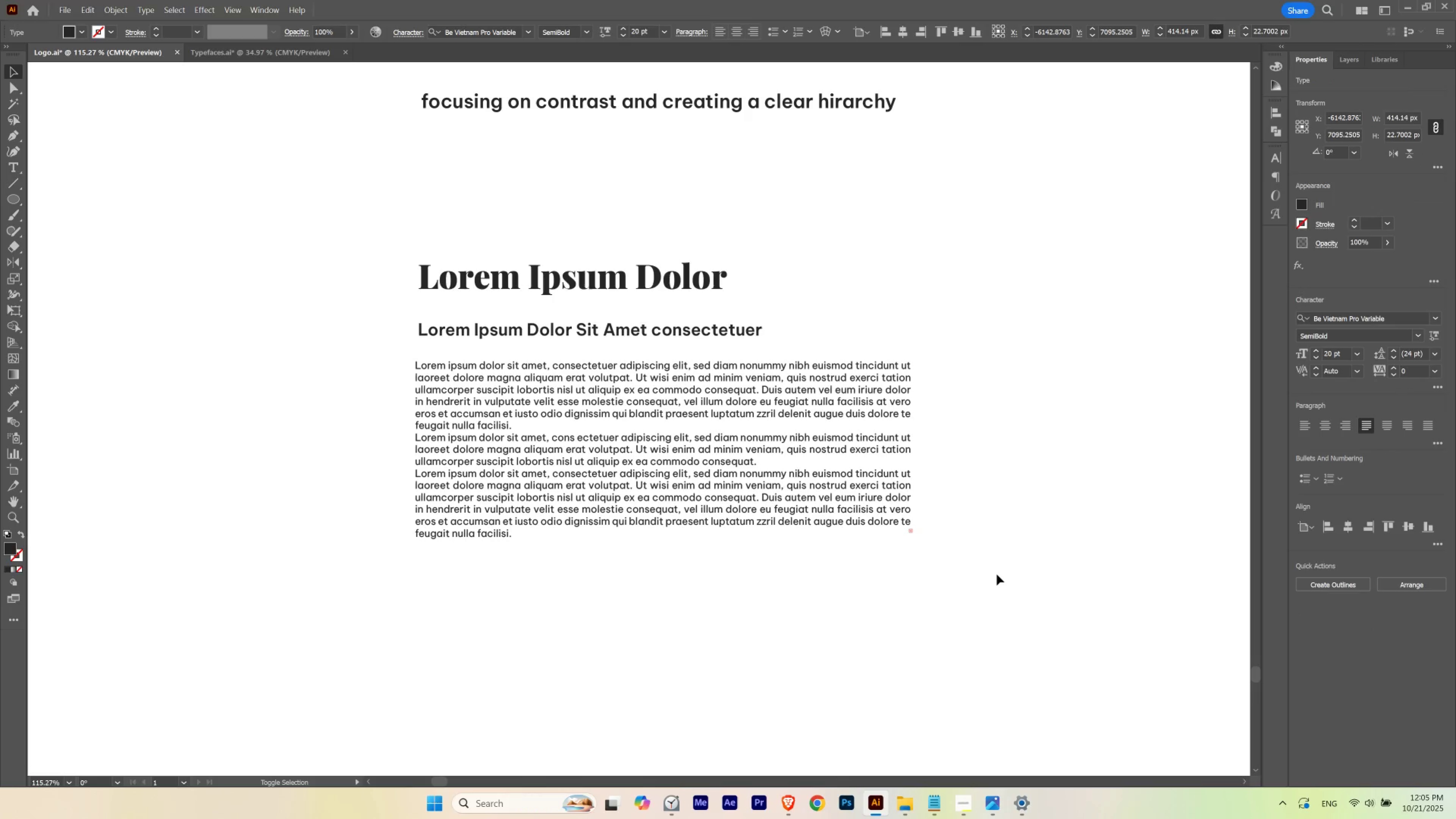 
key(Shift+ArrowUp)
 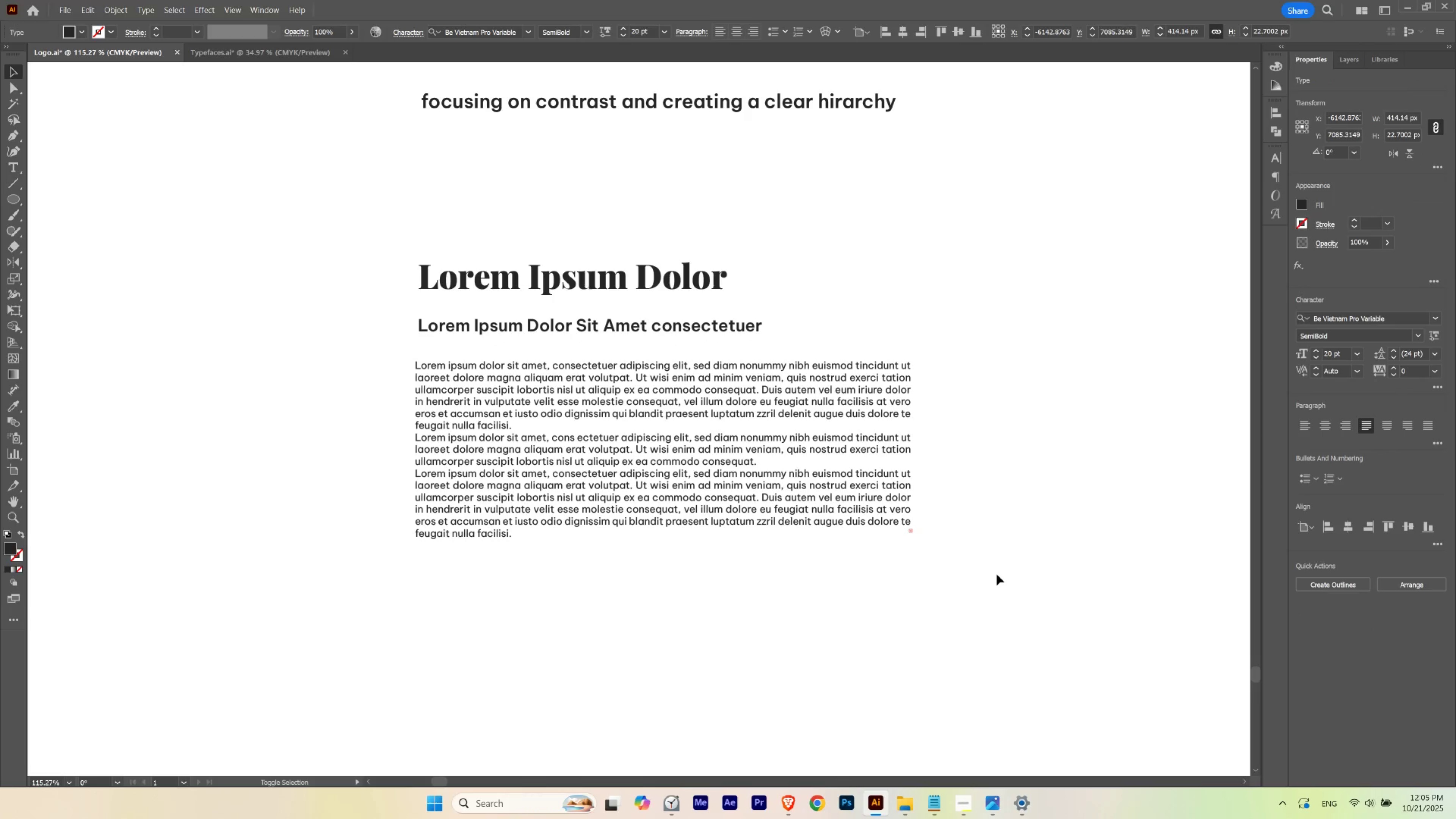 
key(Shift+ArrowDown)
 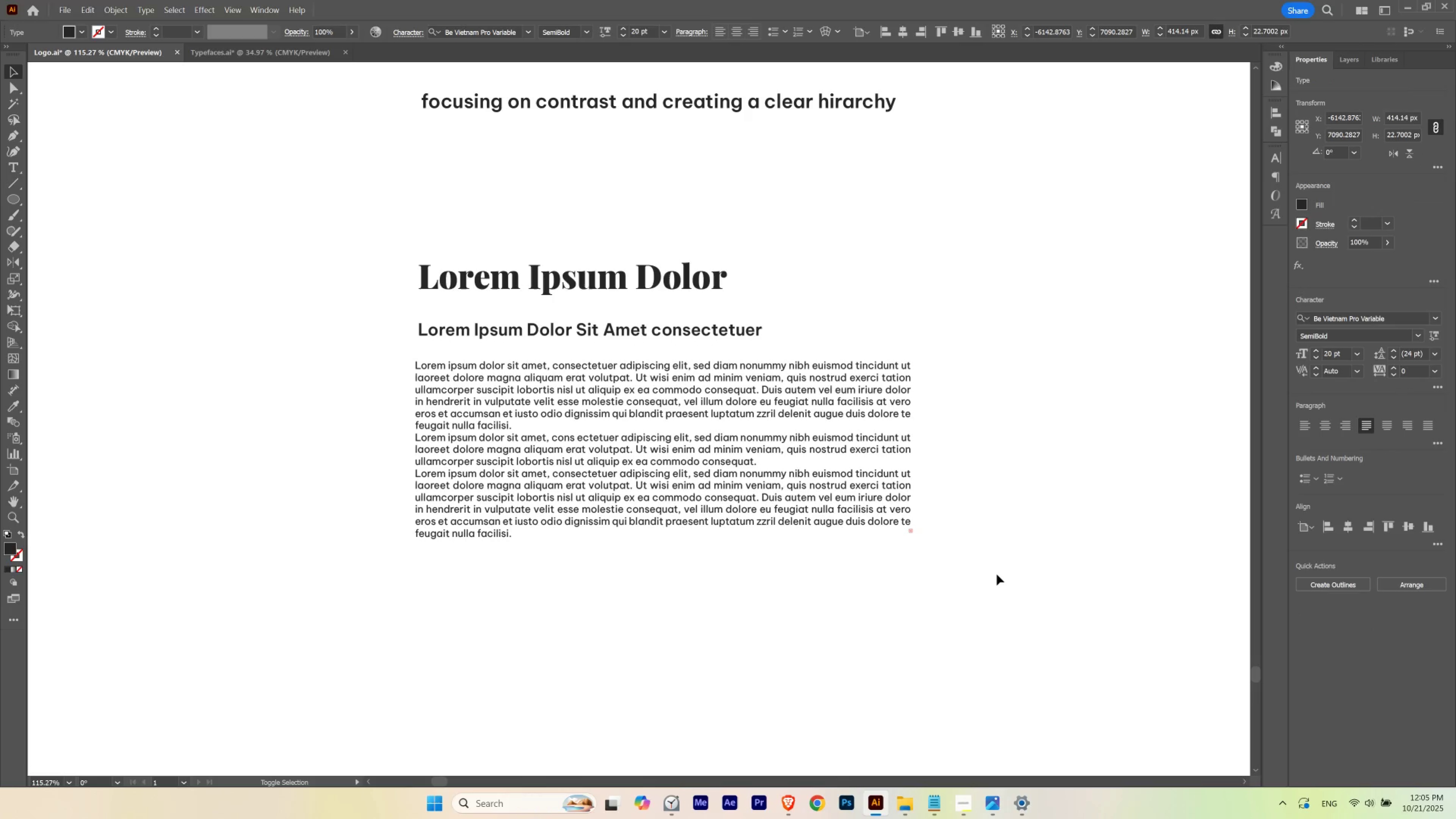 
key(Shift+ArrowUp)
 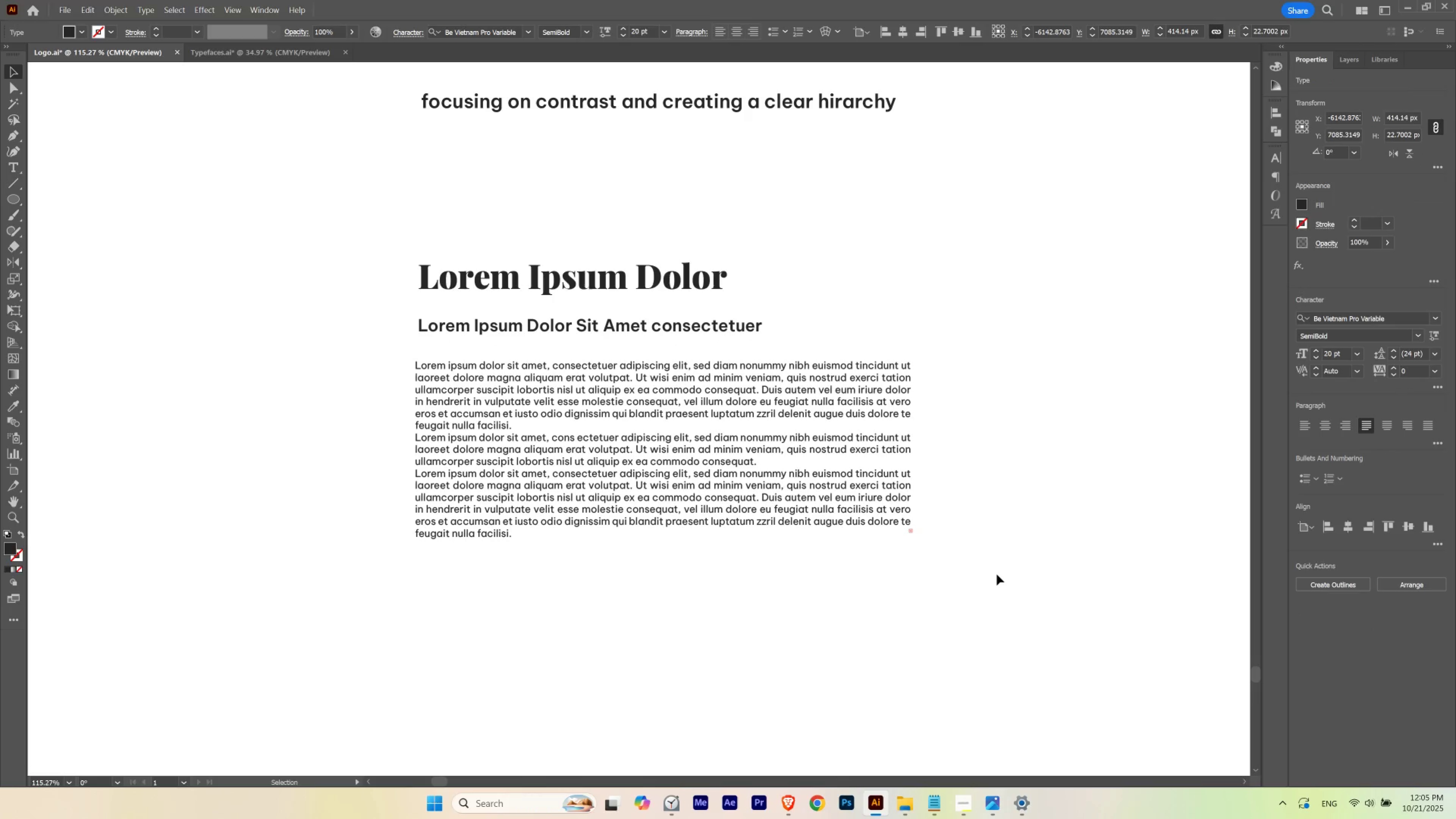 
key(ArrowDown)
 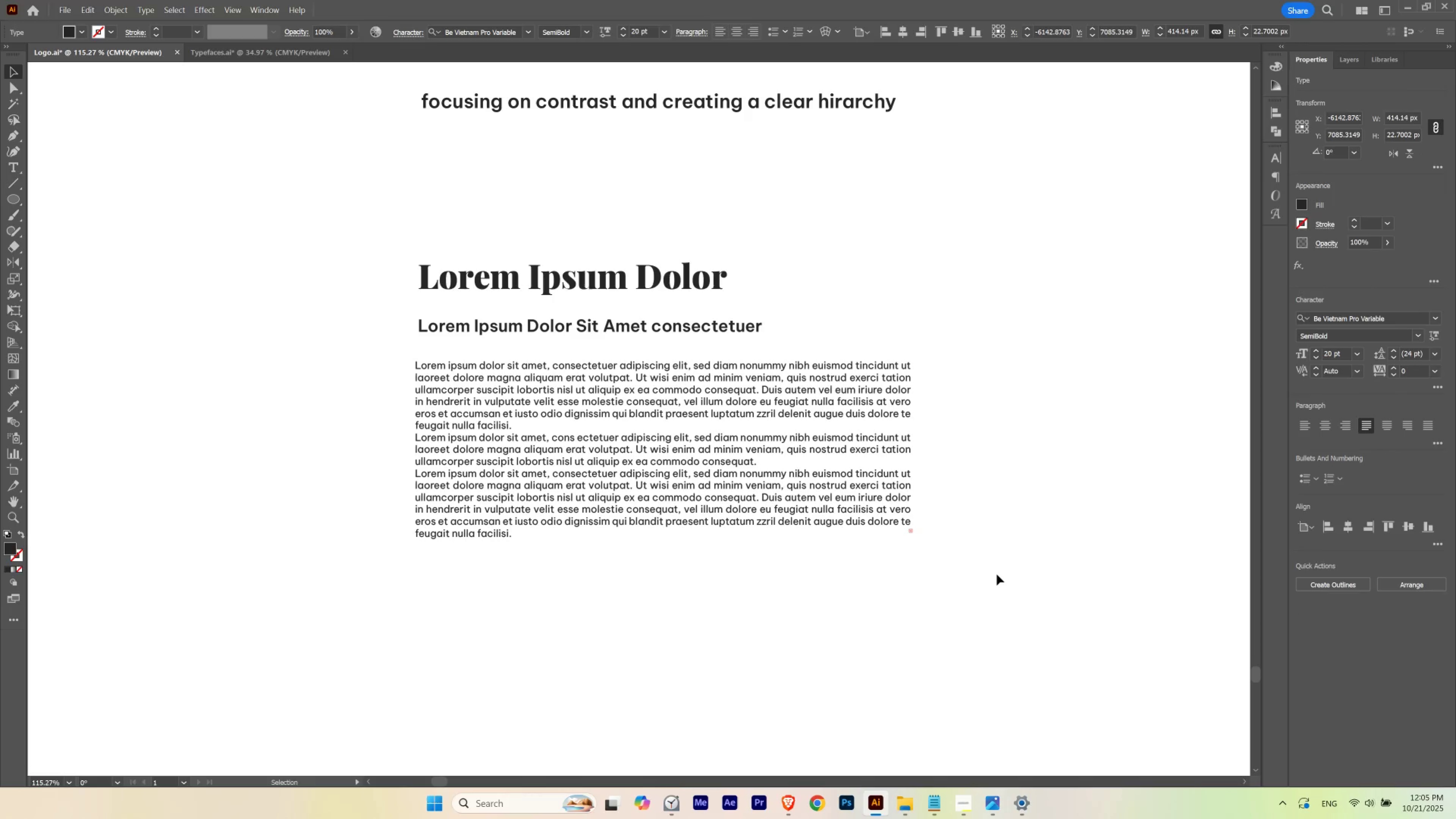 
key(ArrowDown)
 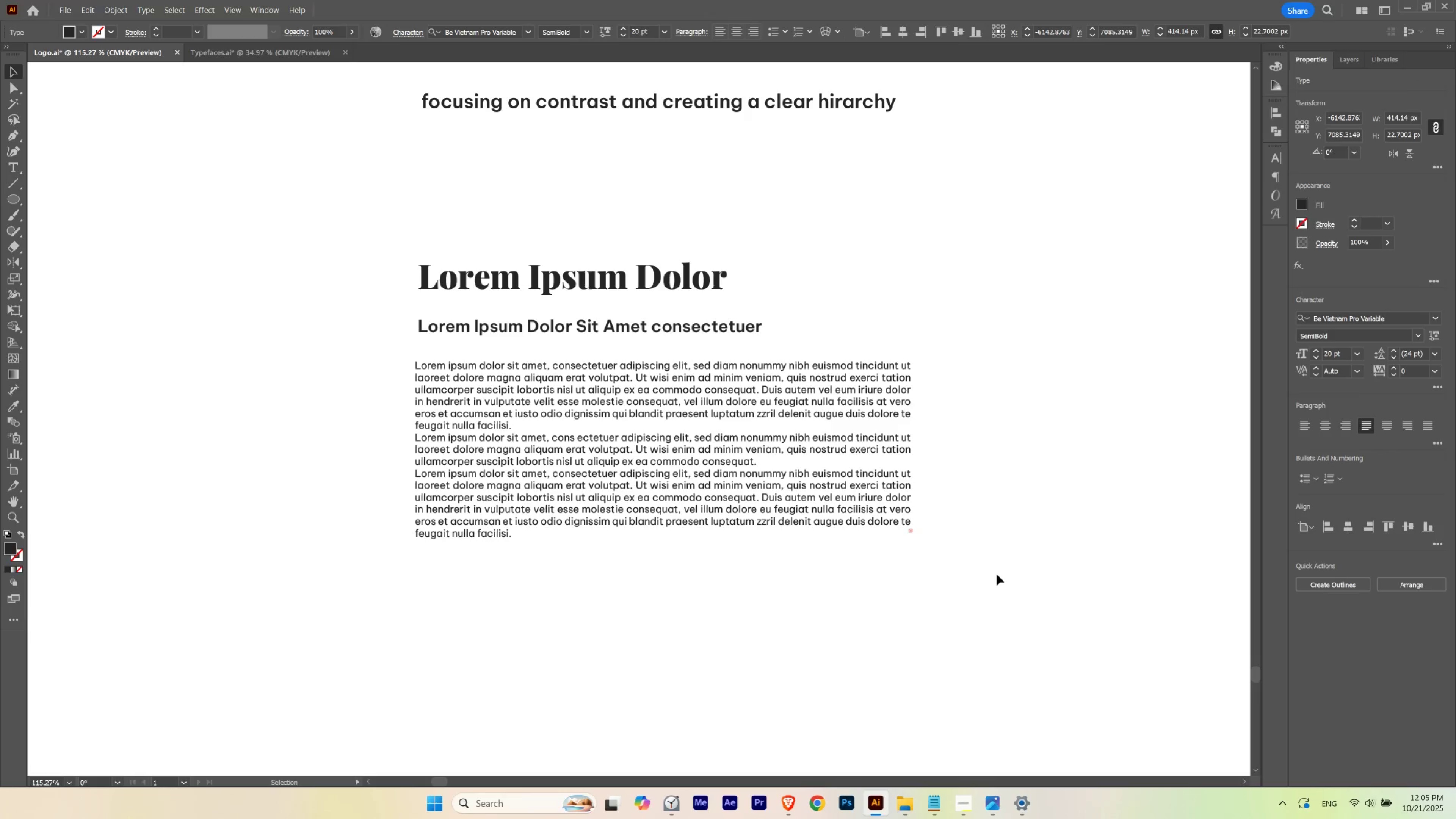 
key(ArrowDown)
 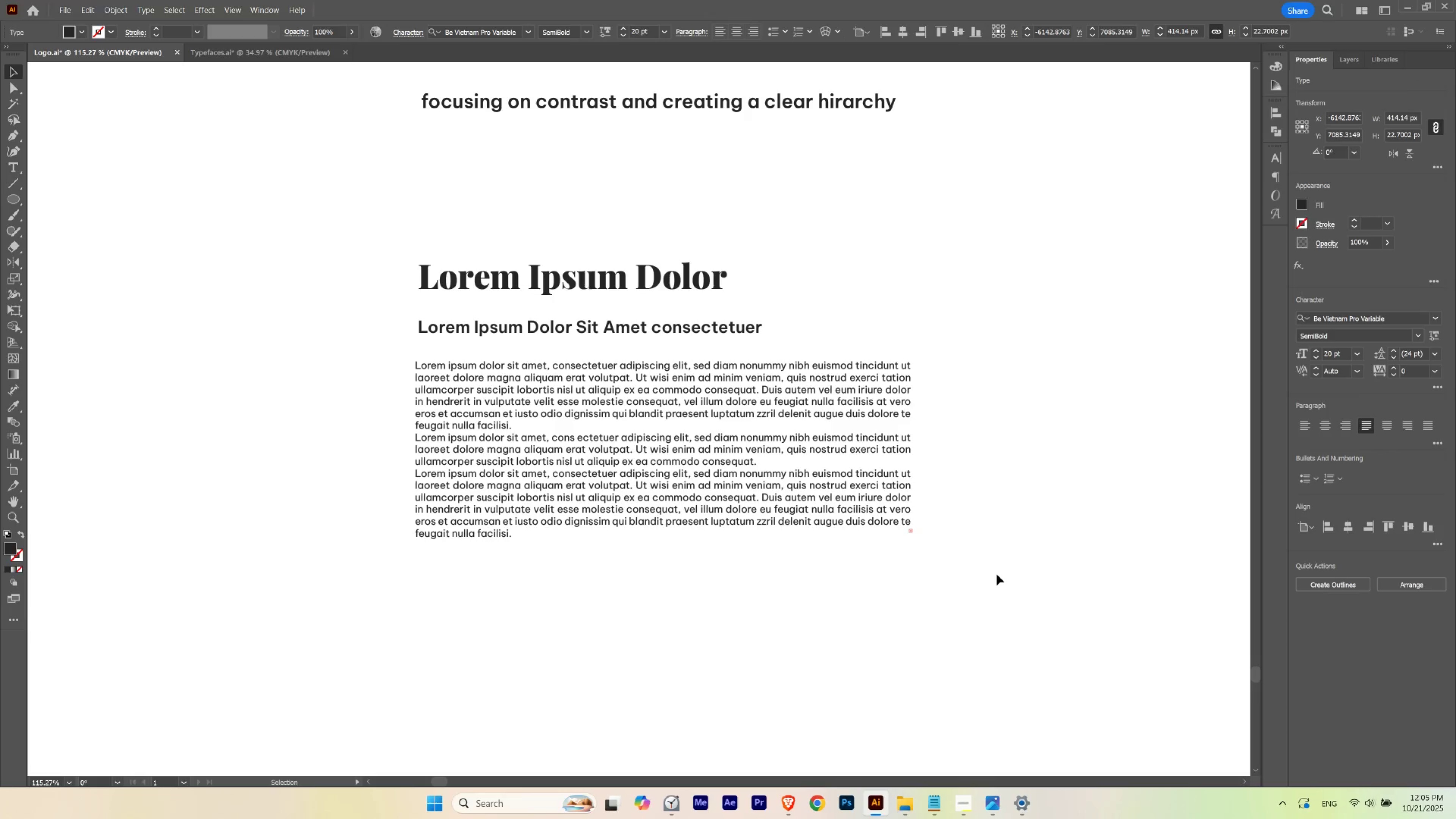 
key(ArrowUp)
 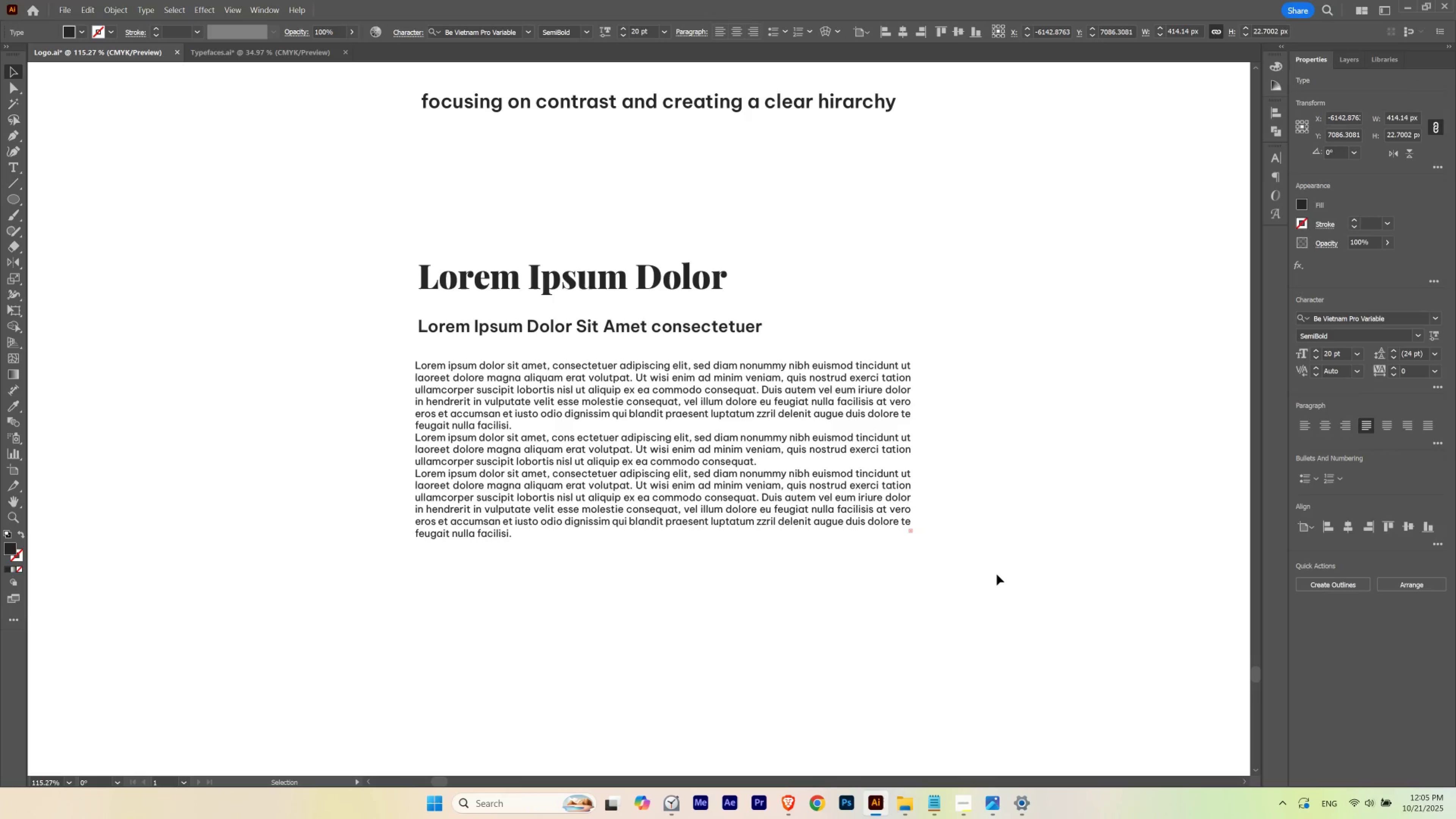 
key(ArrowDown)
 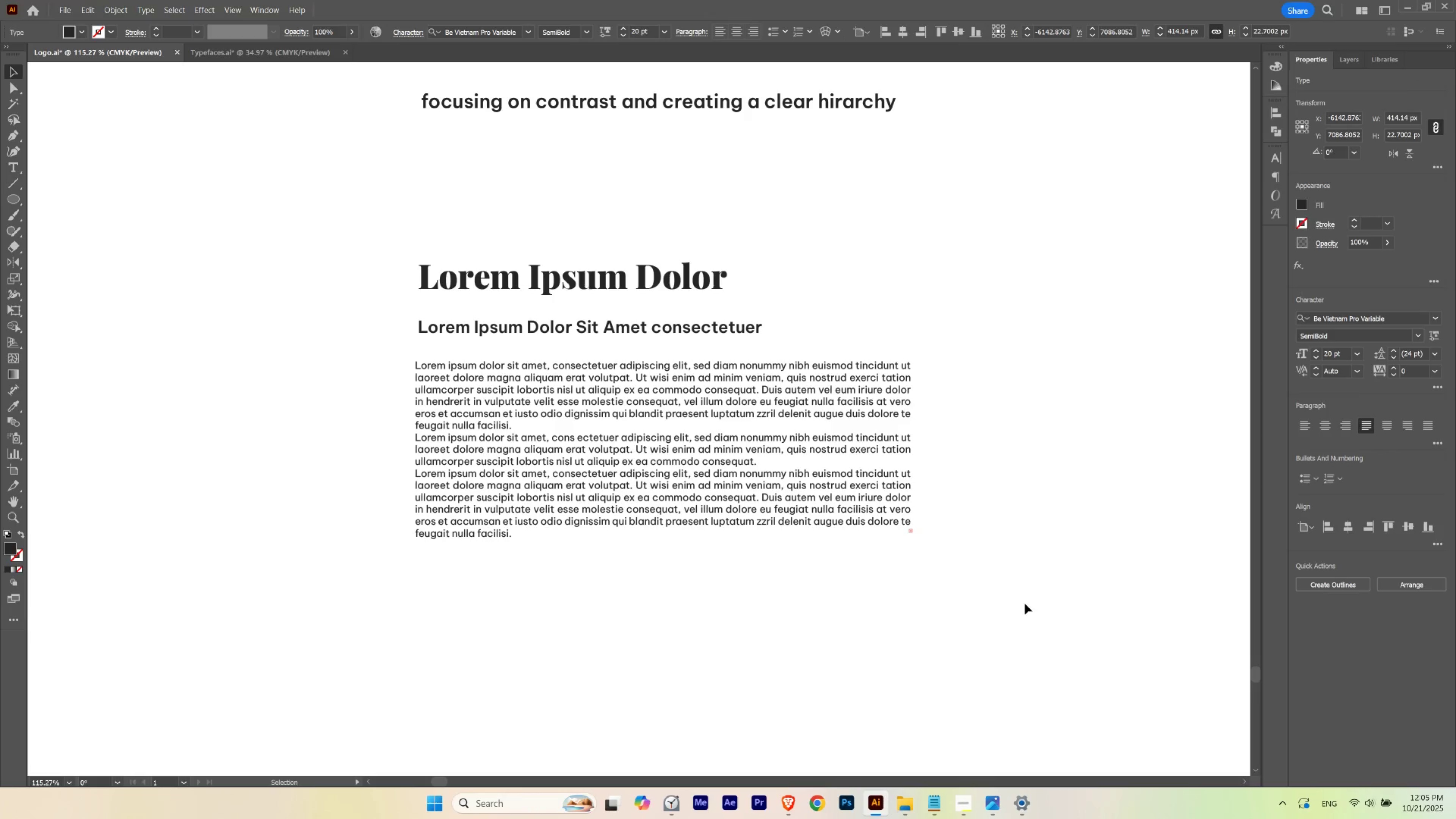 
hold_key(key=Space, duration=0.93)
 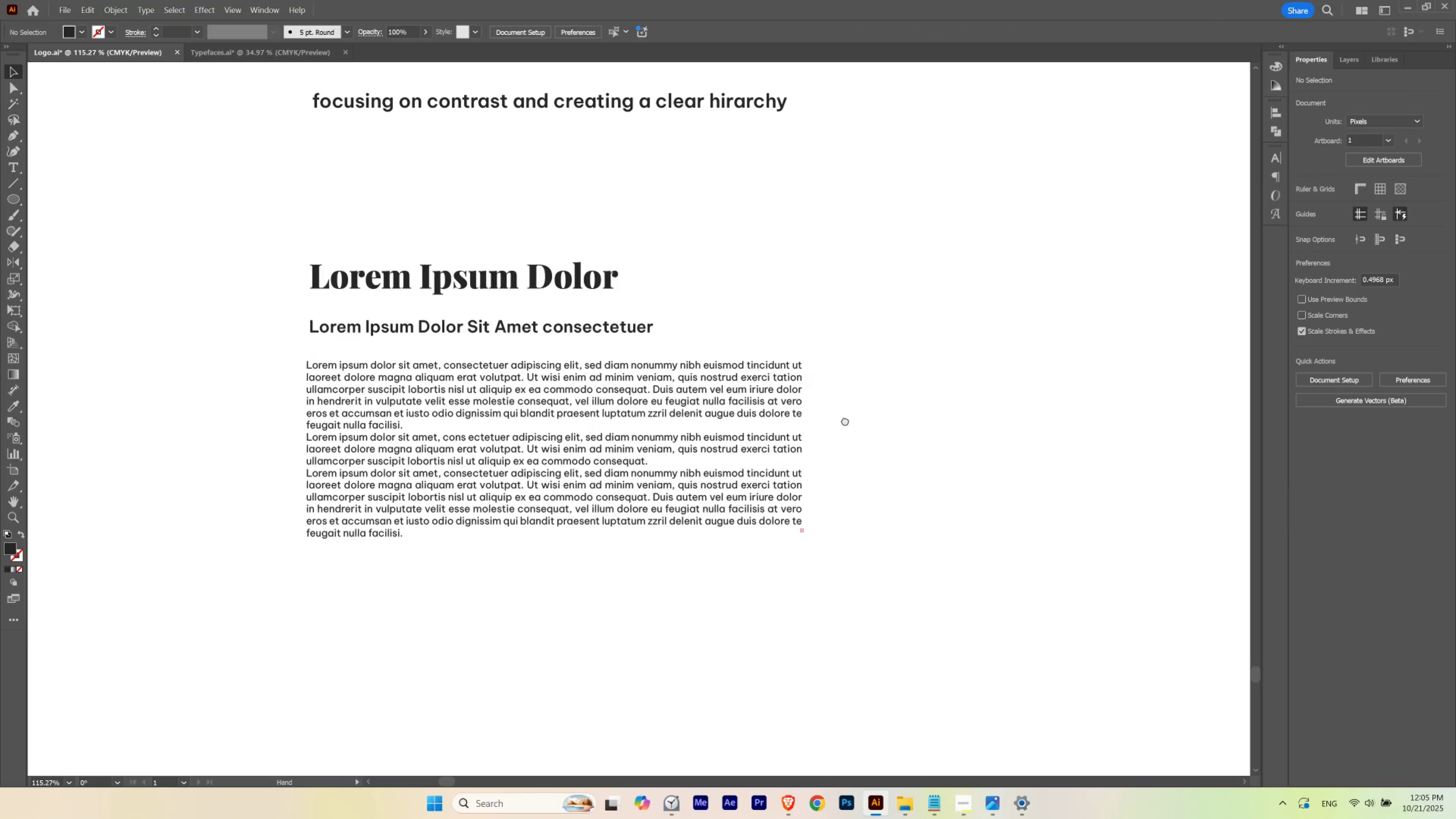 
left_click_drag(start_coordinate=[961, 563], to_coordinate=[852, 563])
 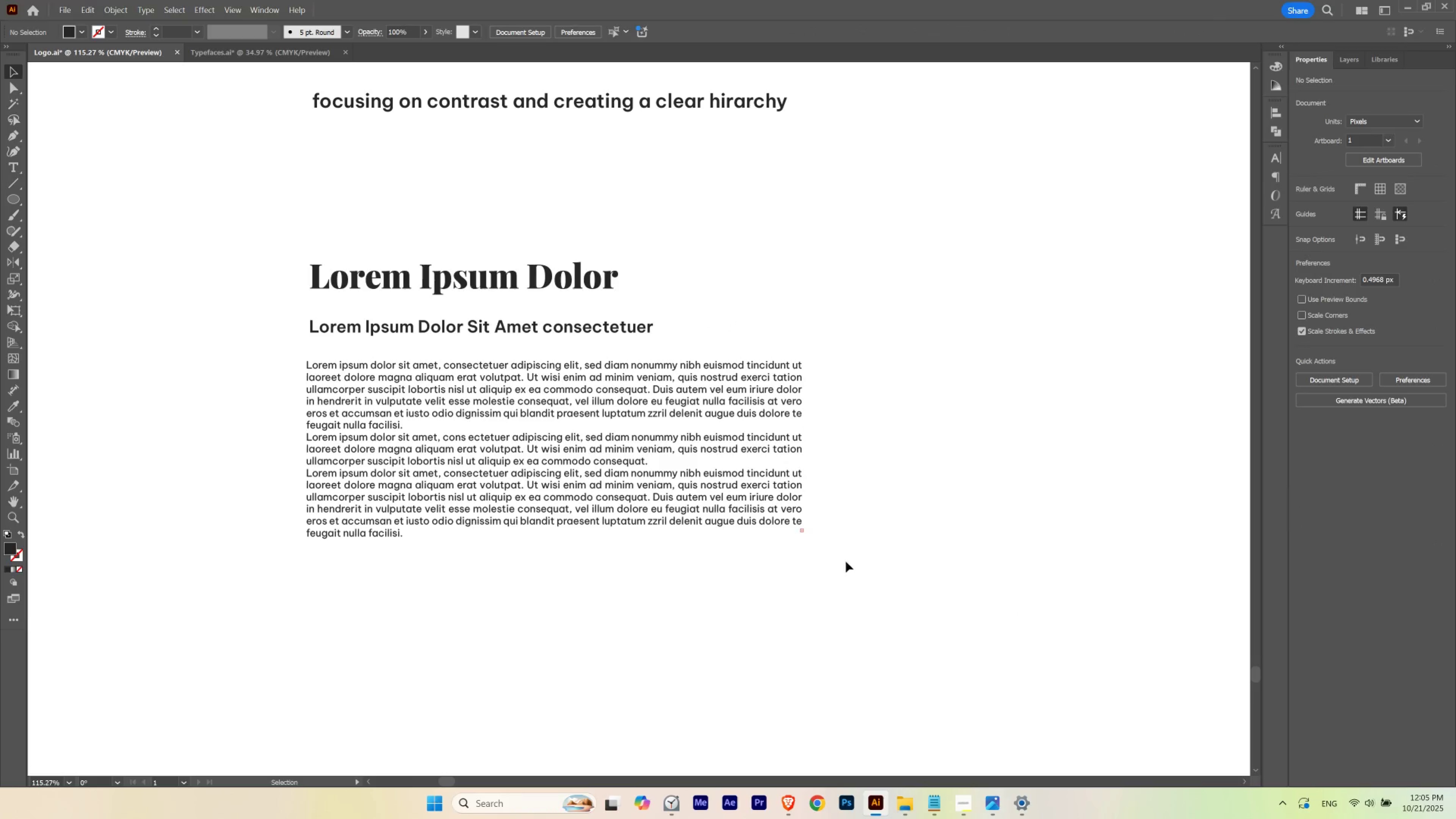 
hold_key(key=Space, duration=1.5)
 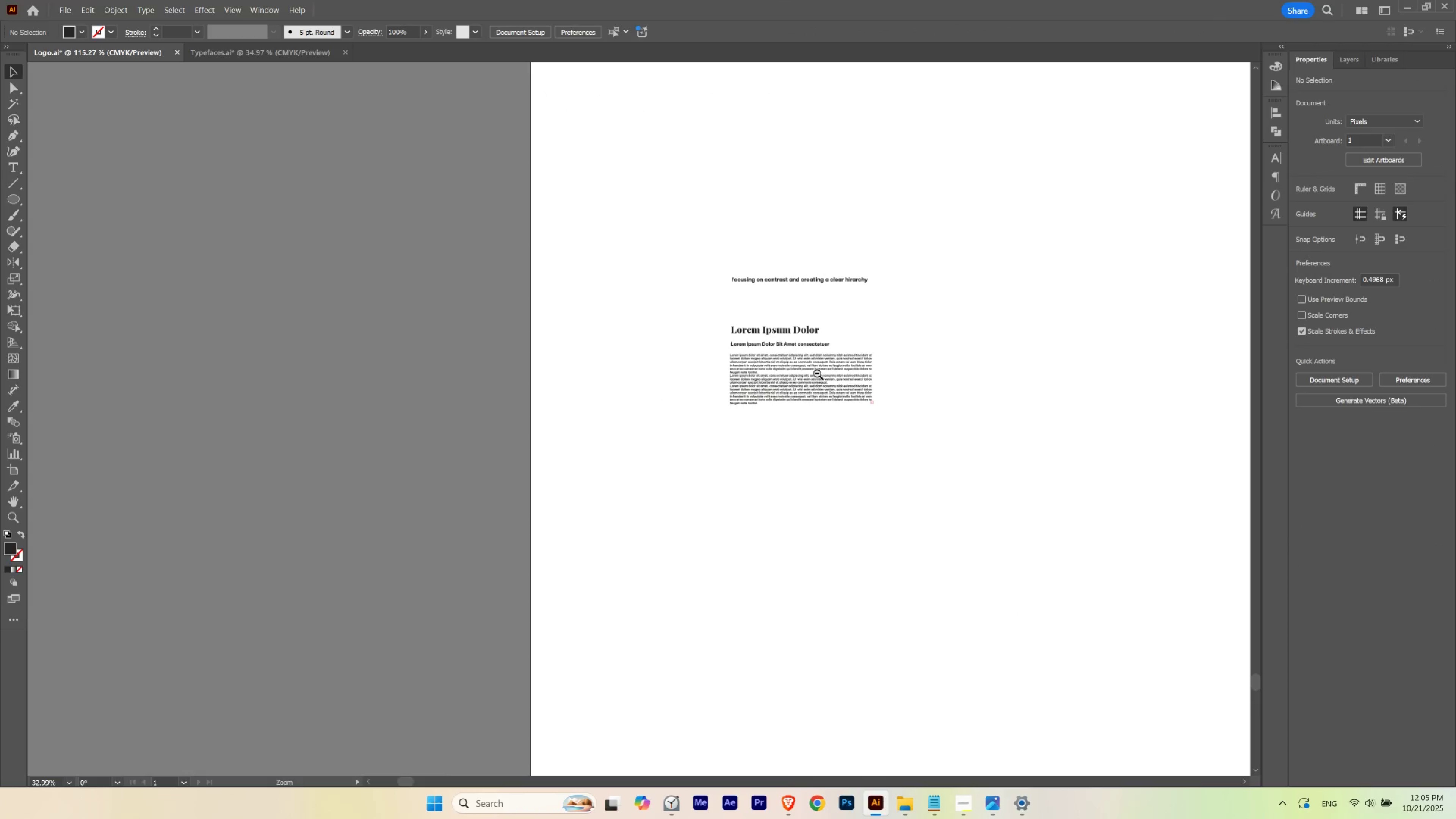 
left_click_drag(start_coordinate=[850, 417], to_coordinate=[839, 425])
 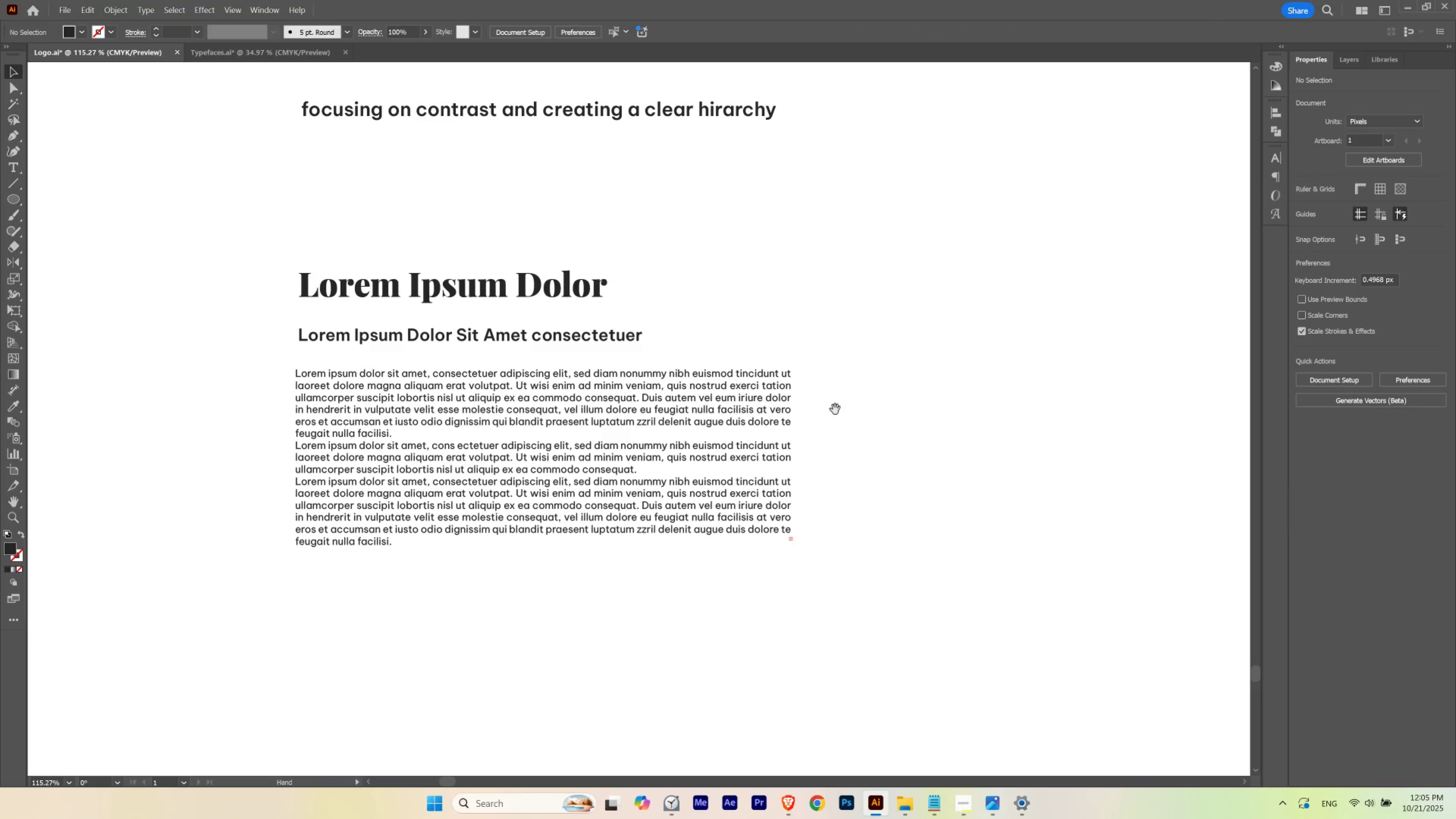 
hold_key(key=Space, duration=4.4)
 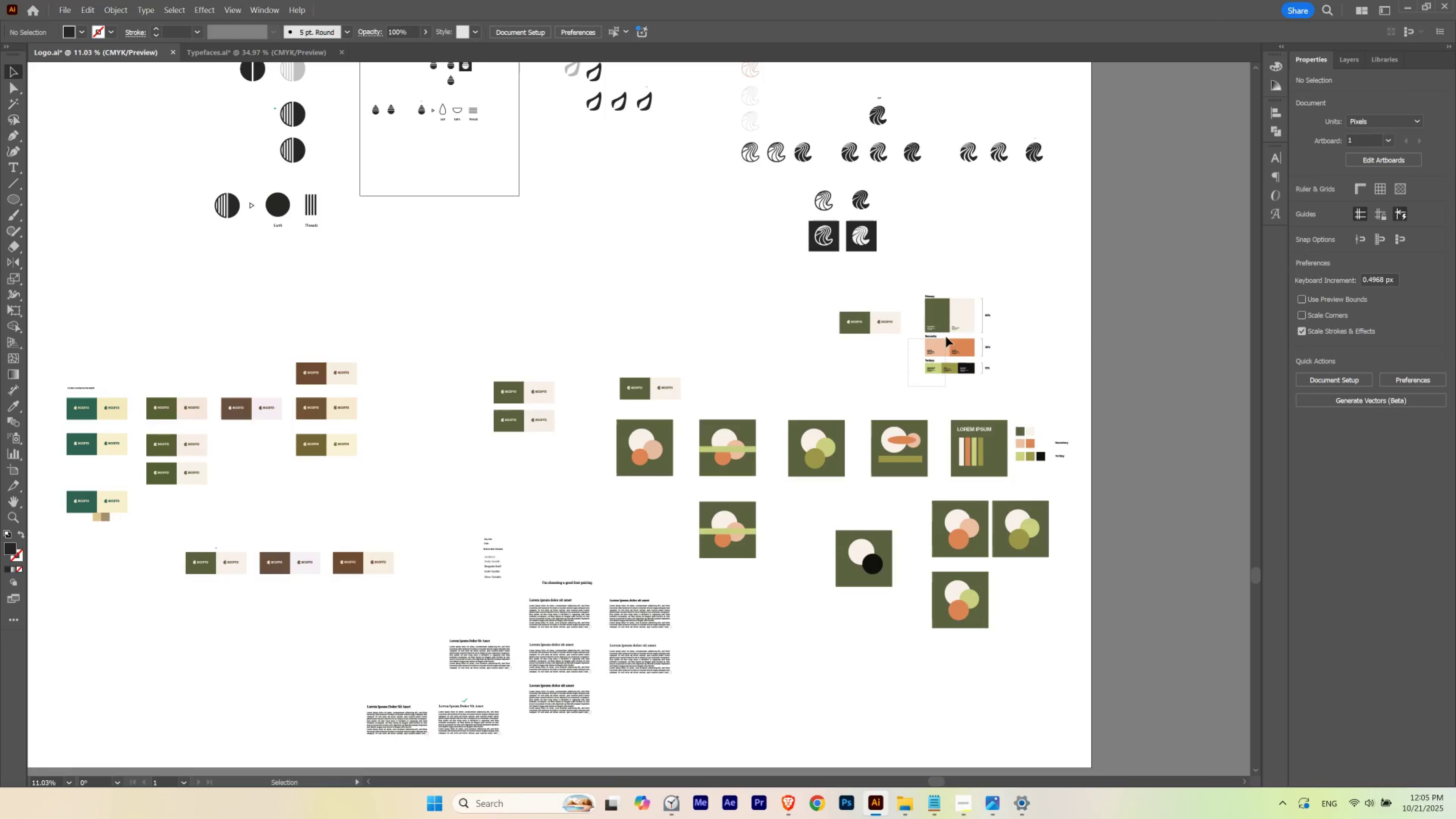 
hold_key(key=ControlLeft, duration=0.54)
left_click_drag(start_coordinate=[904, 348], to_coordinate=[767, 388])
 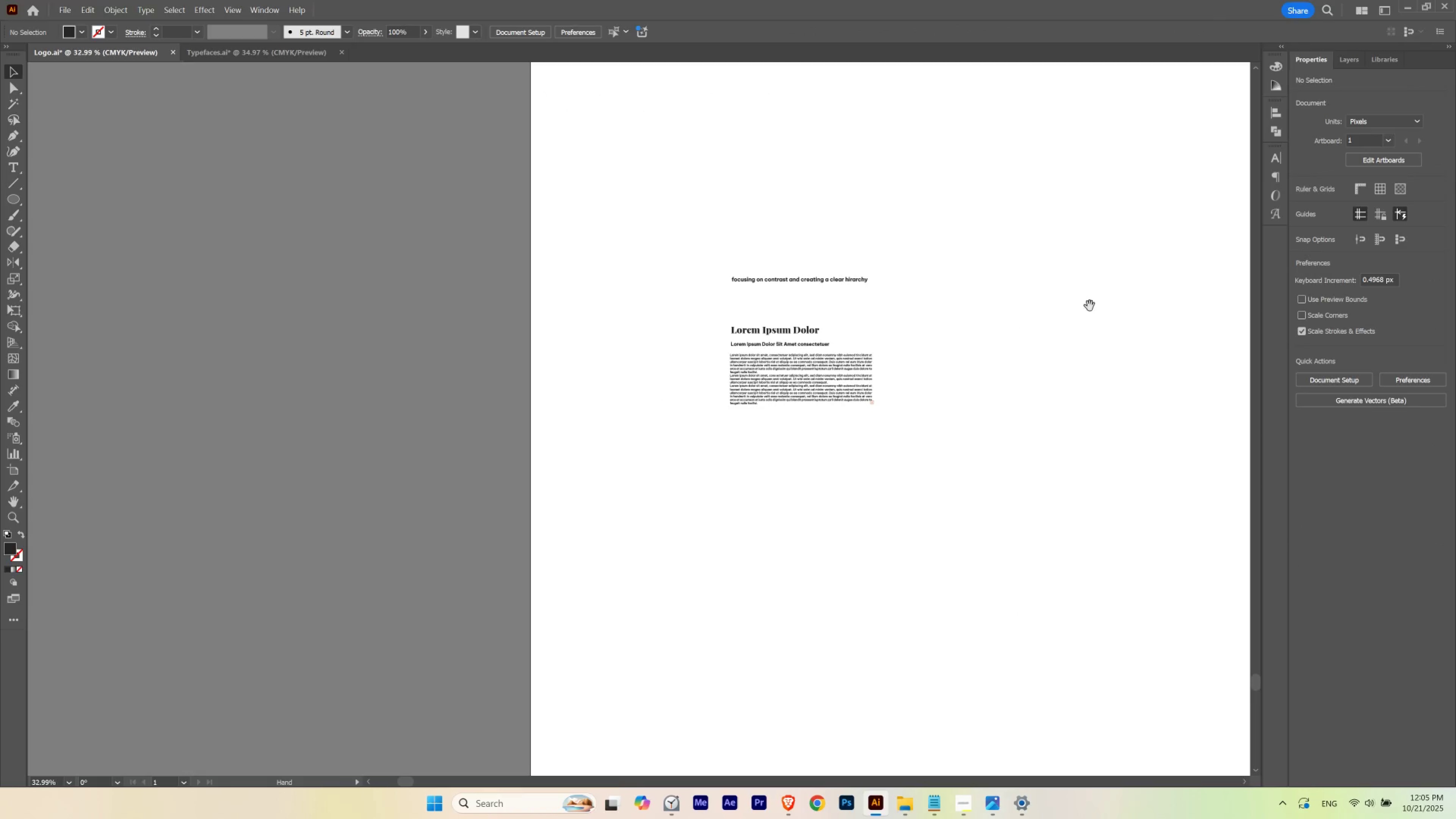 
left_click_drag(start_coordinate=[1091, 305], to_coordinate=[611, 446])
 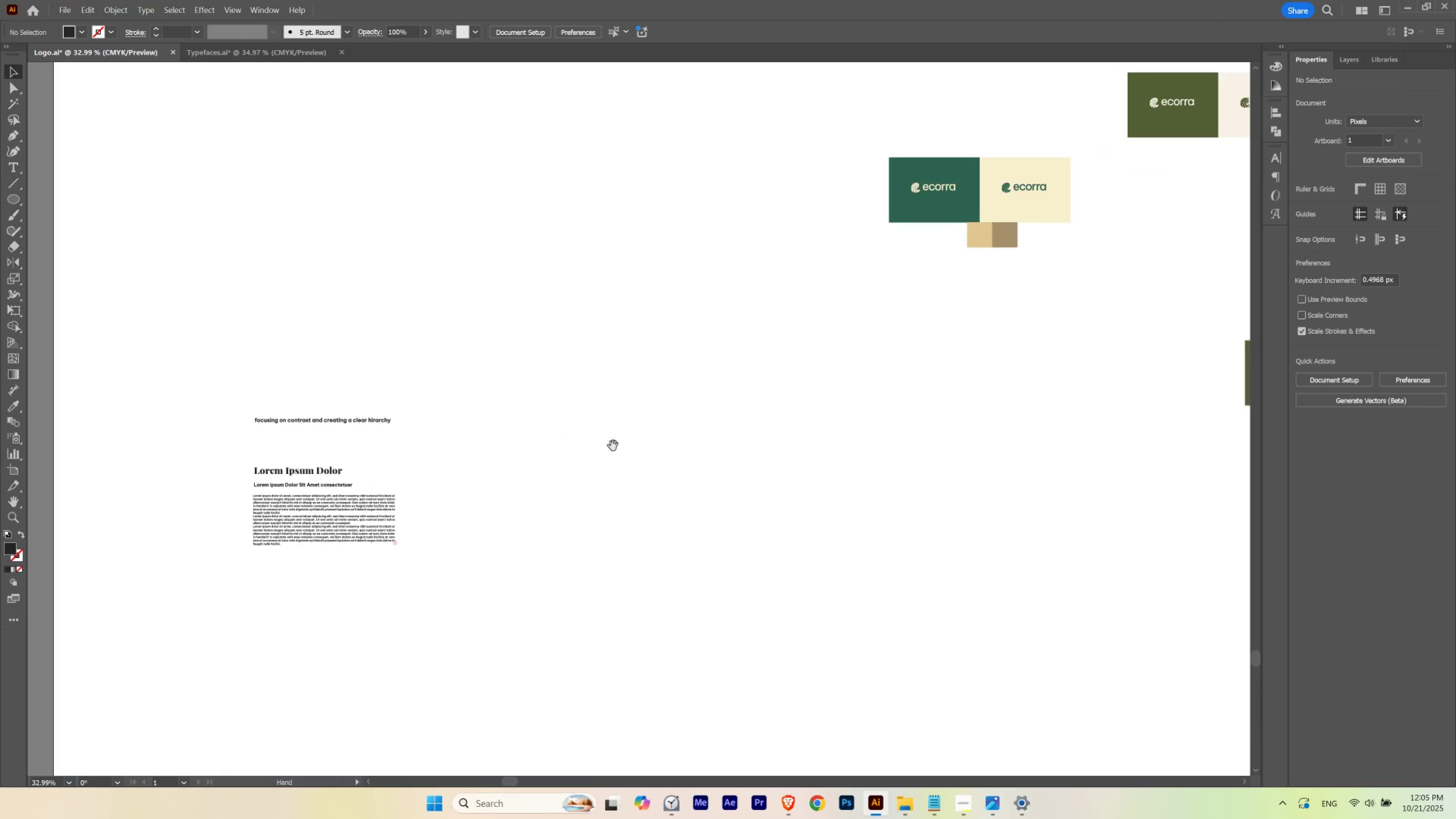 
hold_key(key=ControlLeft, duration=0.5)
left_click_drag(start_coordinate=[805, 401], to_coordinate=[685, 435])
 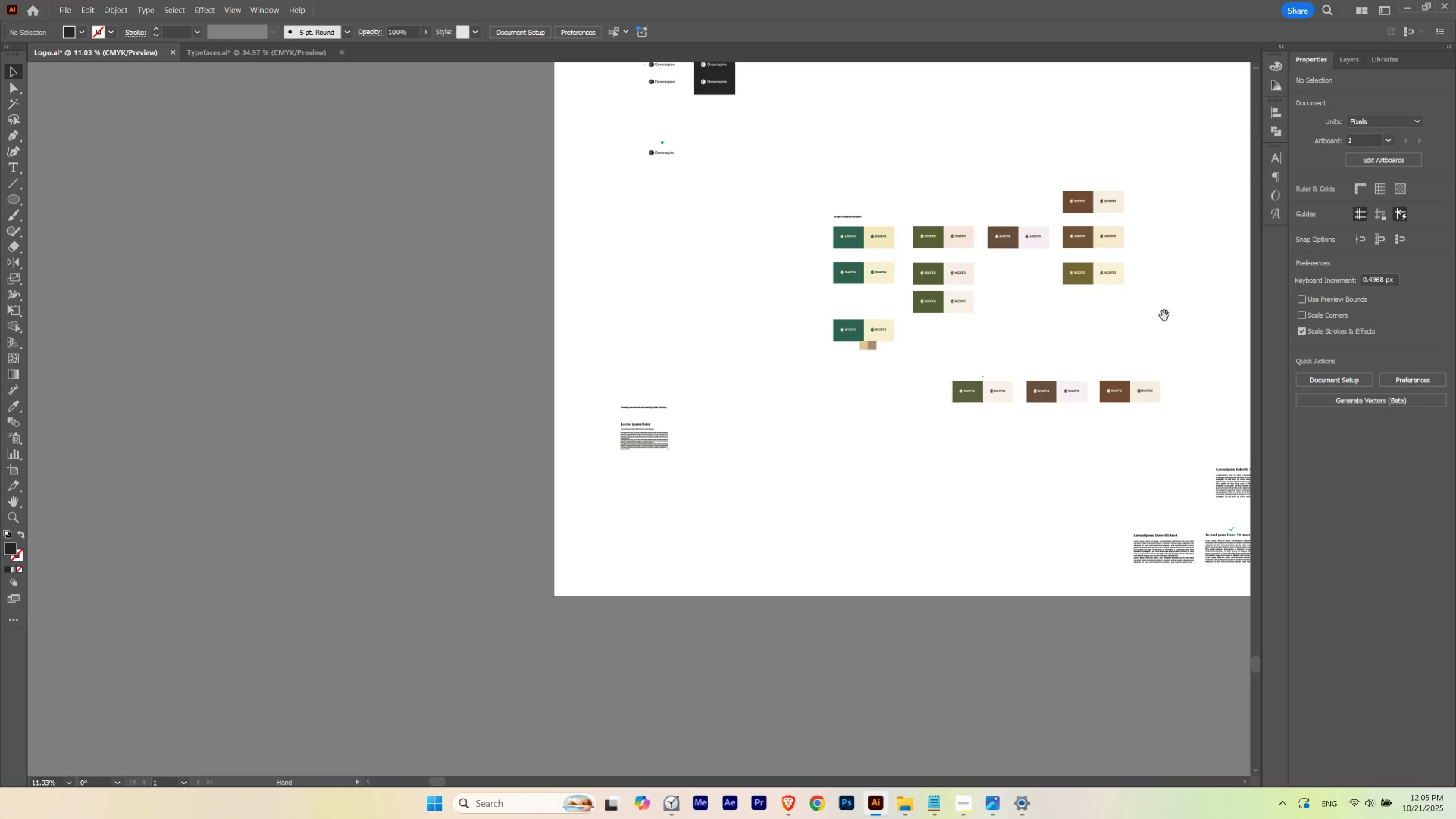 
left_click_drag(start_coordinate=[1164, 315], to_coordinate=[747, 379])
 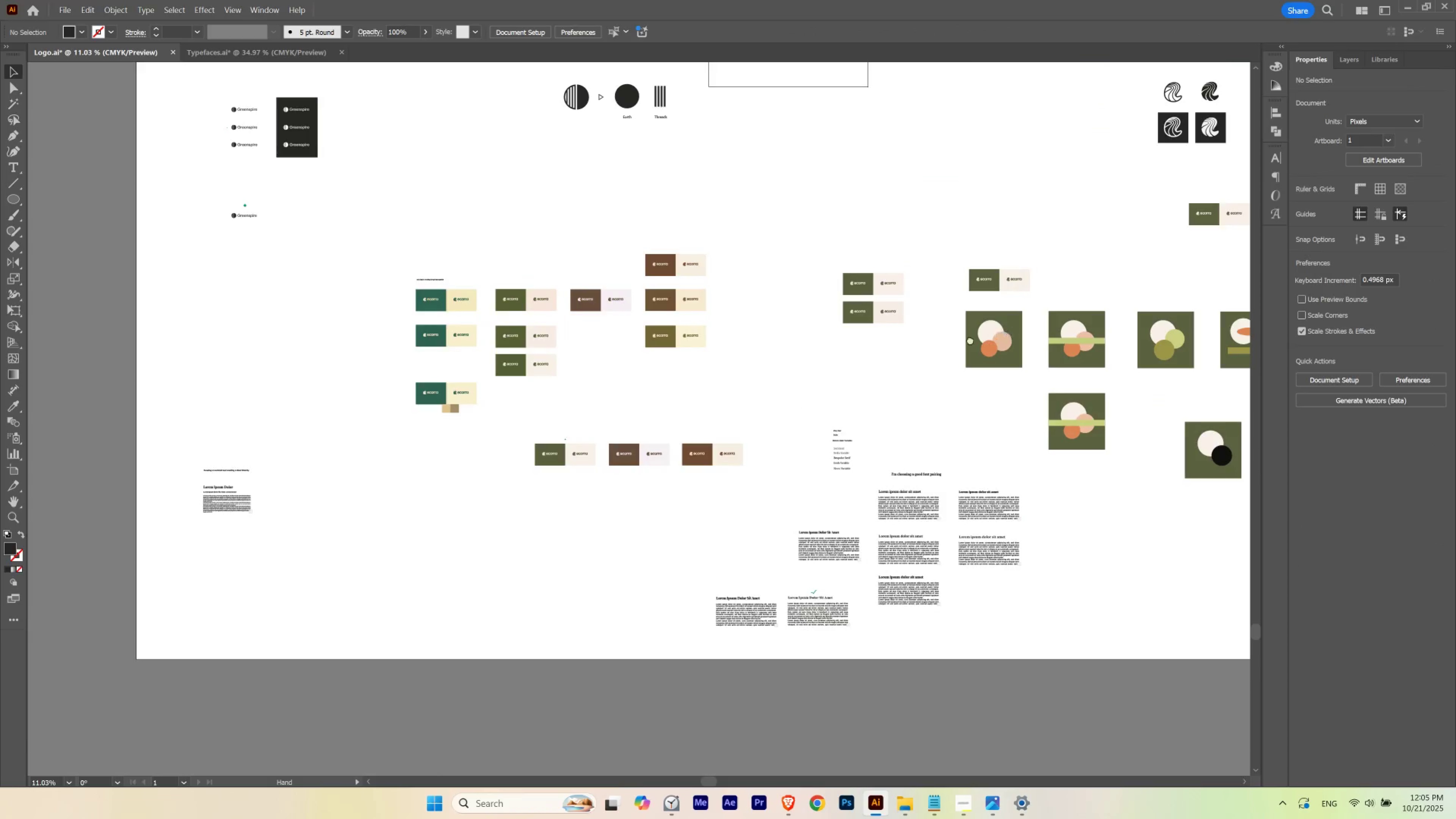 
left_click_drag(start_coordinate=[1001, 334], to_coordinate=[652, 442])
 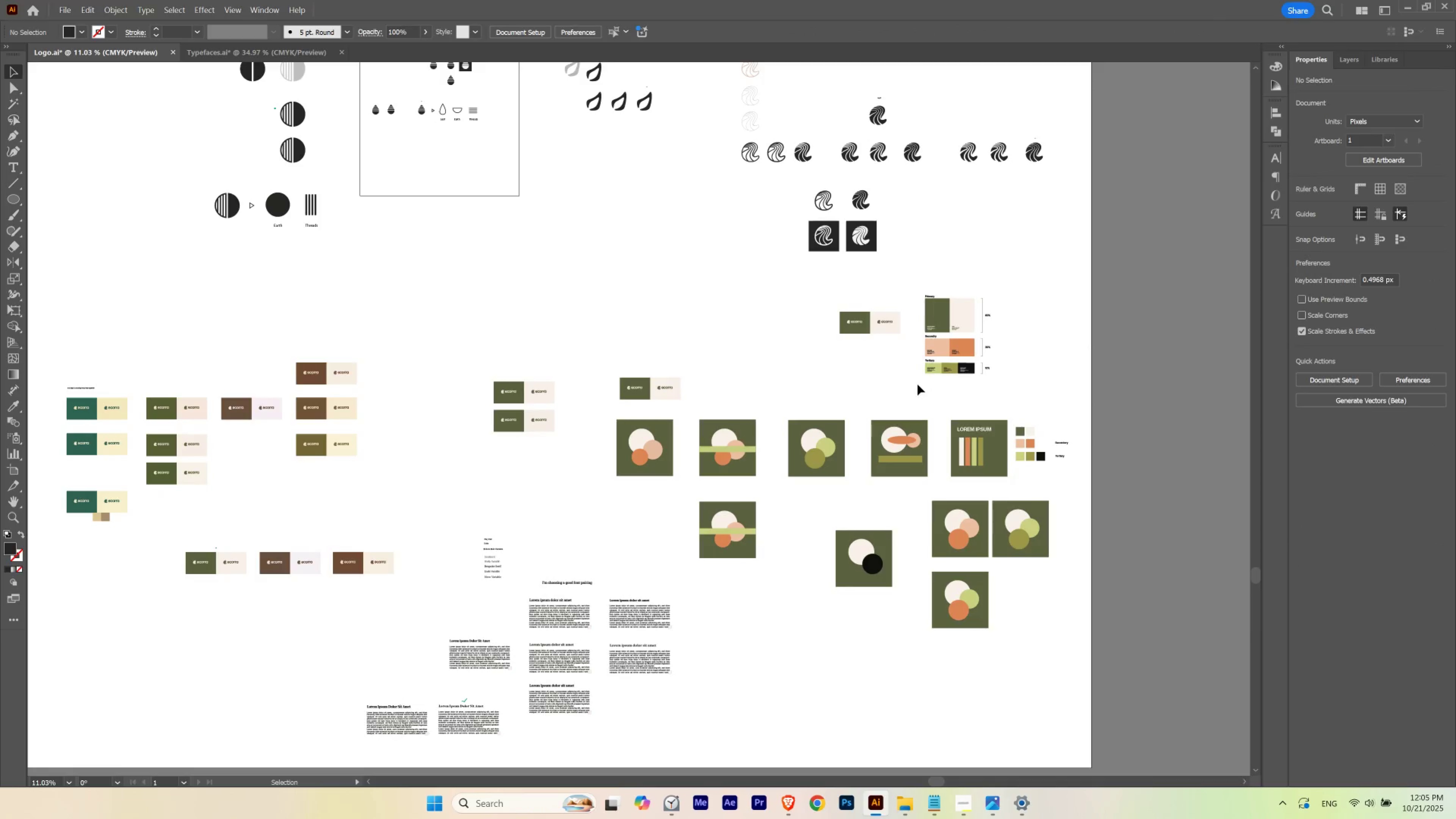 
left_click_drag(start_coordinate=[908, 386], to_coordinate=[996, 285])
 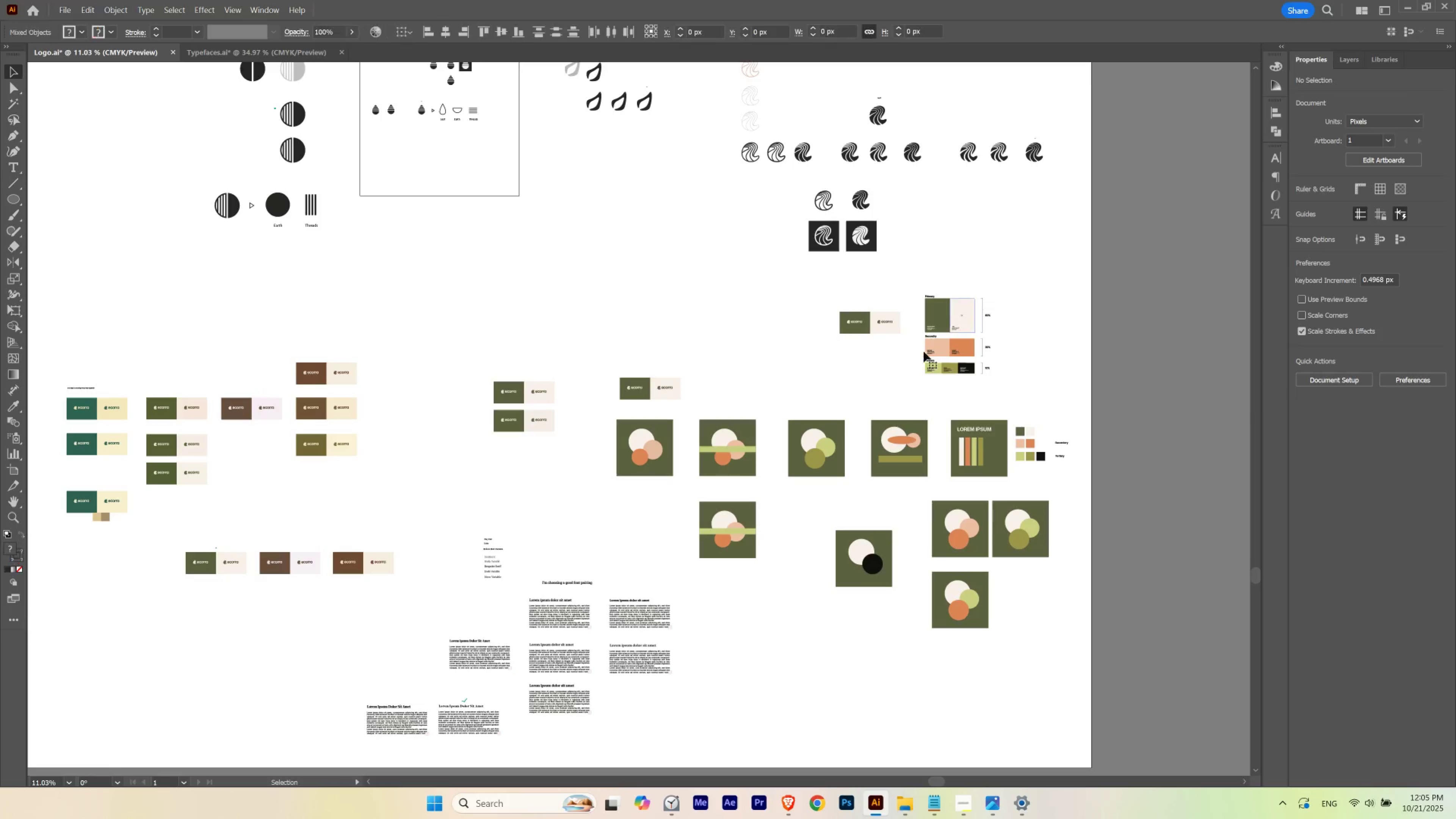 
hold_key(key=Space, duration=1.5)
 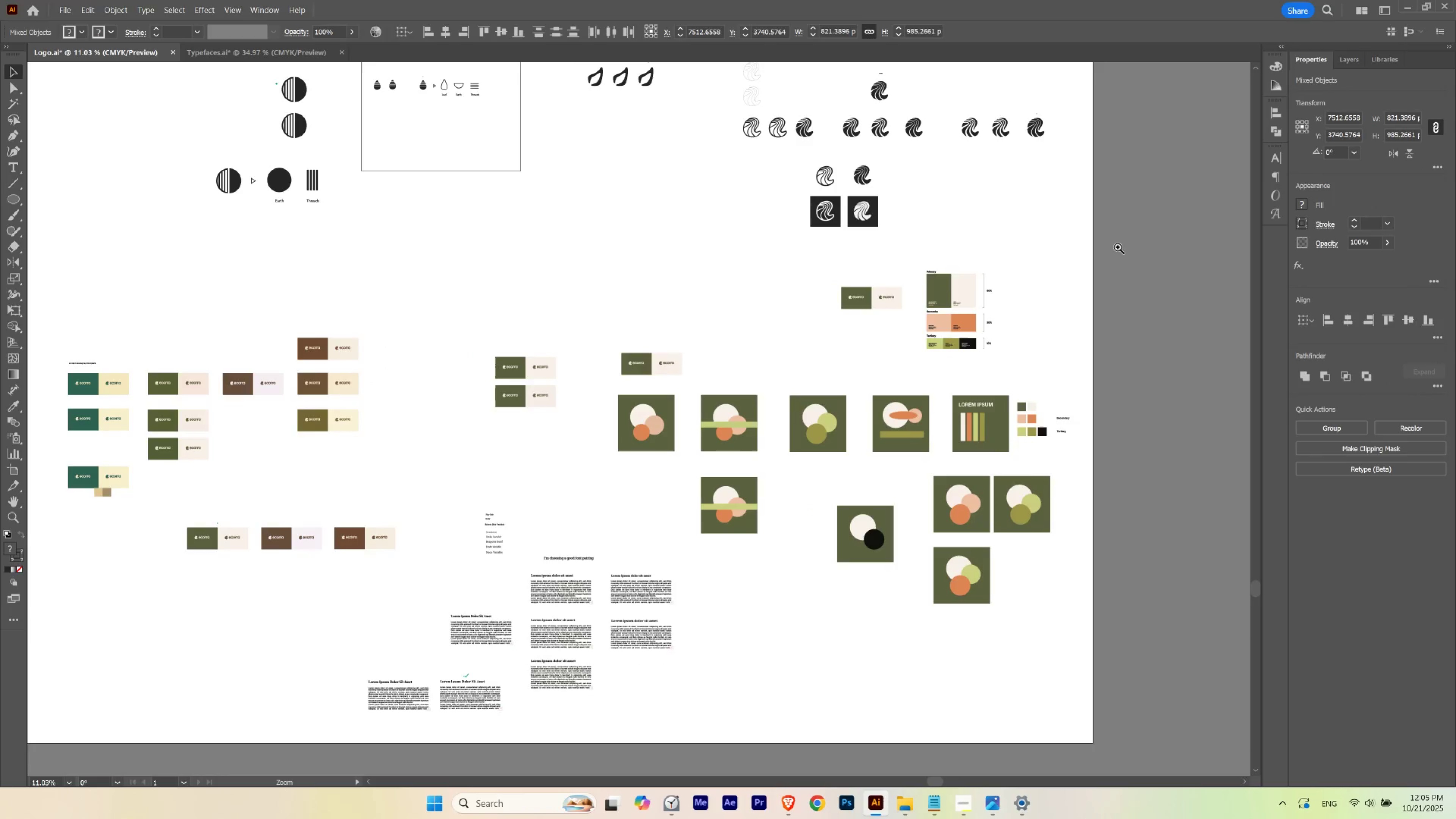 
left_click_drag(start_coordinate=[672, 415], to_coordinate=[672, 391])
 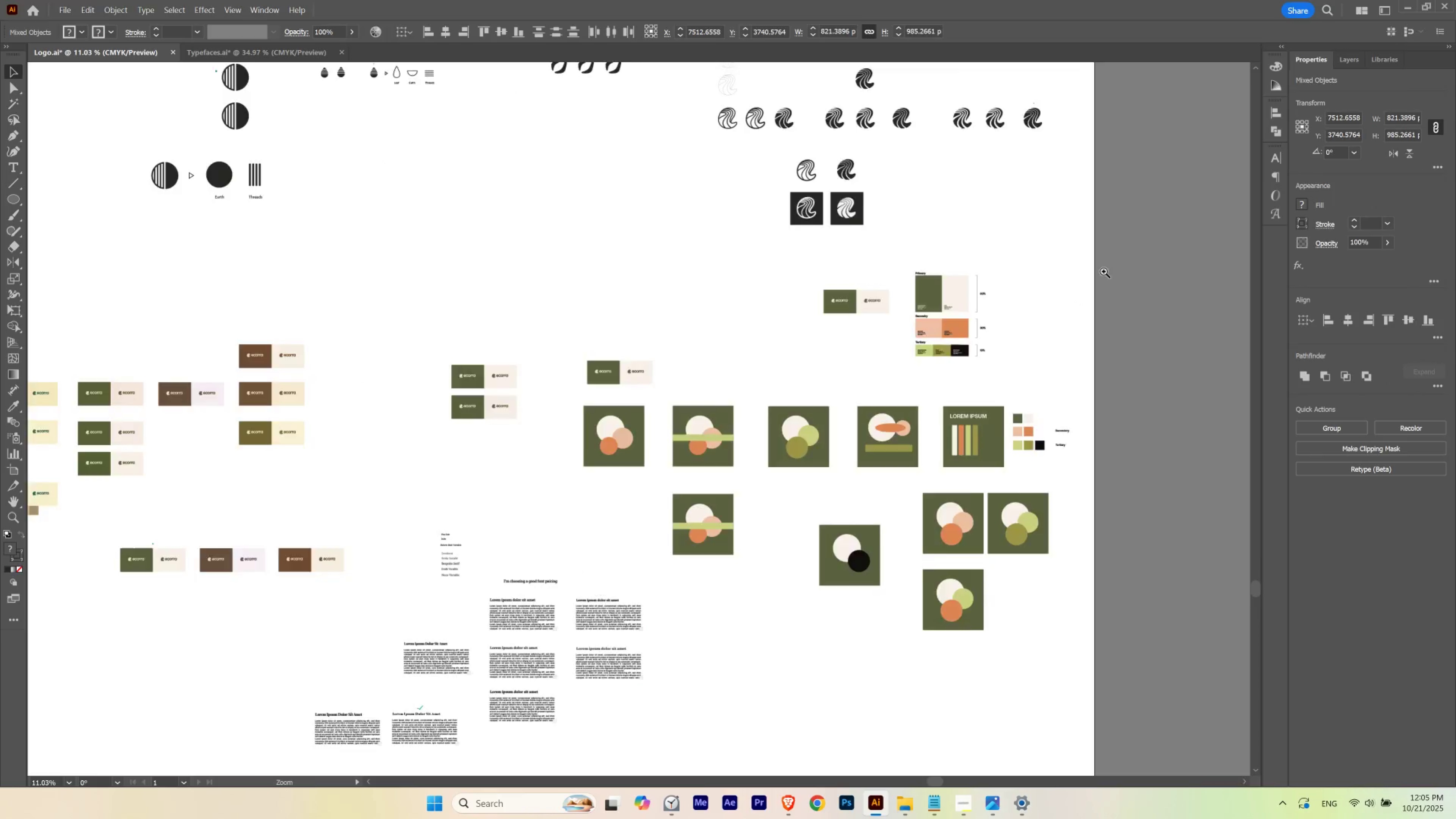 
hold_key(key=Space, duration=1.01)
 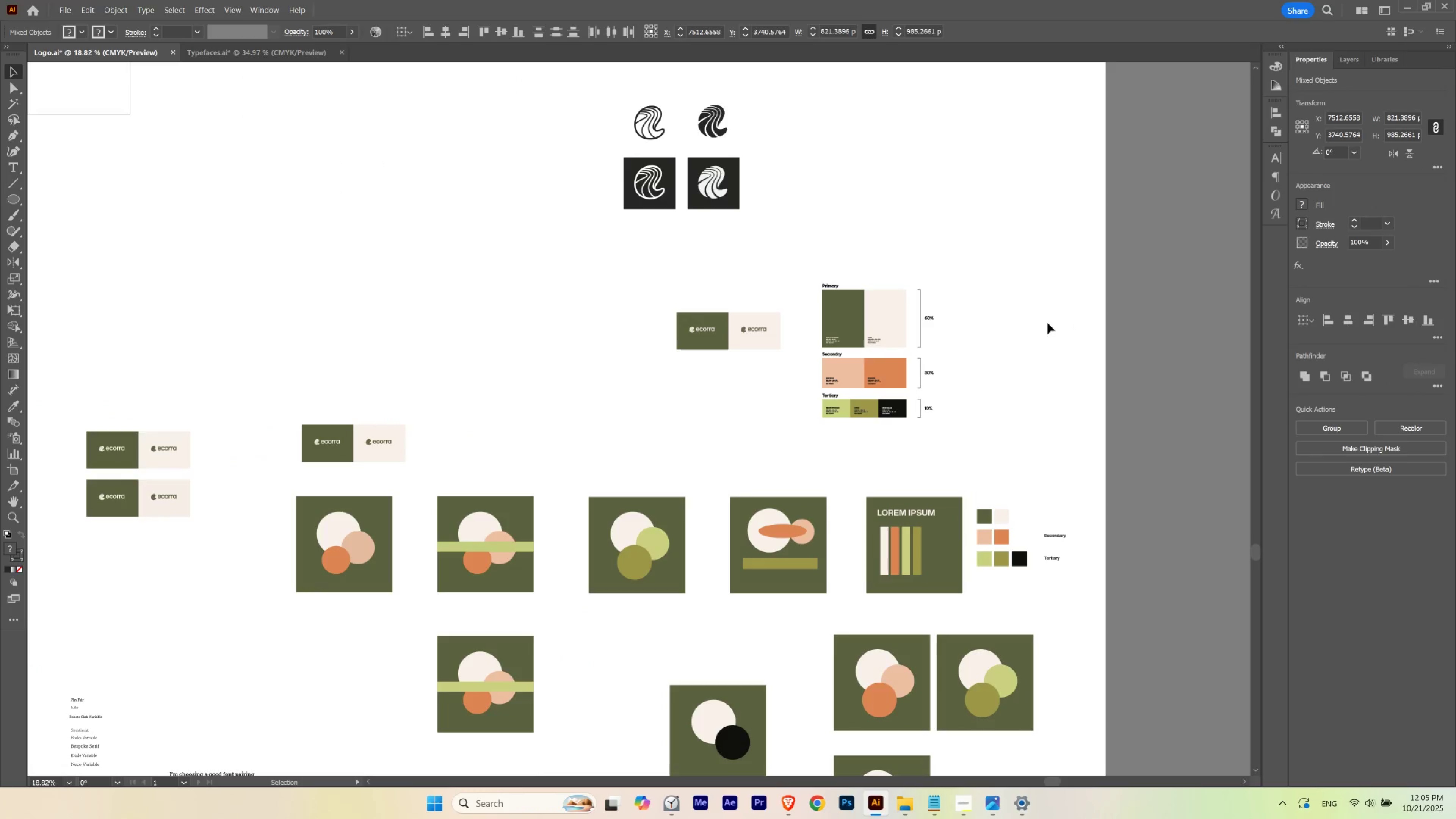 
hold_key(key=ControlLeft, duration=0.57)
left_click_drag(start_coordinate=[1074, 251], to_coordinate=[1133, 296])
 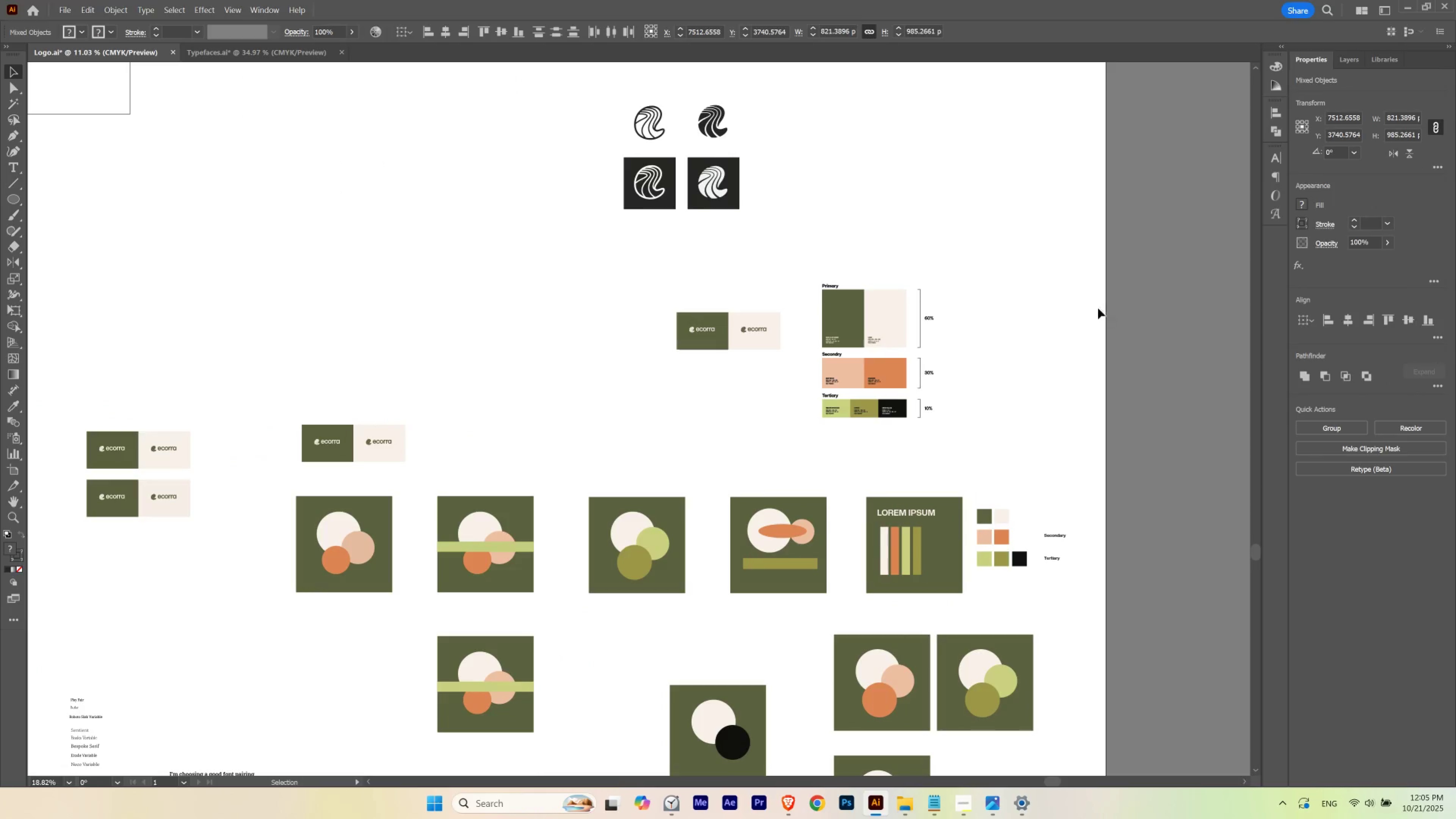 
key(V)
 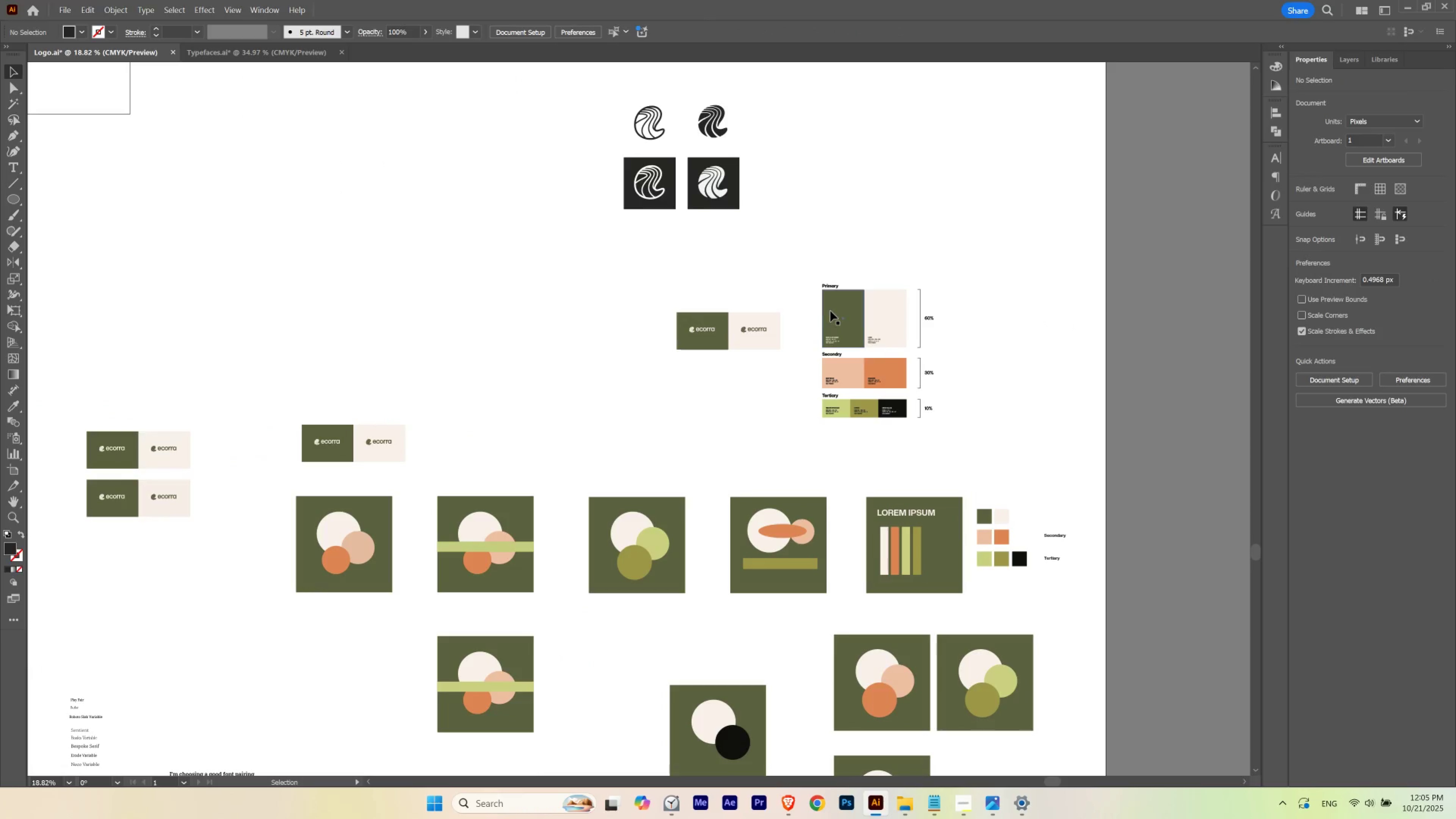 
left_click_drag(start_coordinate=[811, 315], to_coordinate=[898, 308])
 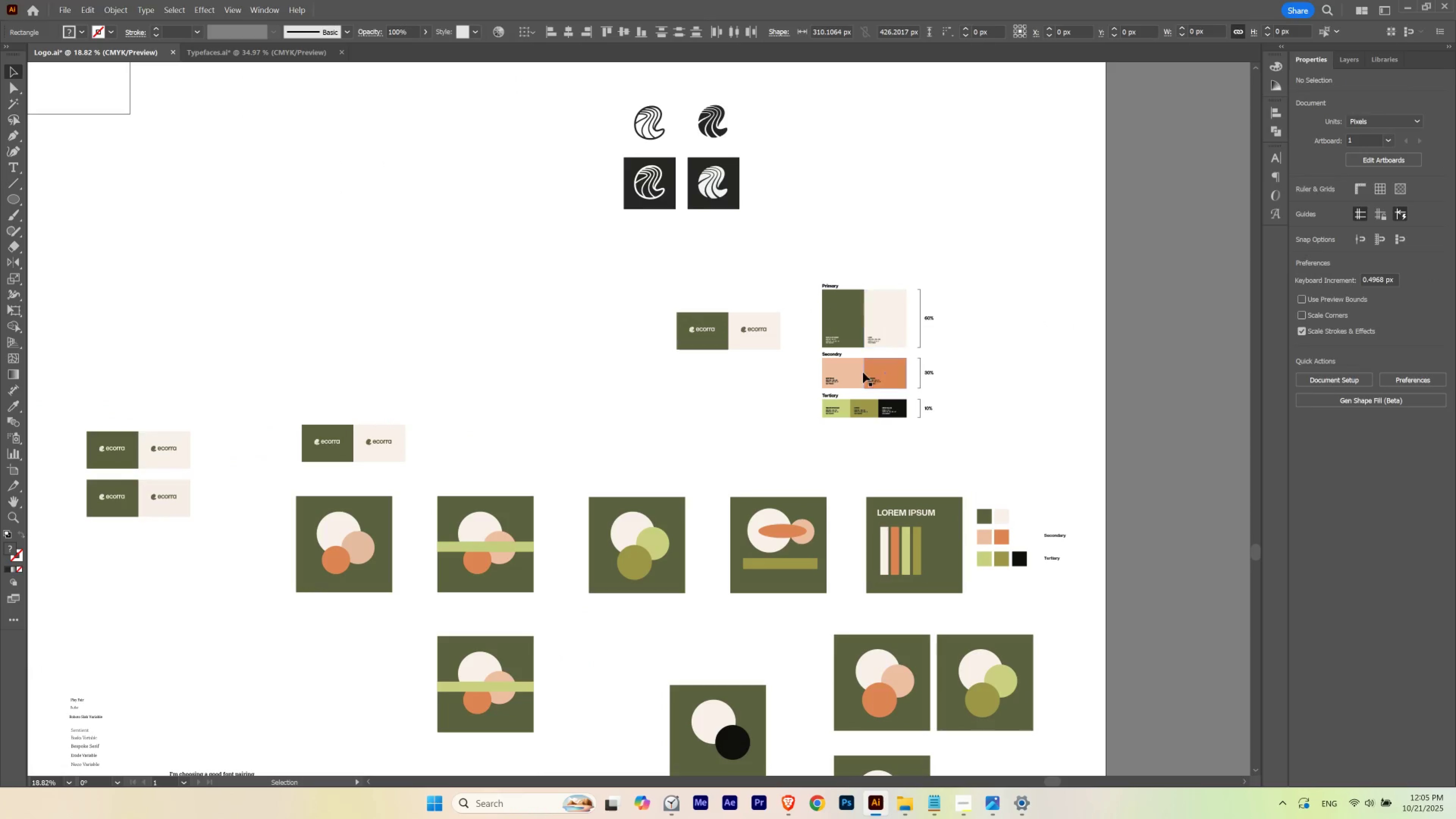 
hold_key(key=ShiftLeft, duration=1.5)
left_click_drag(start_coordinate=[801, 369], to_coordinate=[886, 367])
 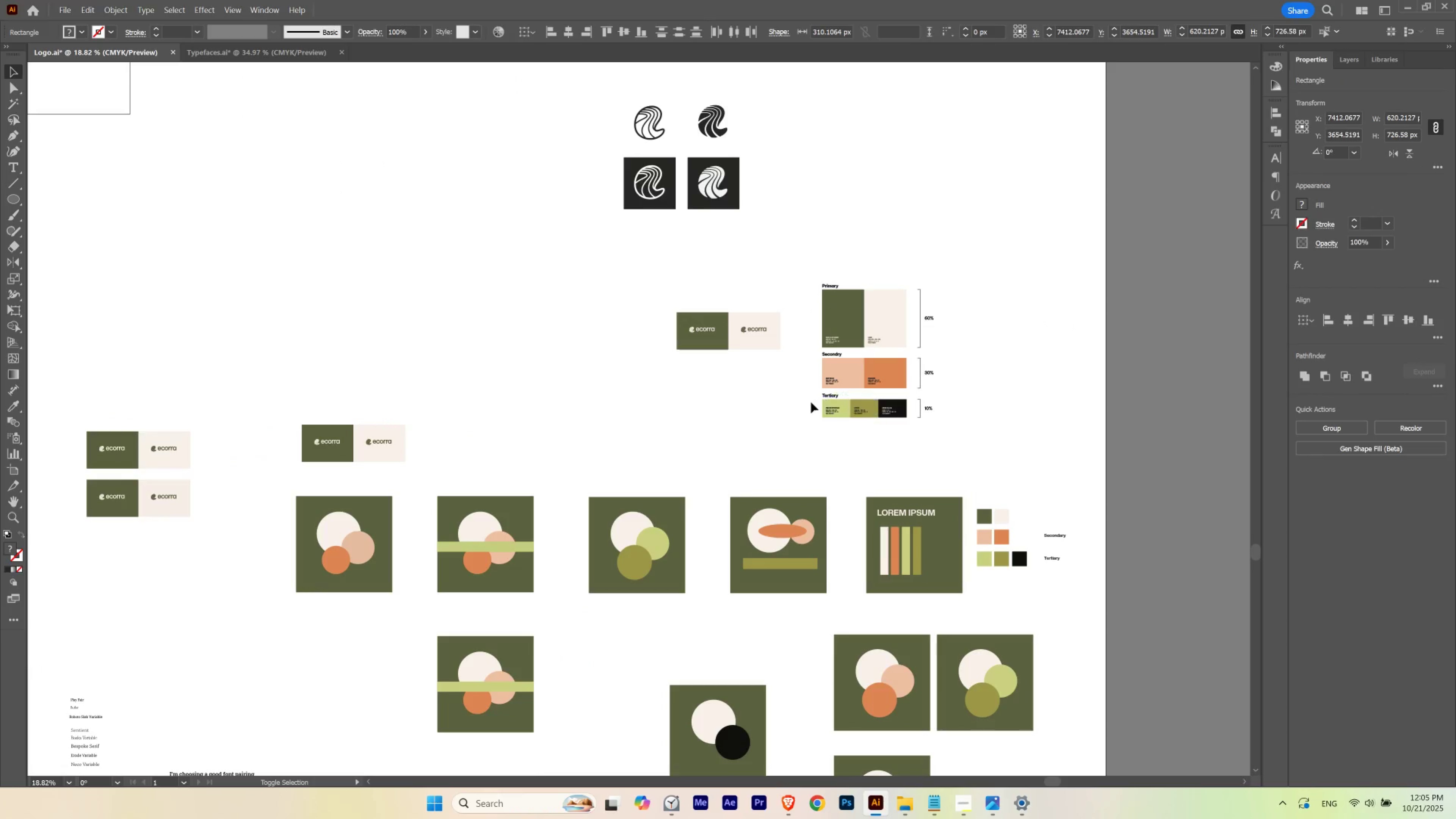 
left_click_drag(start_coordinate=[811, 402], to_coordinate=[891, 403])
 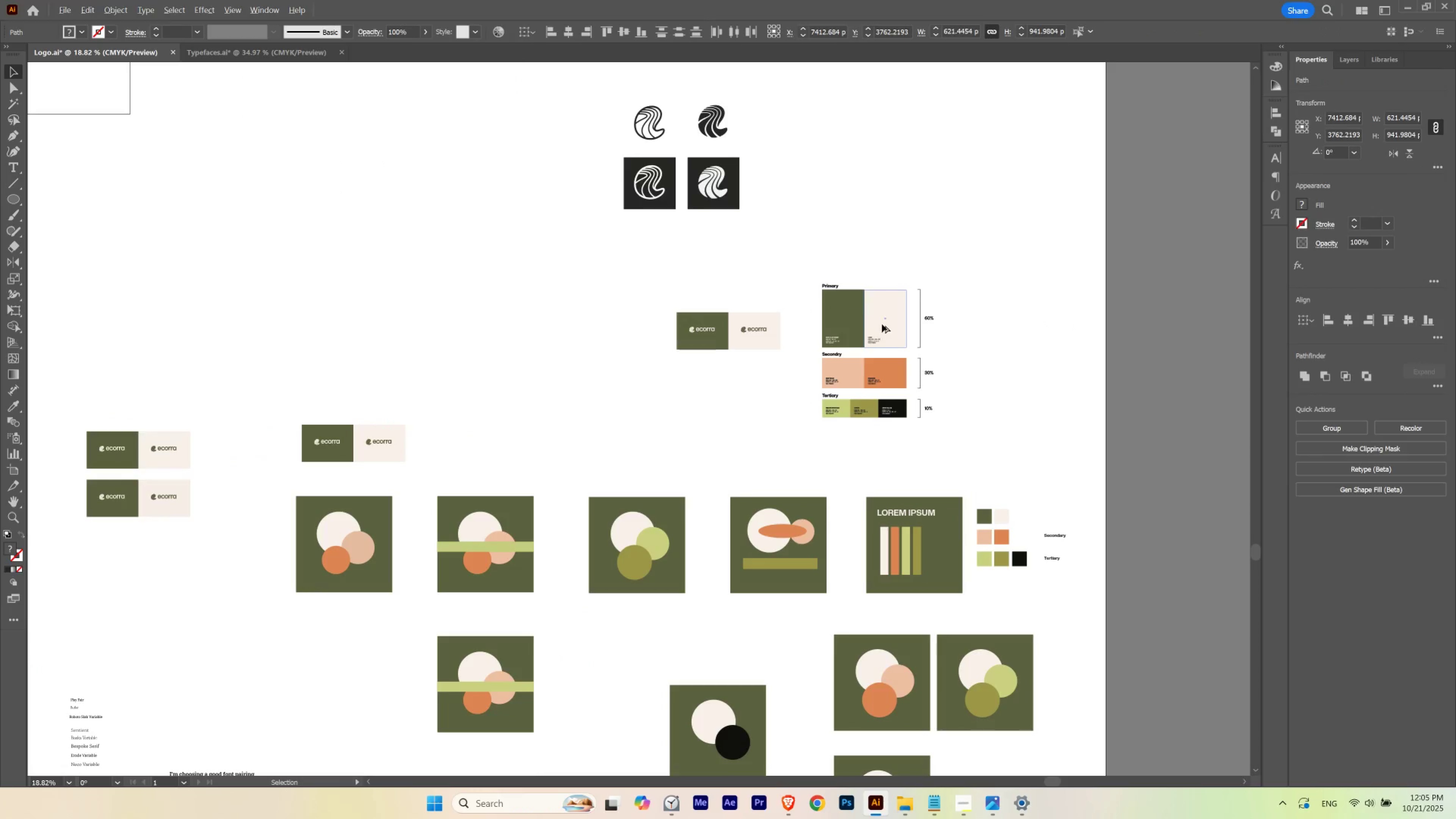 
hold_key(key=ShiftLeft, duration=0.78)
 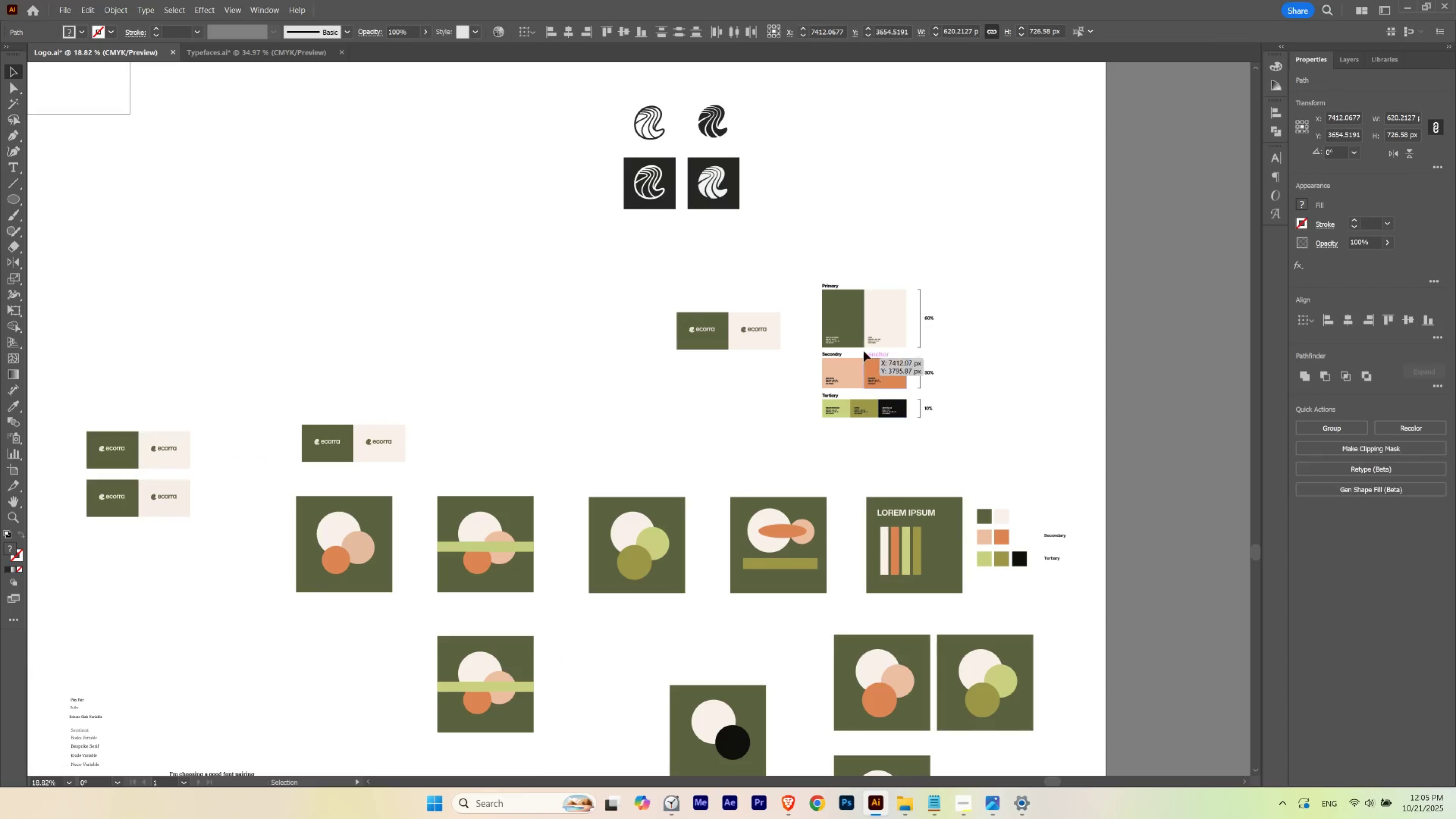 
hold_key(key=AltLeft, duration=1.5)
left_click_drag(start_coordinate=[882, 324], to_coordinate=[406, 290])
 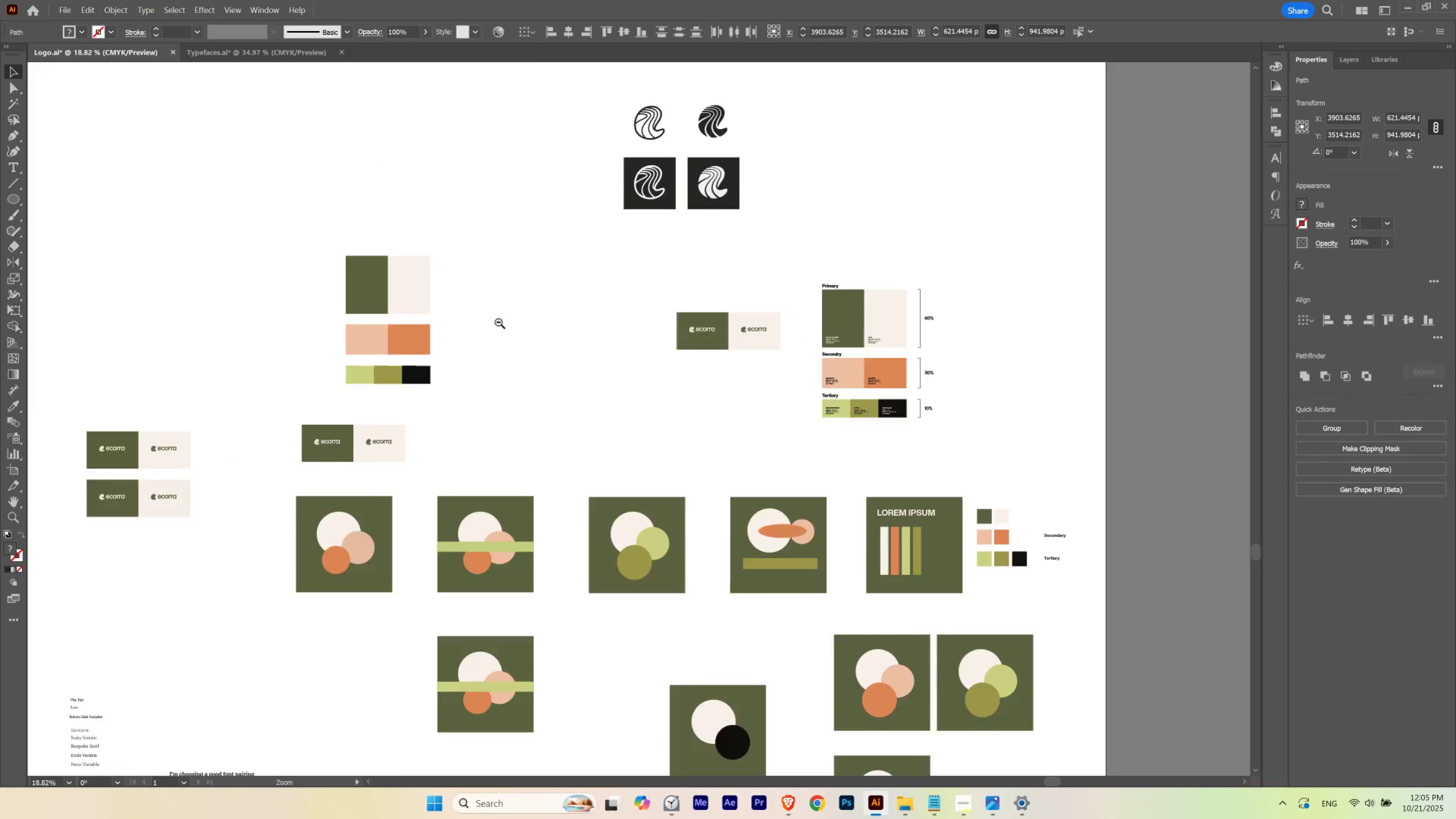 
key(Alt+AltLeft)
 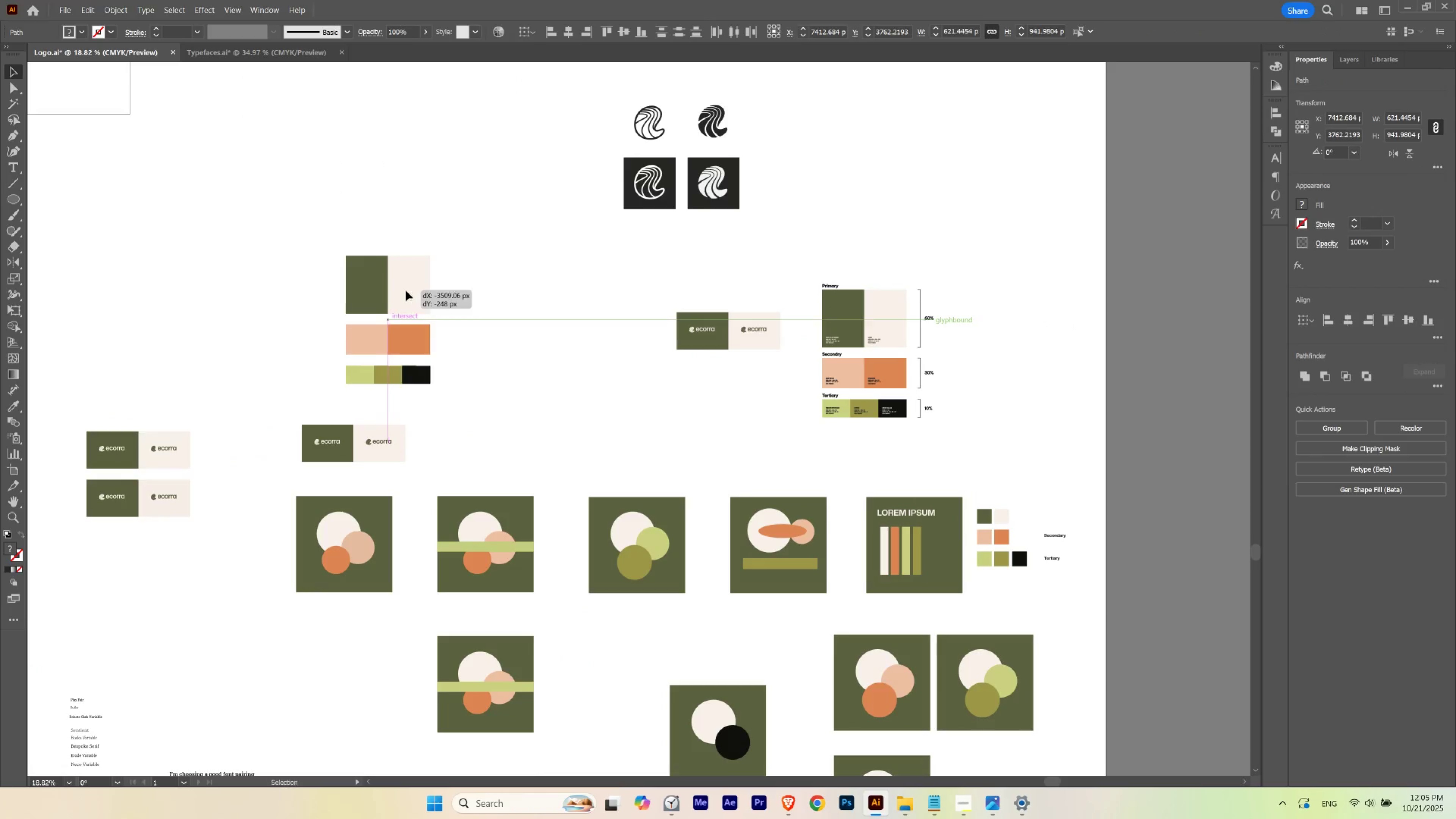 
key(Alt+AltLeft)
 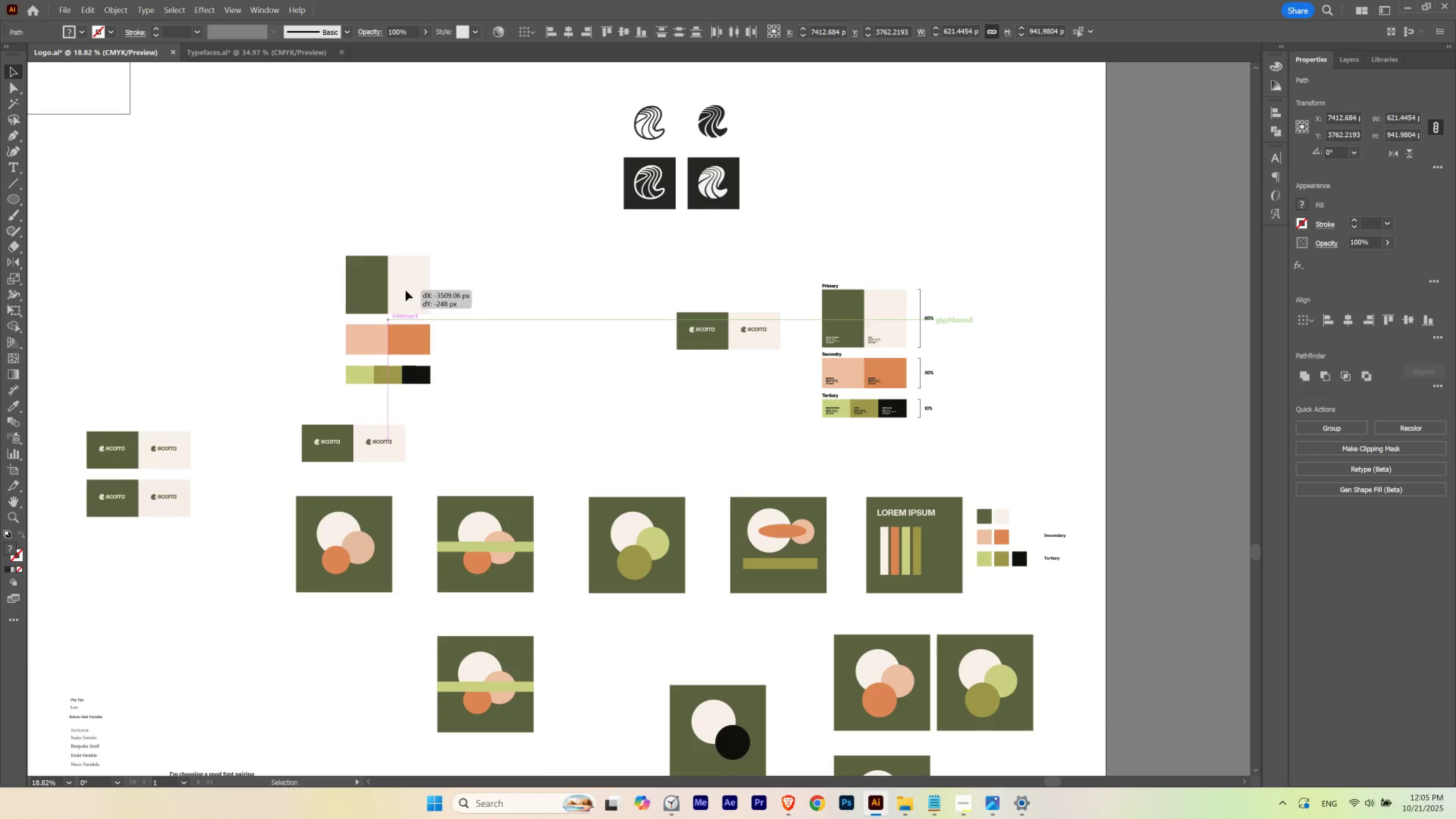 
key(Alt+AltLeft)
 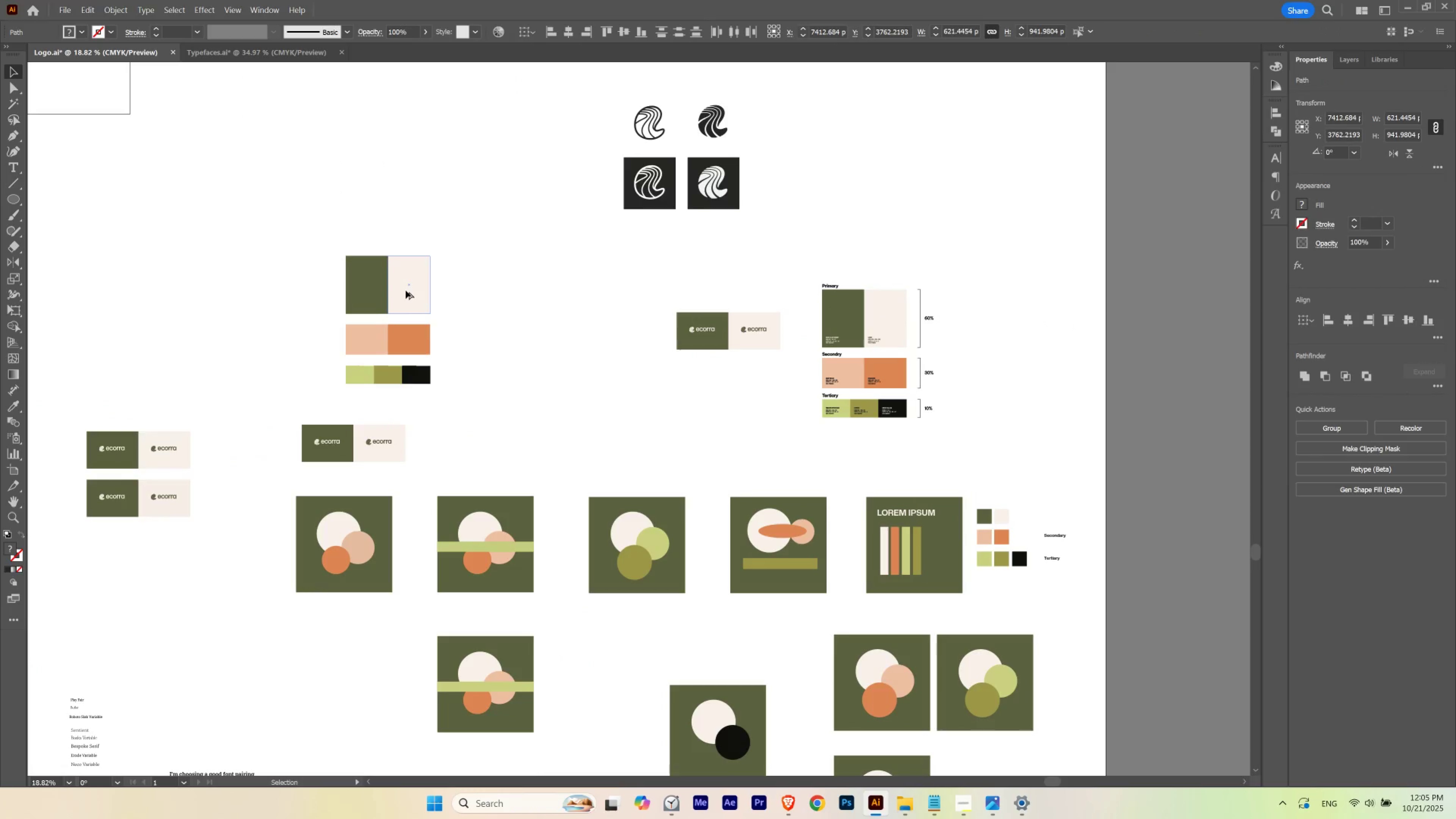 
key(Alt+AltLeft)
 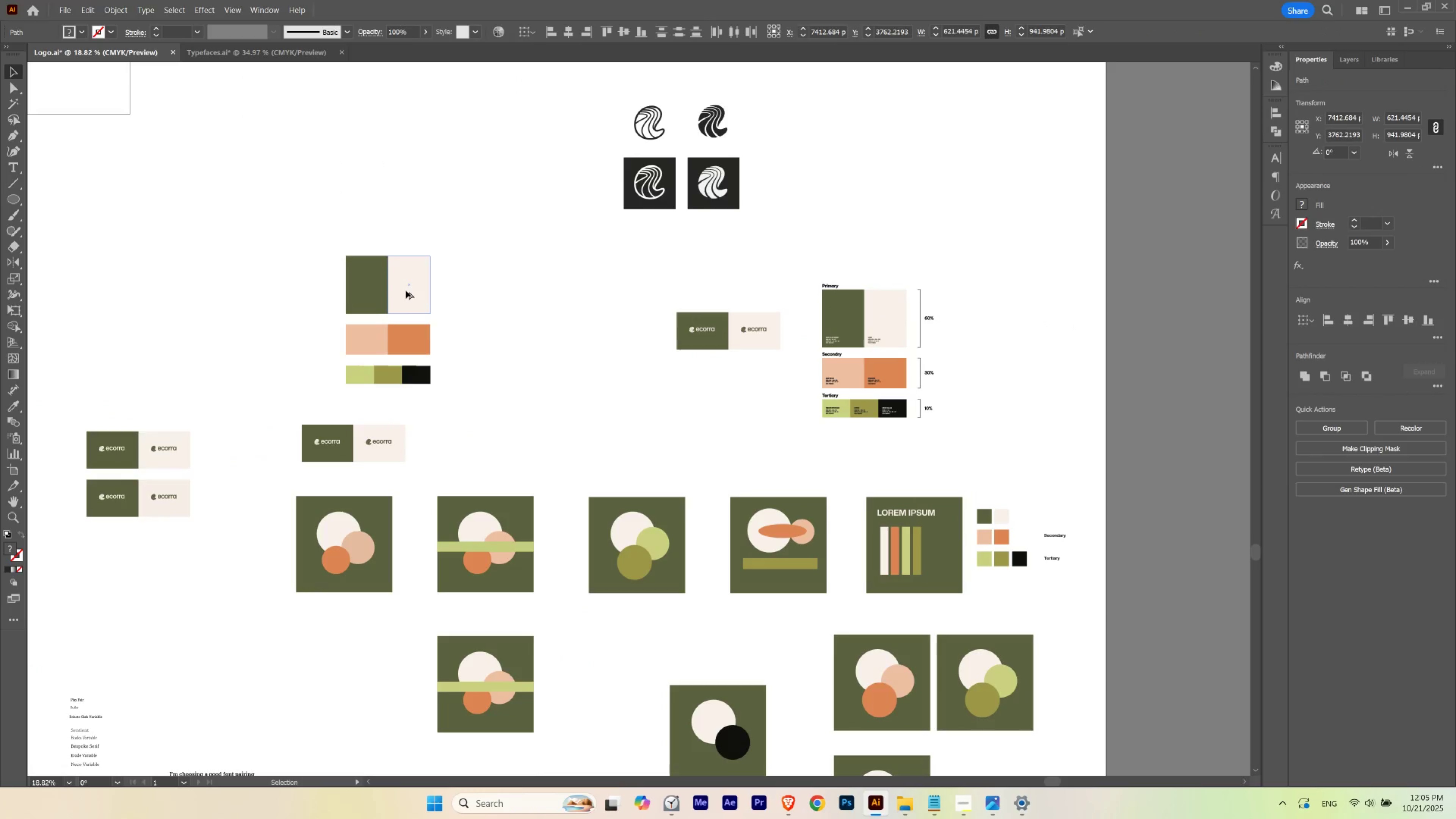 
key(Alt+AltLeft)
 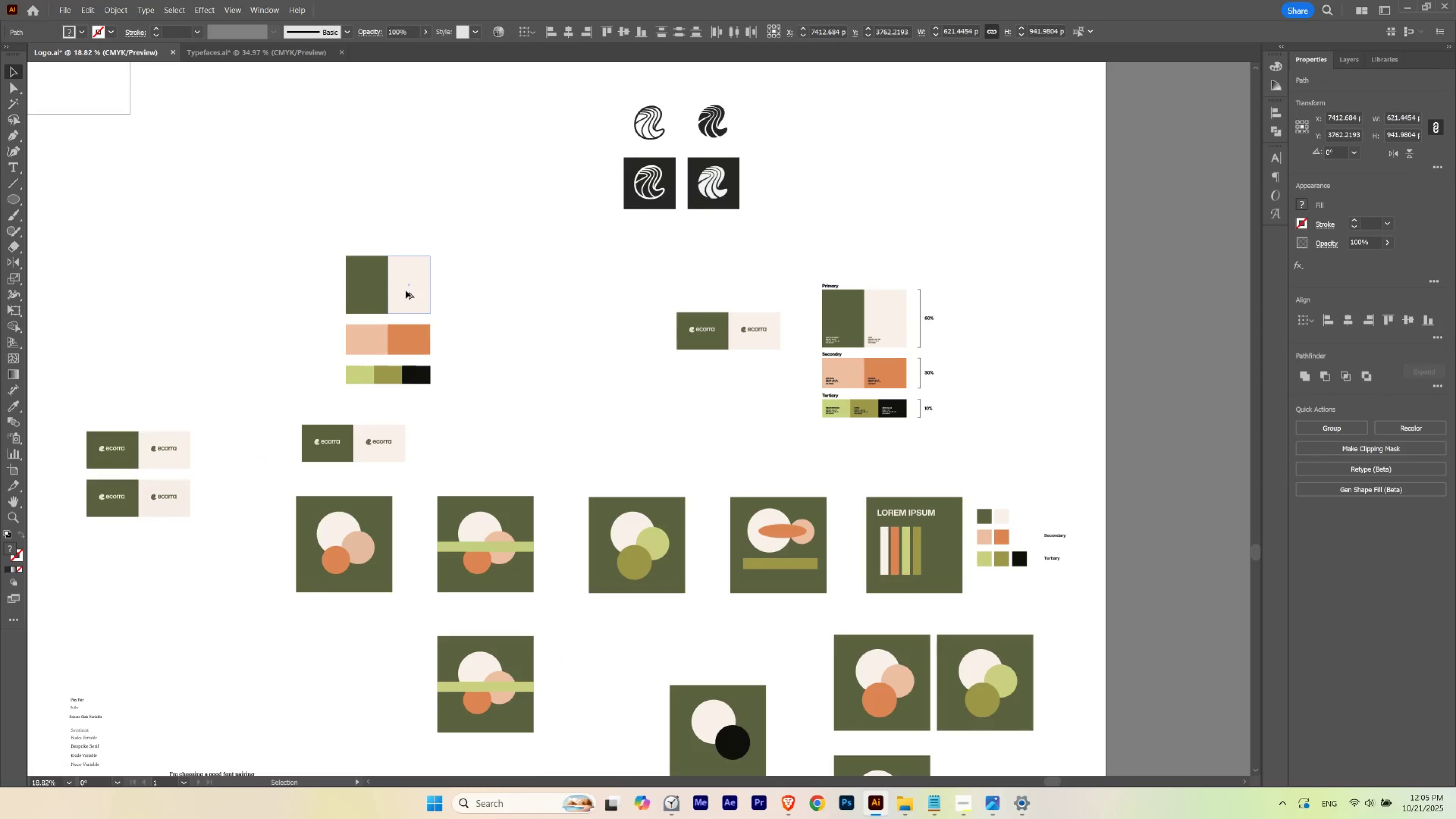 
key(Alt+AltLeft)
 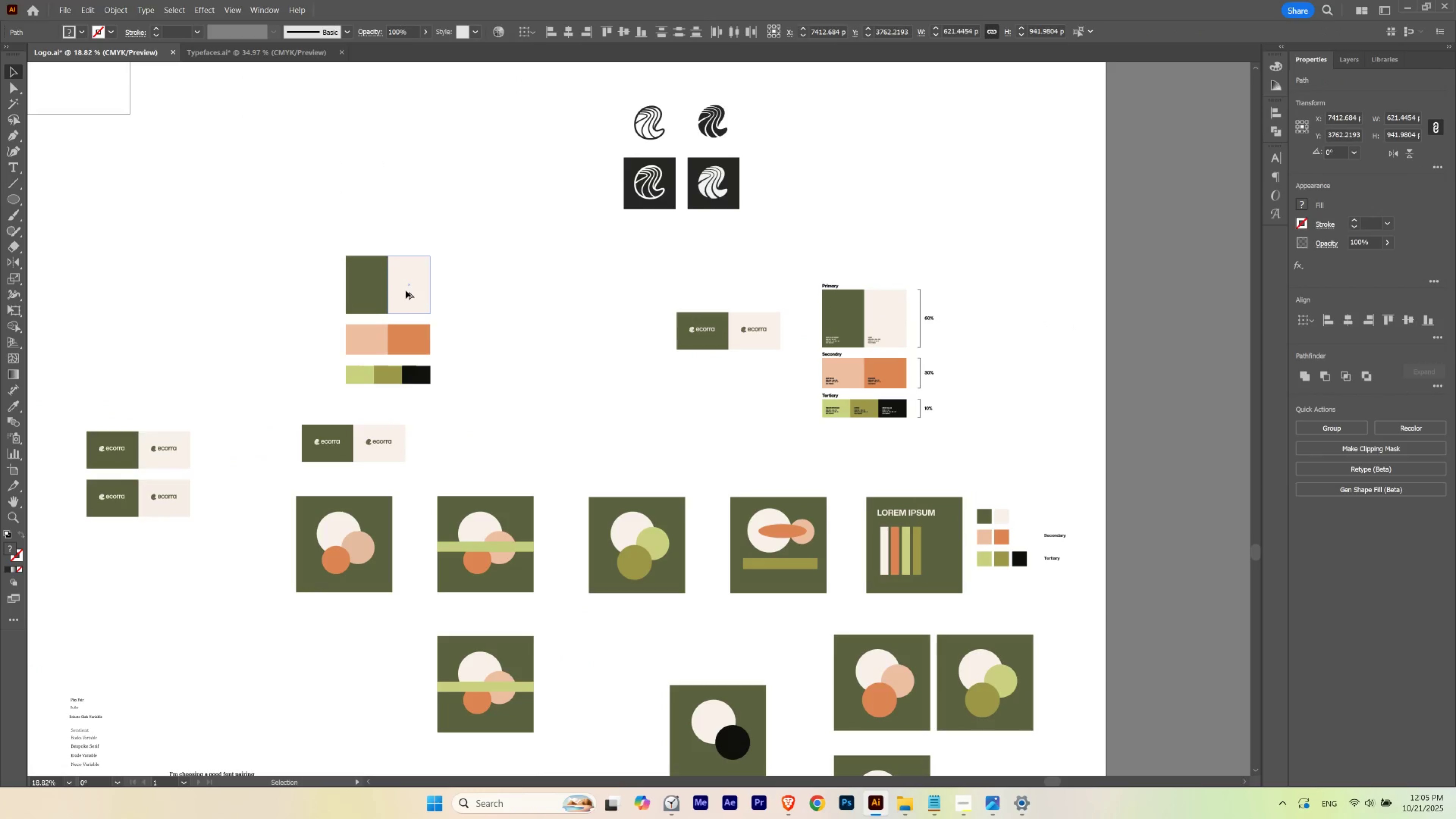 
key(Alt+AltLeft)
 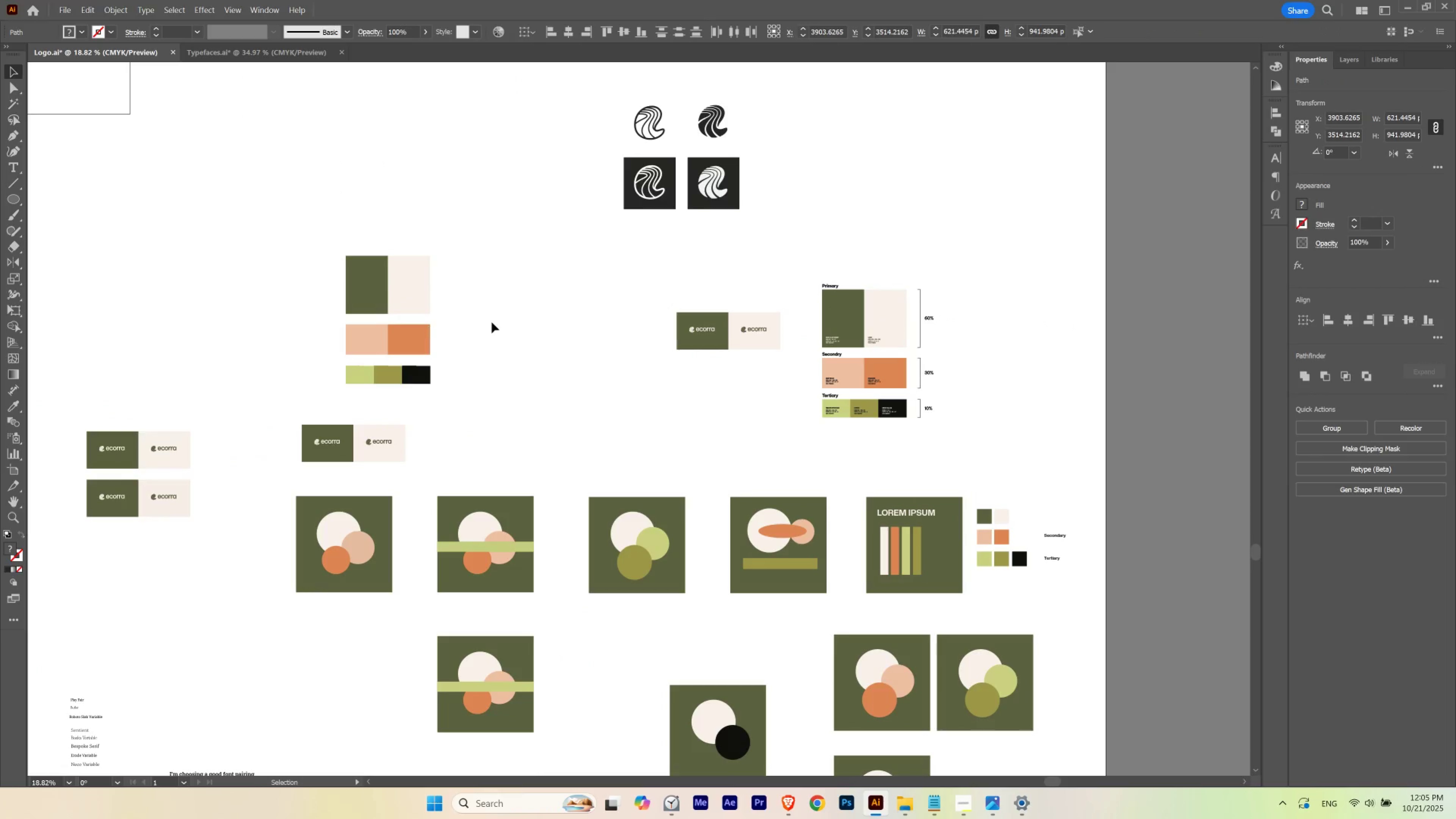 
hold_key(key=ControlLeft, duration=0.39)
 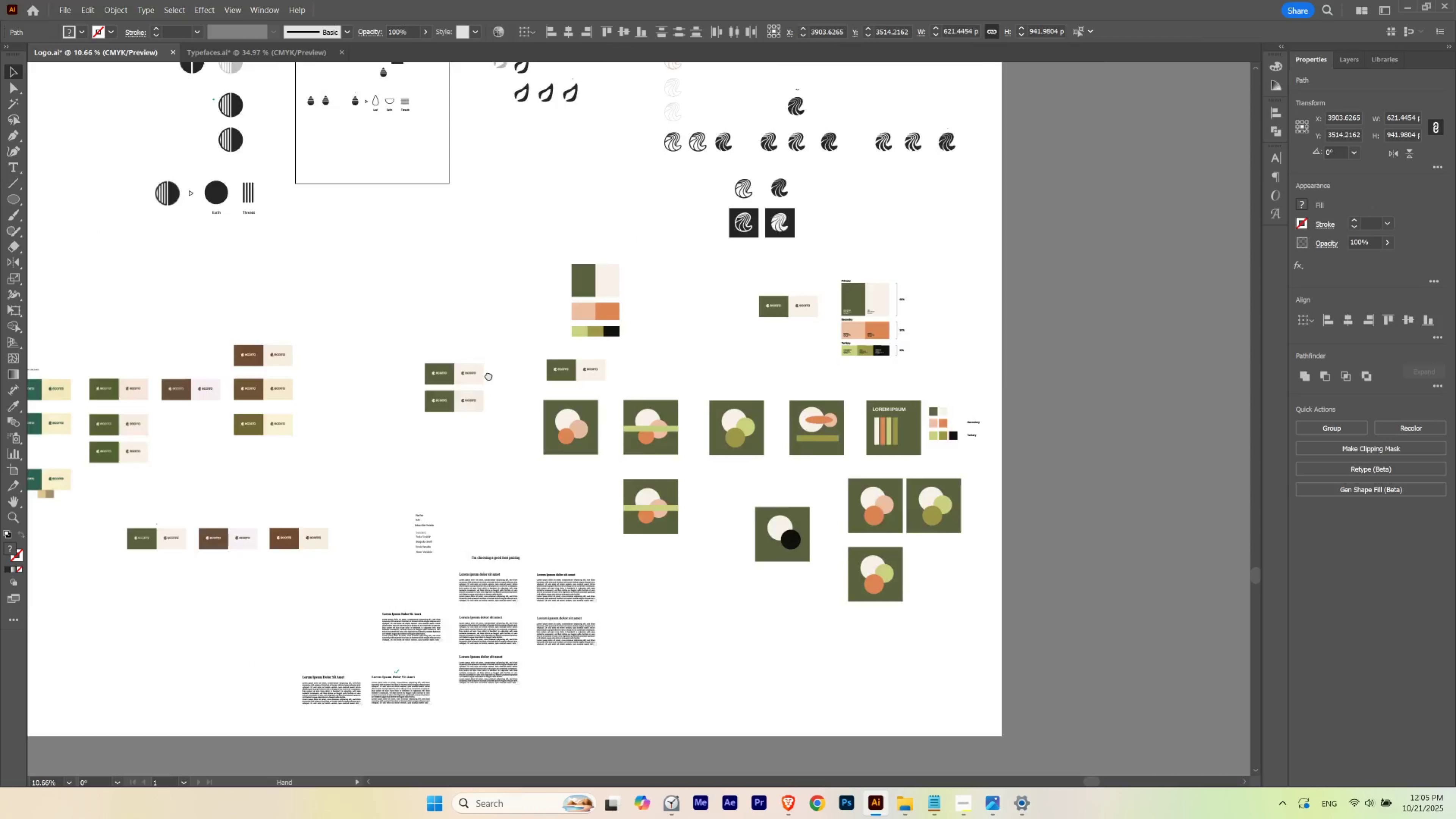 
hold_key(key=Space, duration=1.5)
 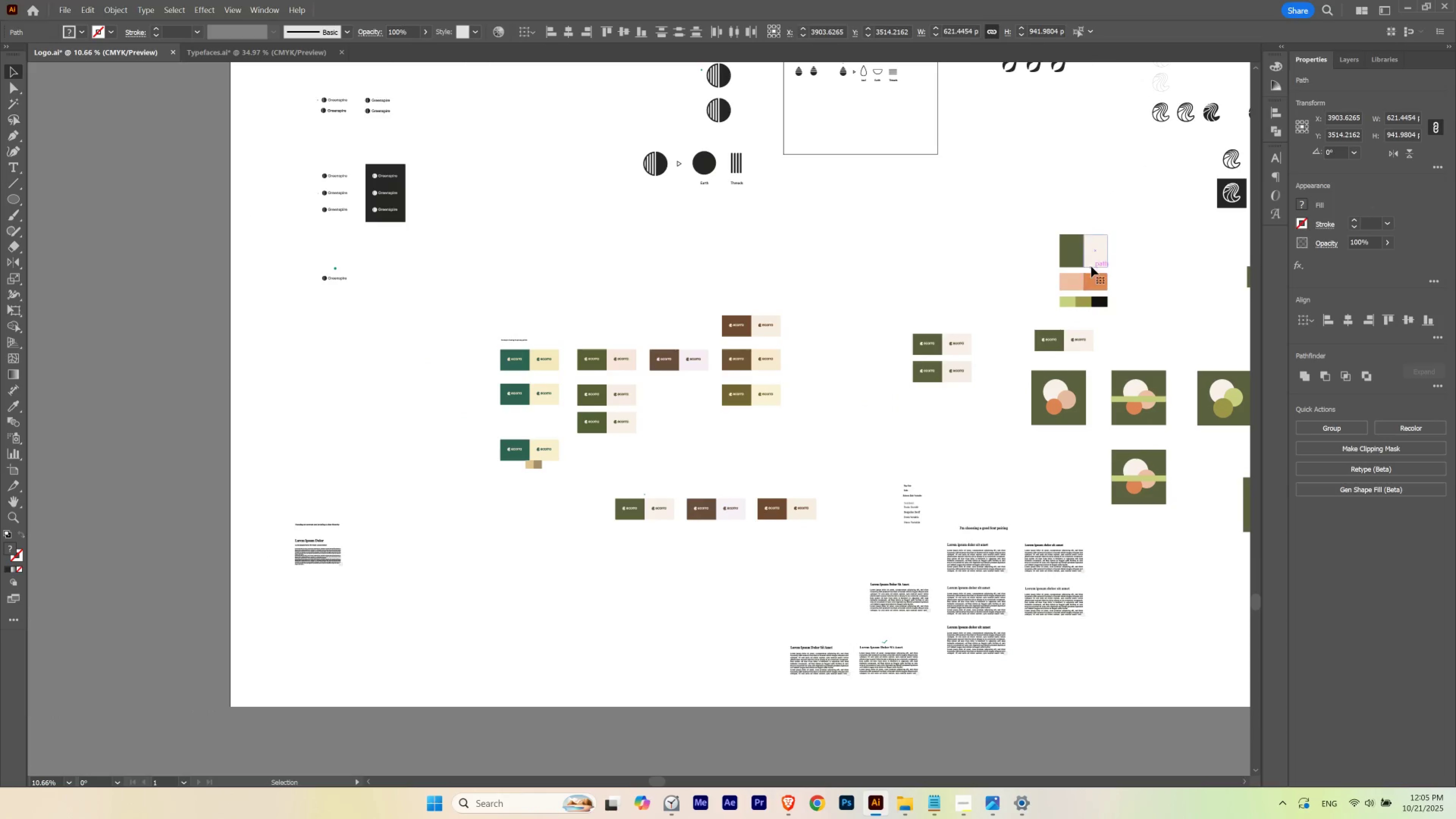 
left_click_drag(start_coordinate=[505, 320], to_coordinate=[442, 354])
 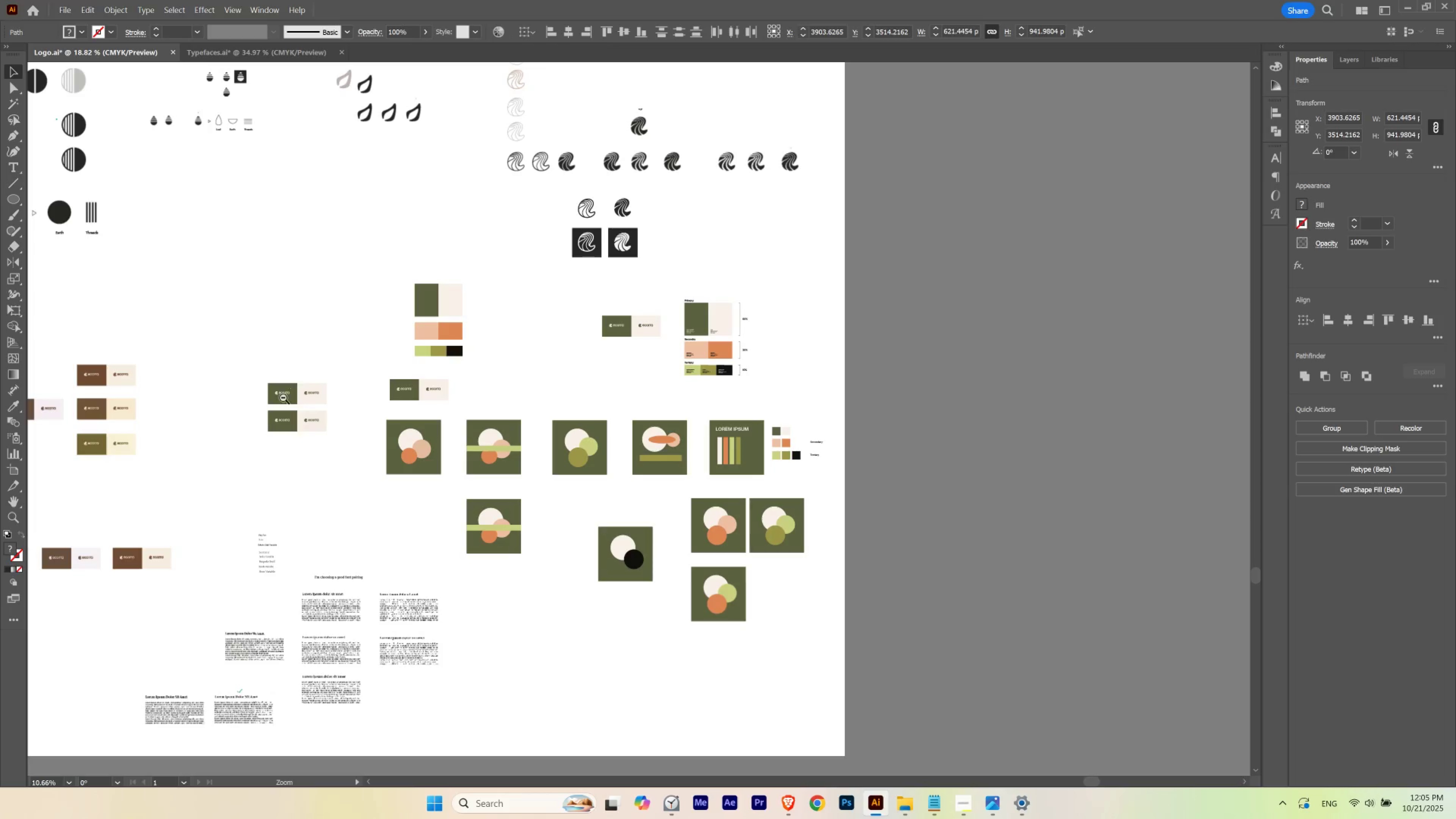 
left_click_drag(start_coordinate=[298, 397], to_coordinate=[942, 348])
 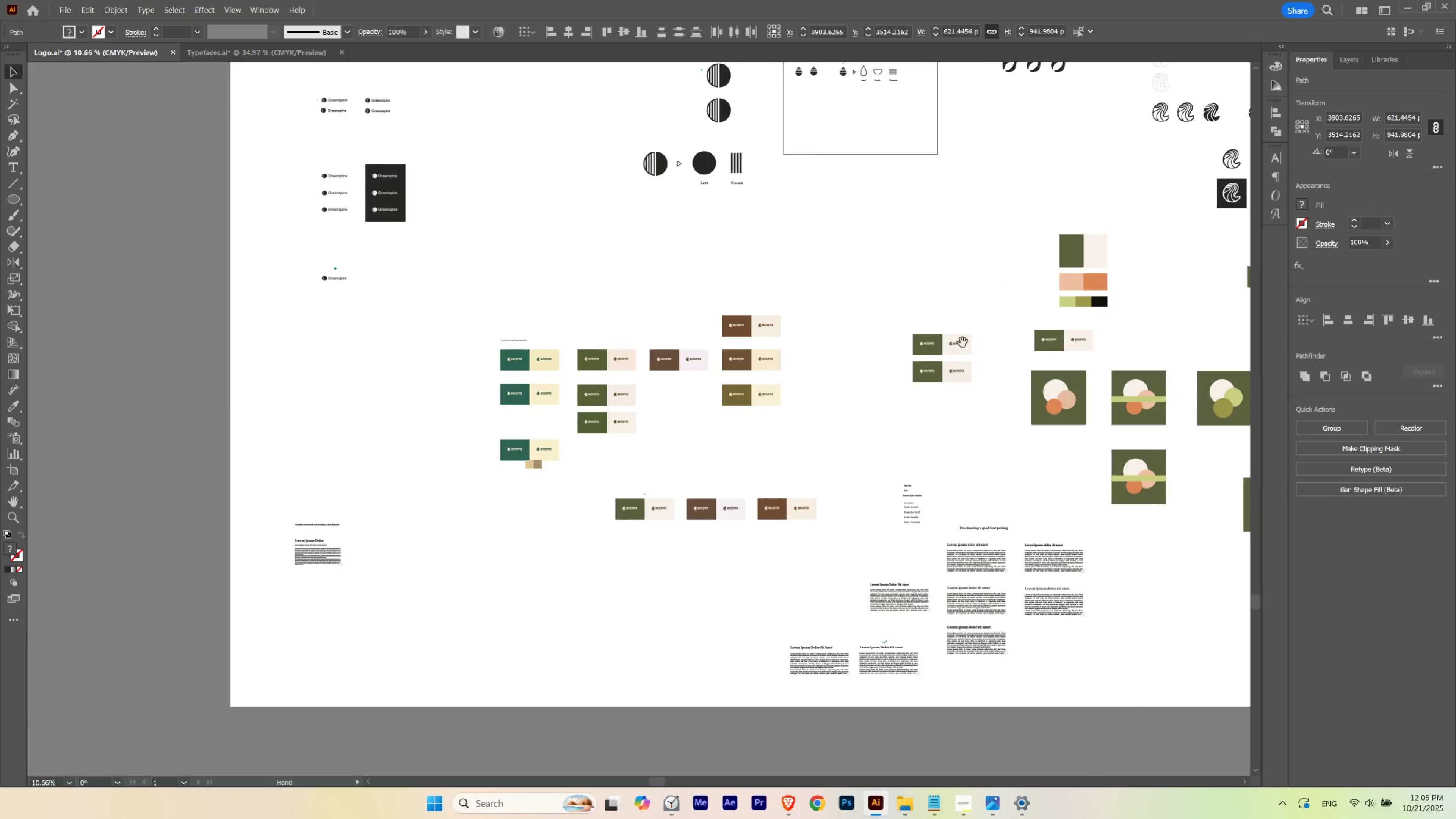 
key(Space)
 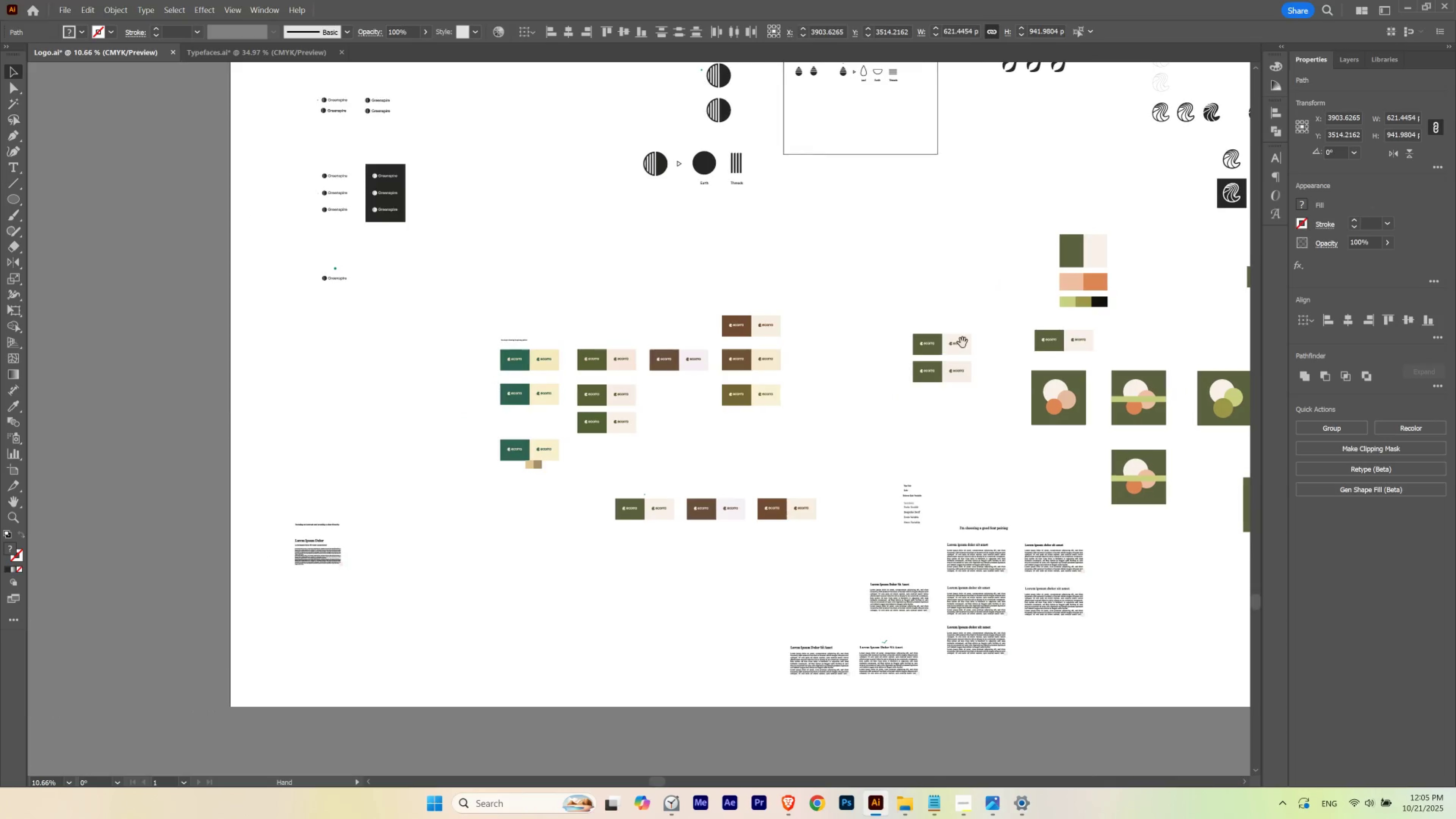 
key(Space)
 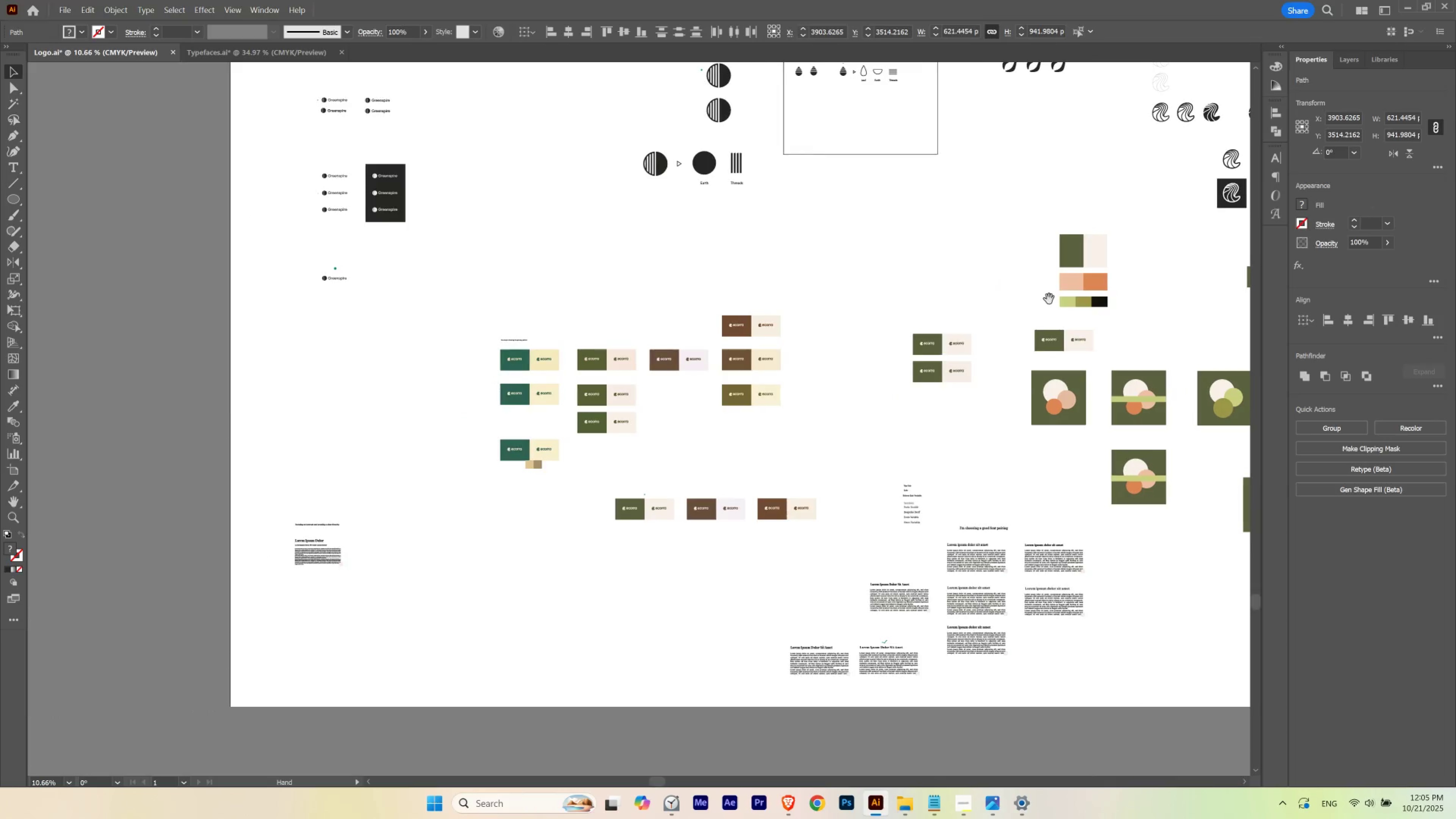 
key(Space)
 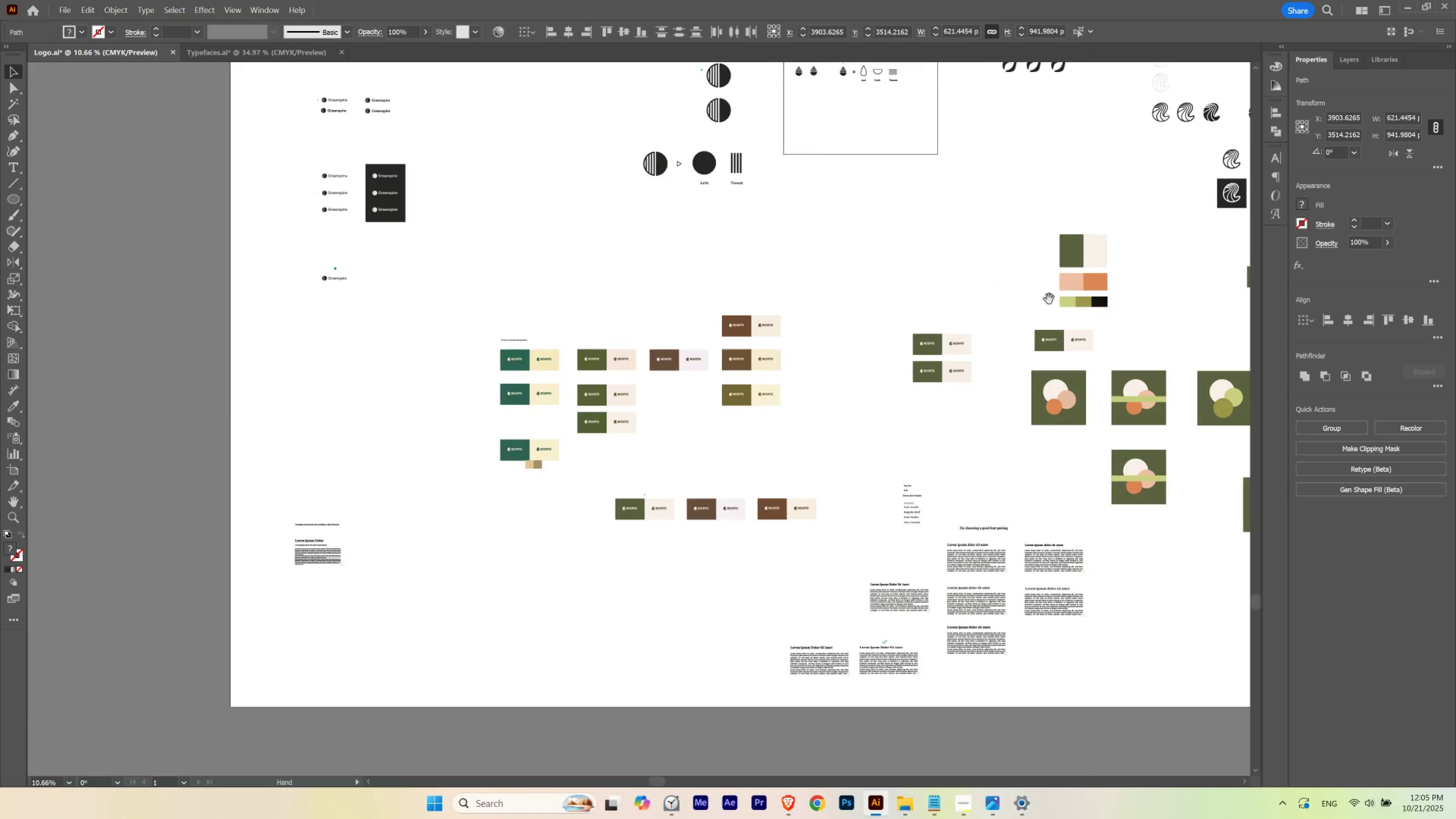 
key(Space)
 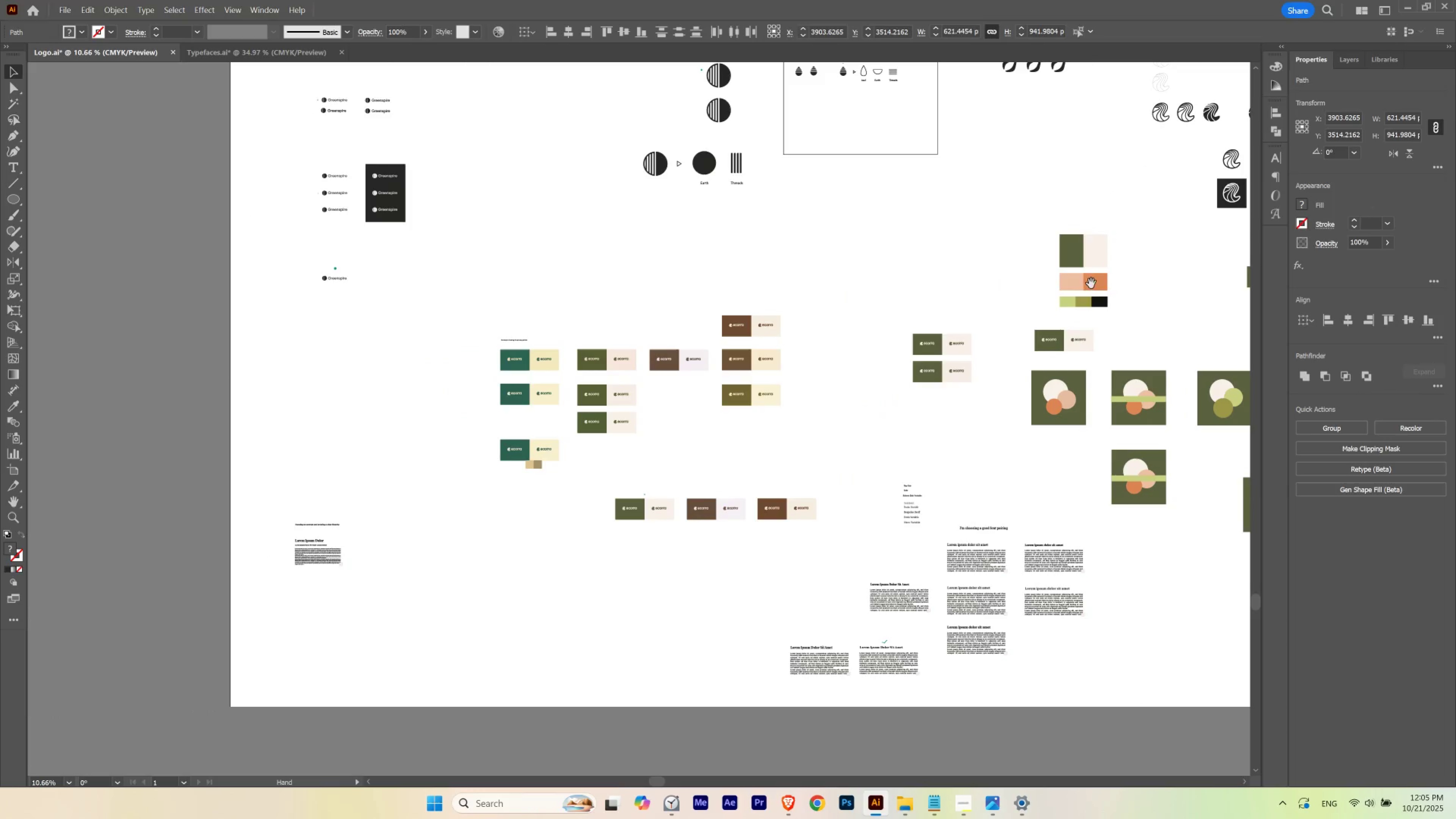 
key(Space)
 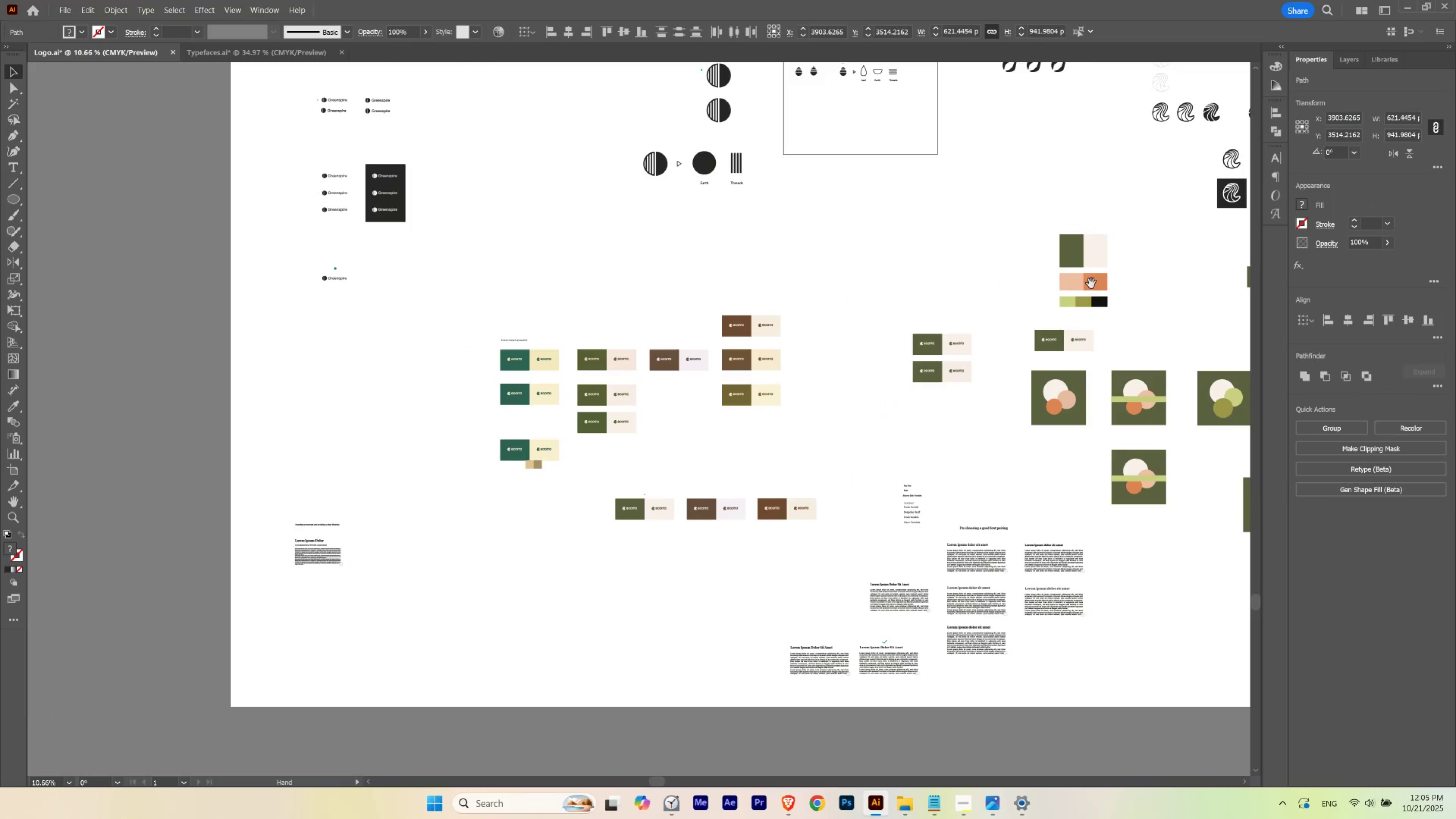 
key(Space)
 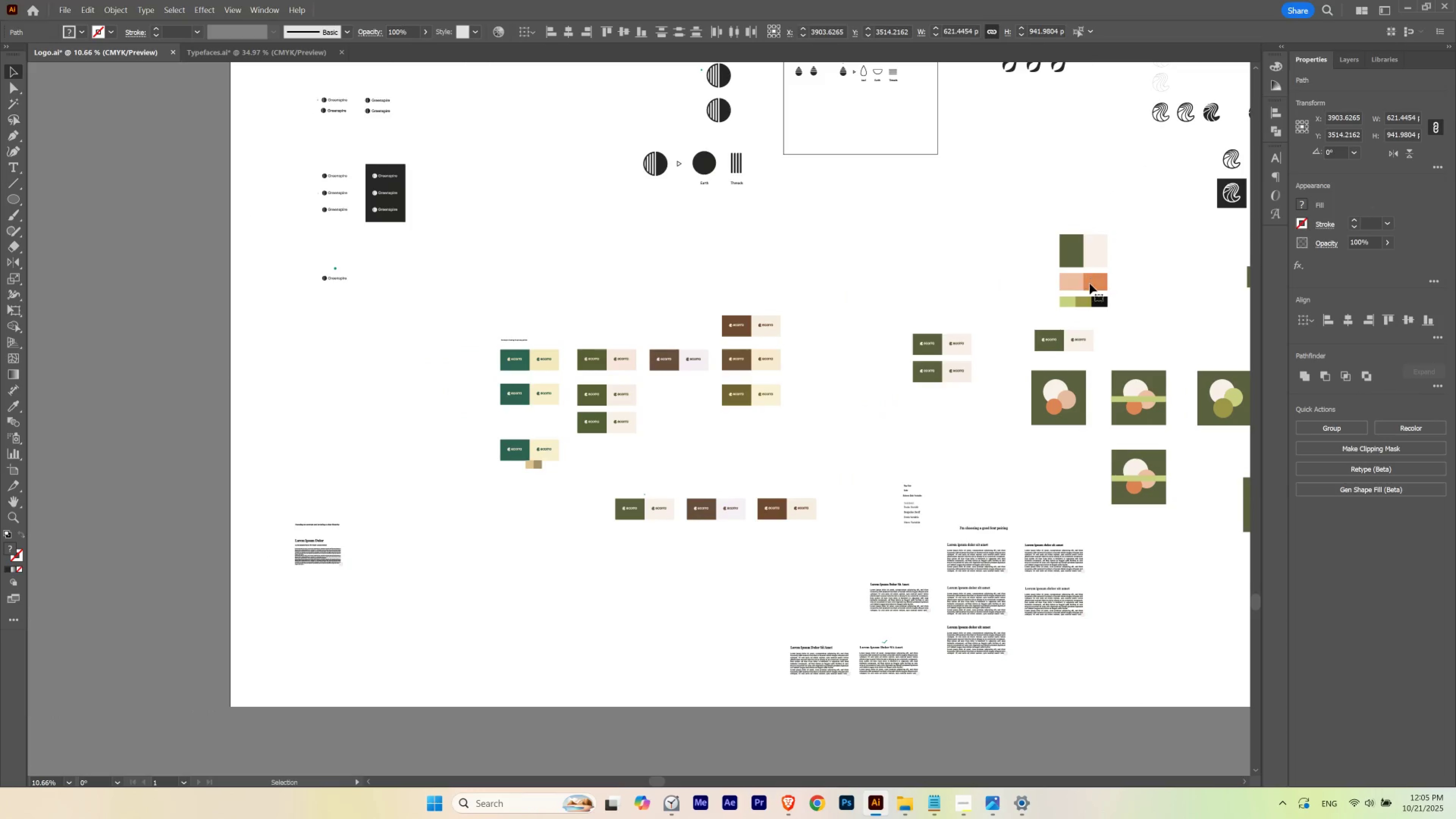 
key(Space)
 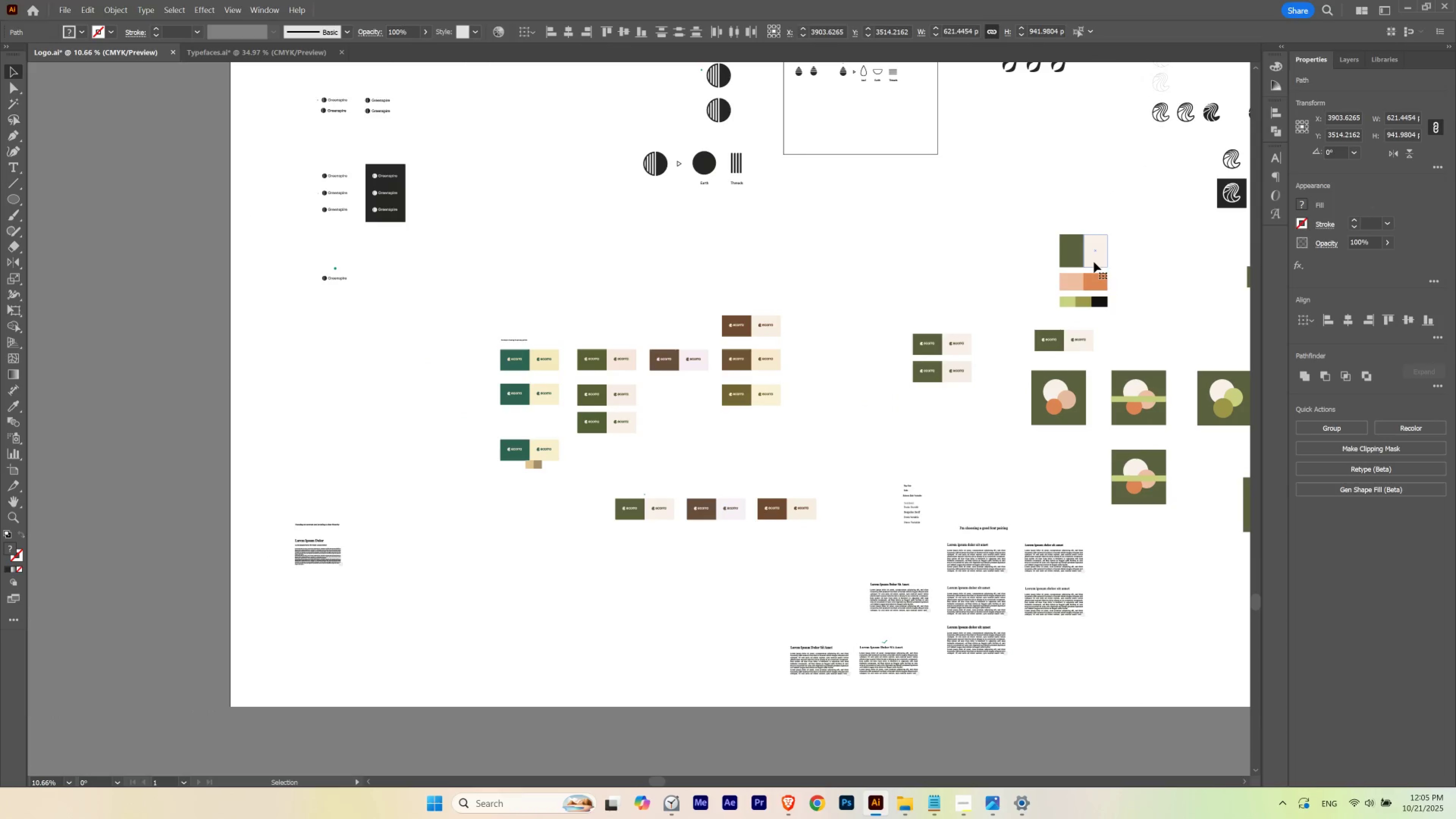 
left_click_drag(start_coordinate=[1094, 260], to_coordinate=[349, 458])
 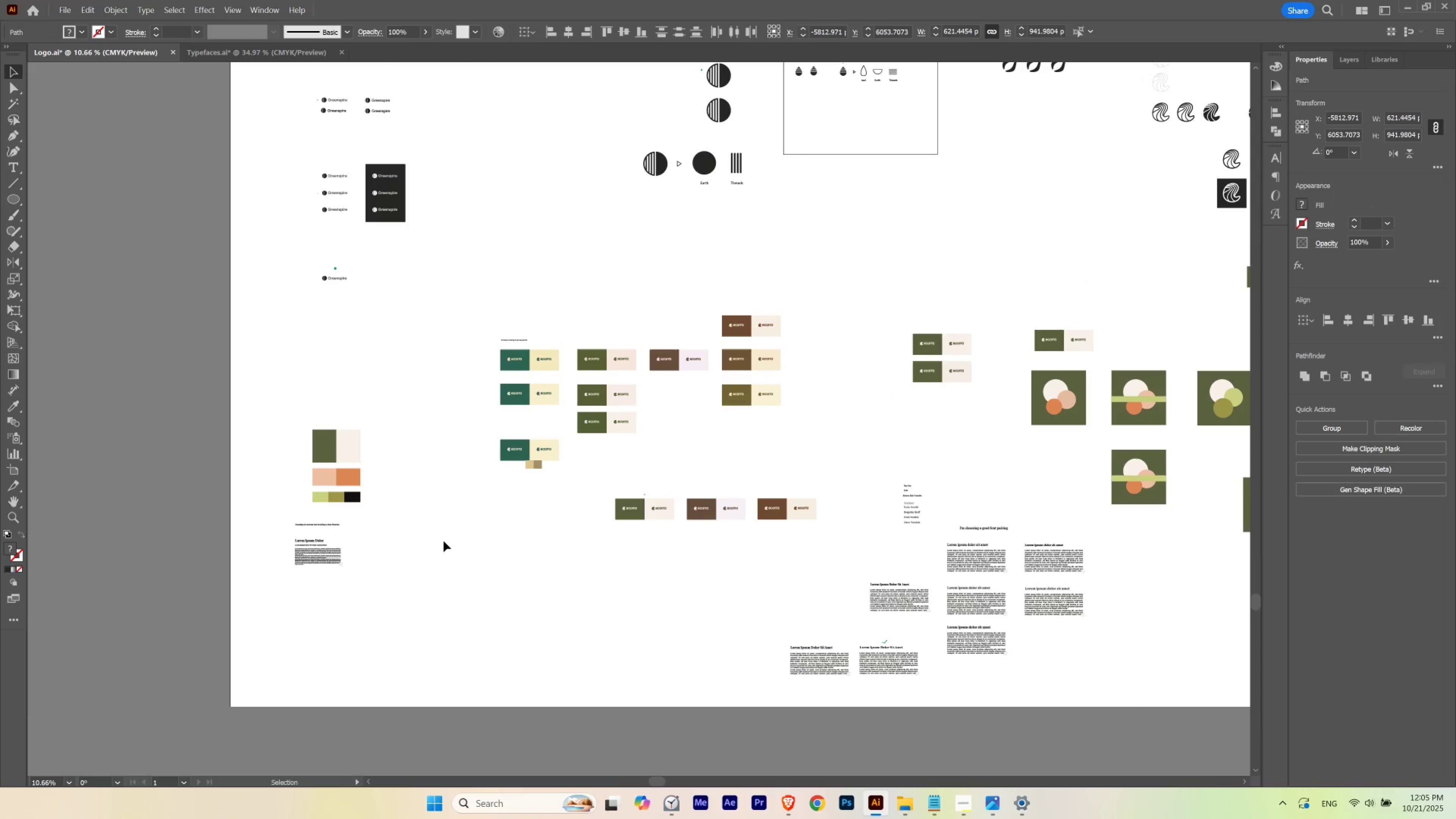 
left_click([444, 541])
 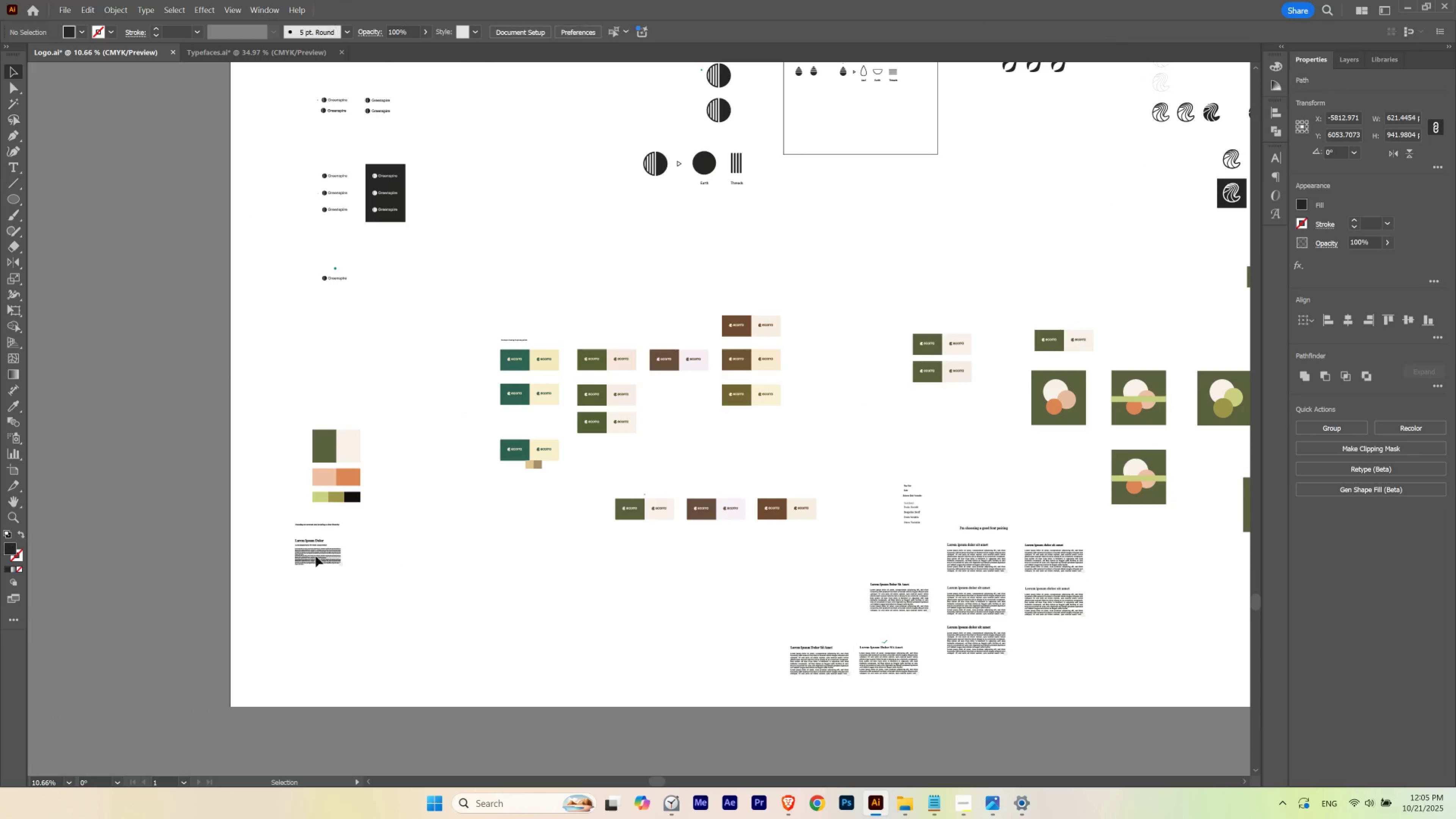 
hold_key(key=ControlLeft, duration=0.56)
 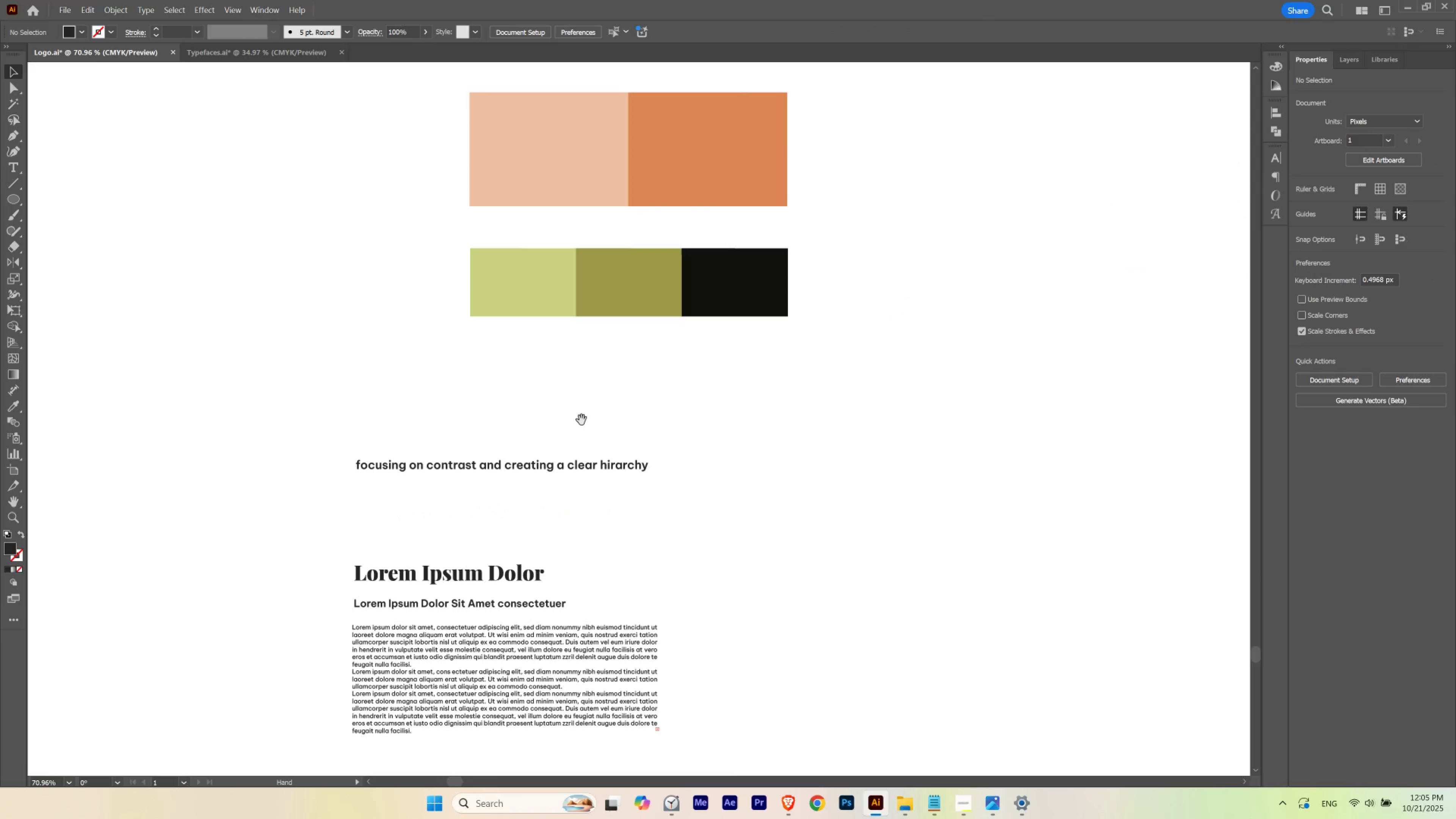 
hold_key(key=Space, duration=1.99)
 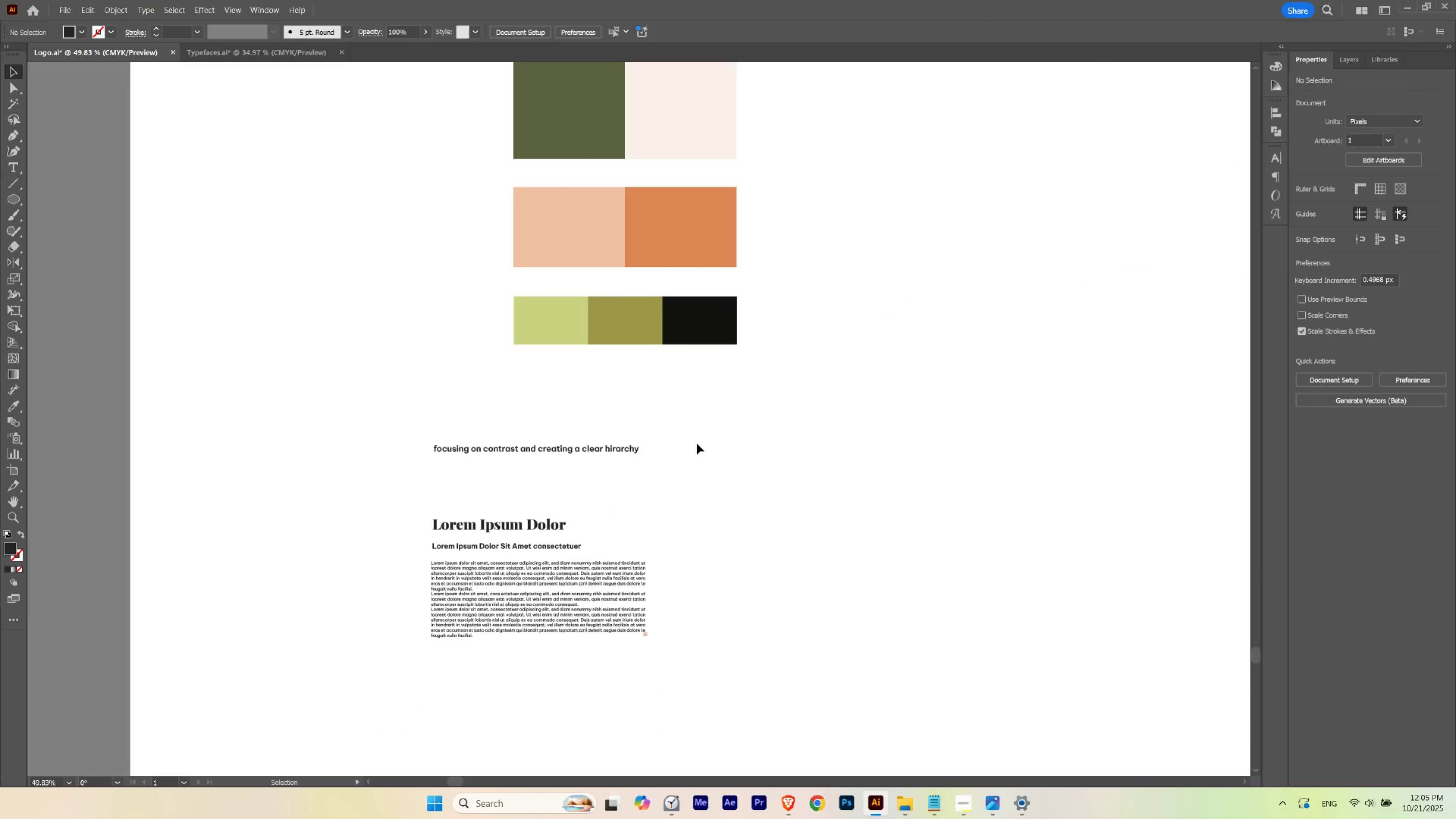 
left_click_drag(start_coordinate=[284, 526], to_coordinate=[491, 493])
 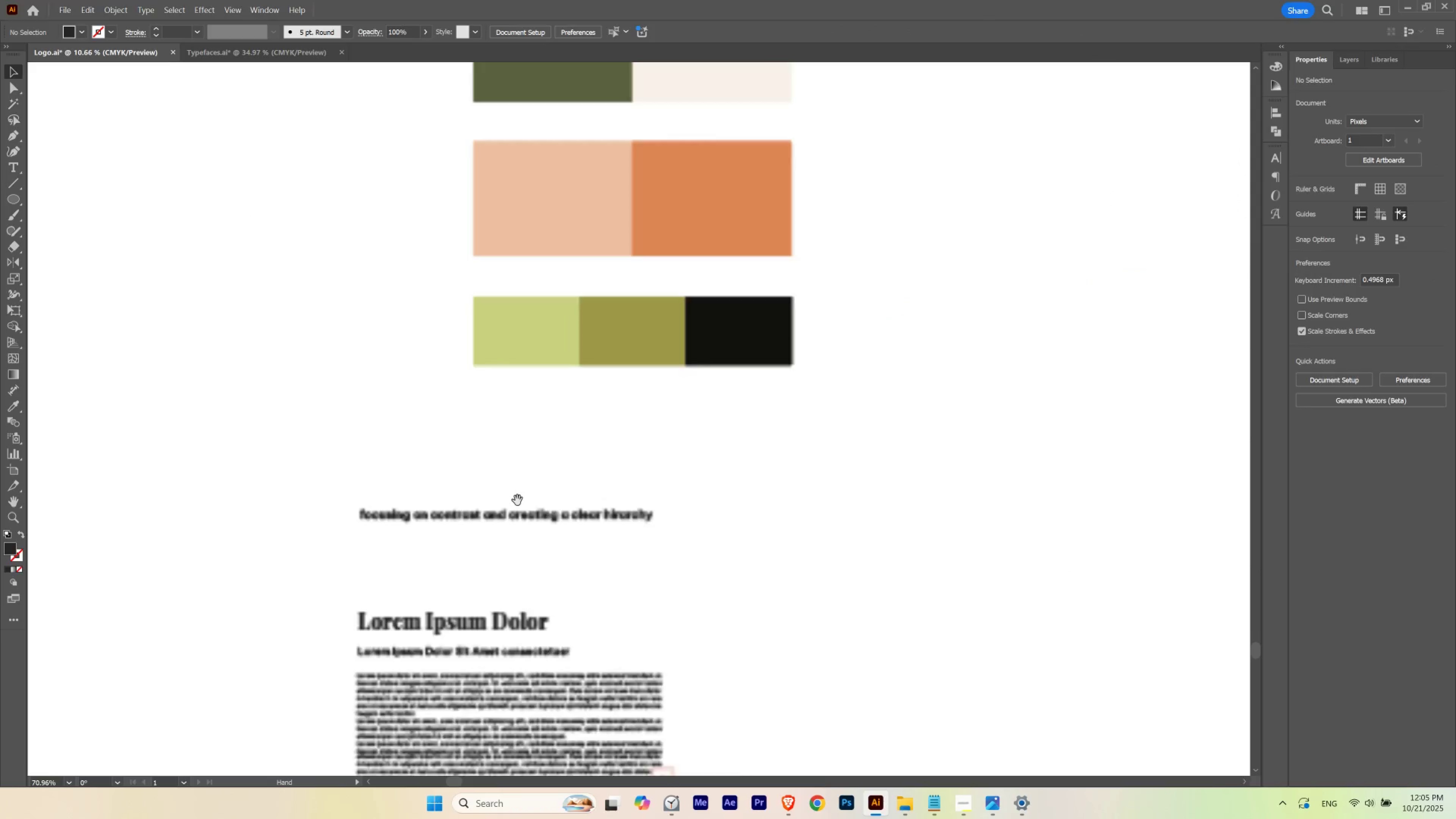 
left_click_drag(start_coordinate=[517, 500], to_coordinate=[515, 448])
 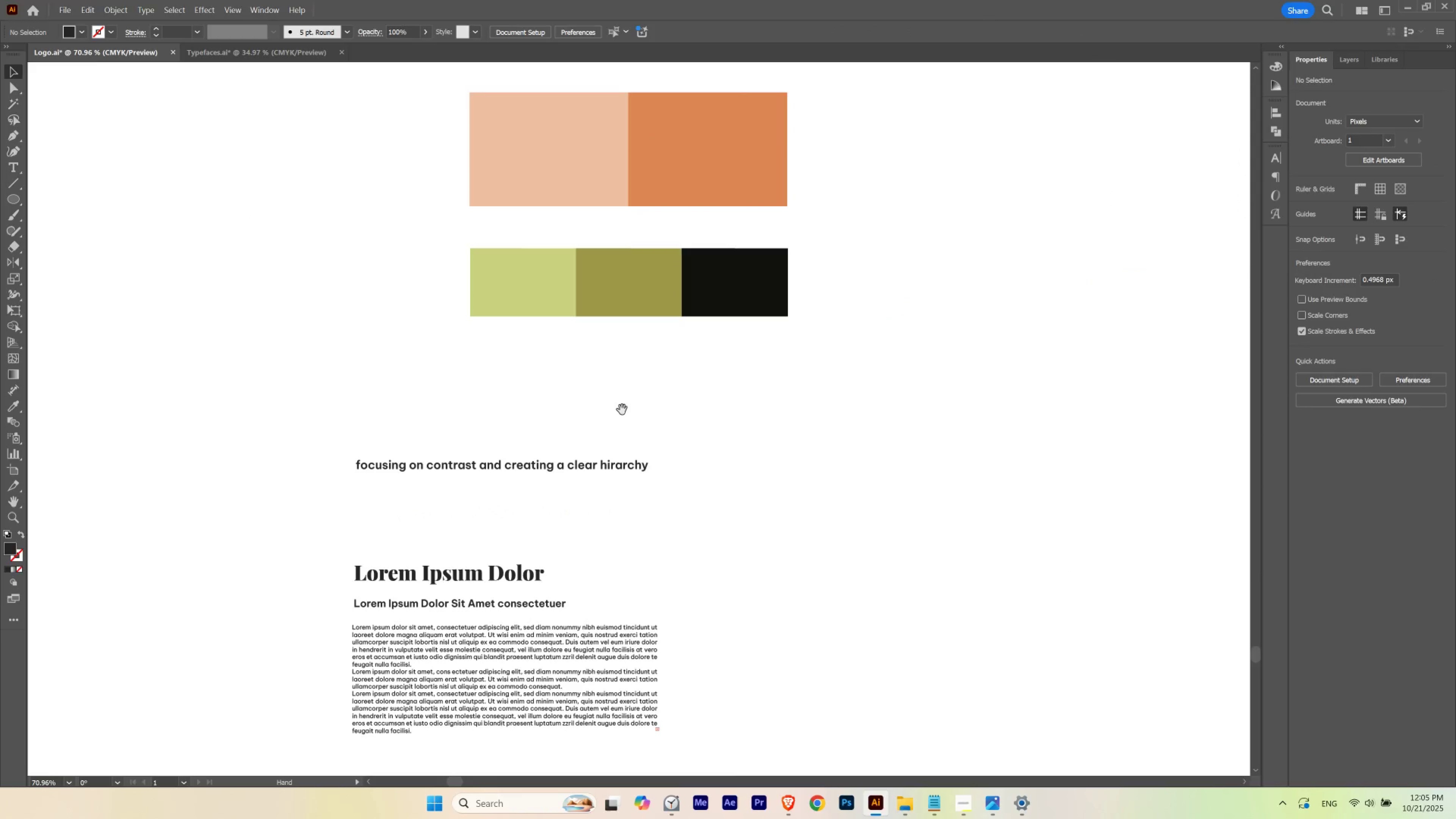 
hold_key(key=ControlLeft, duration=0.59)
left_click_drag(start_coordinate=[617, 410], to_coordinate=[578, 429])
 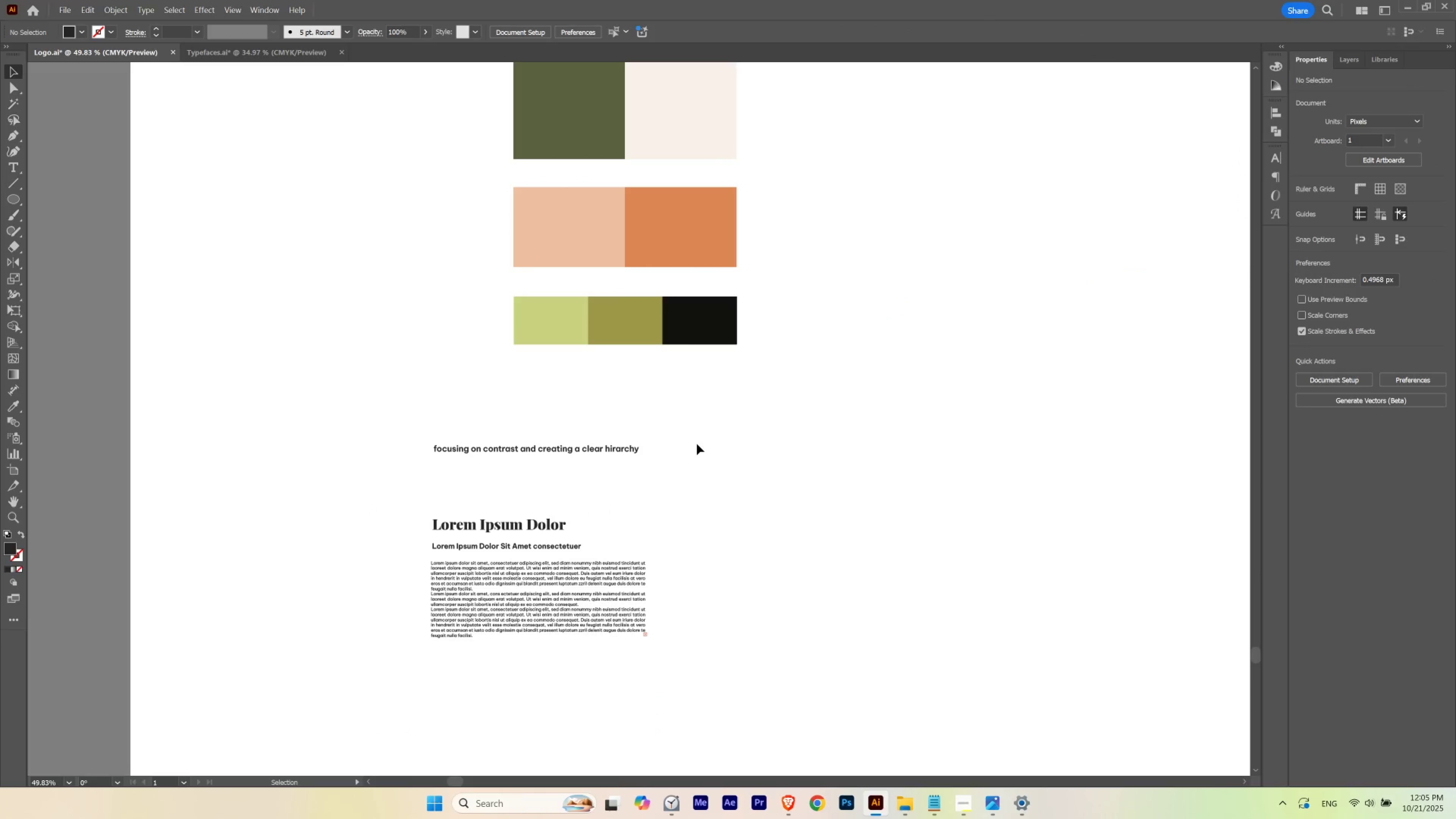 
left_click([697, 443])
 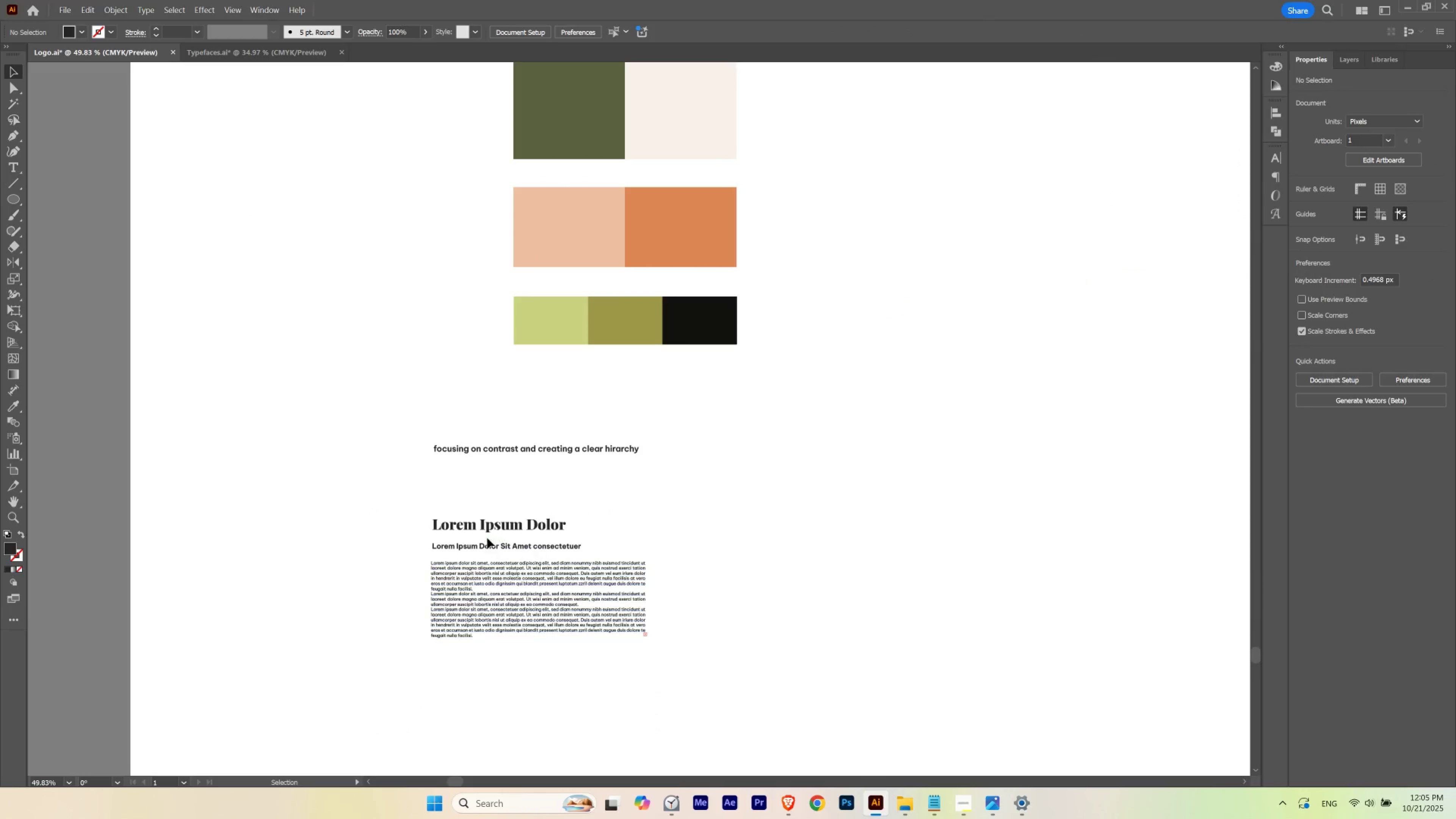 
left_click([496, 528])
 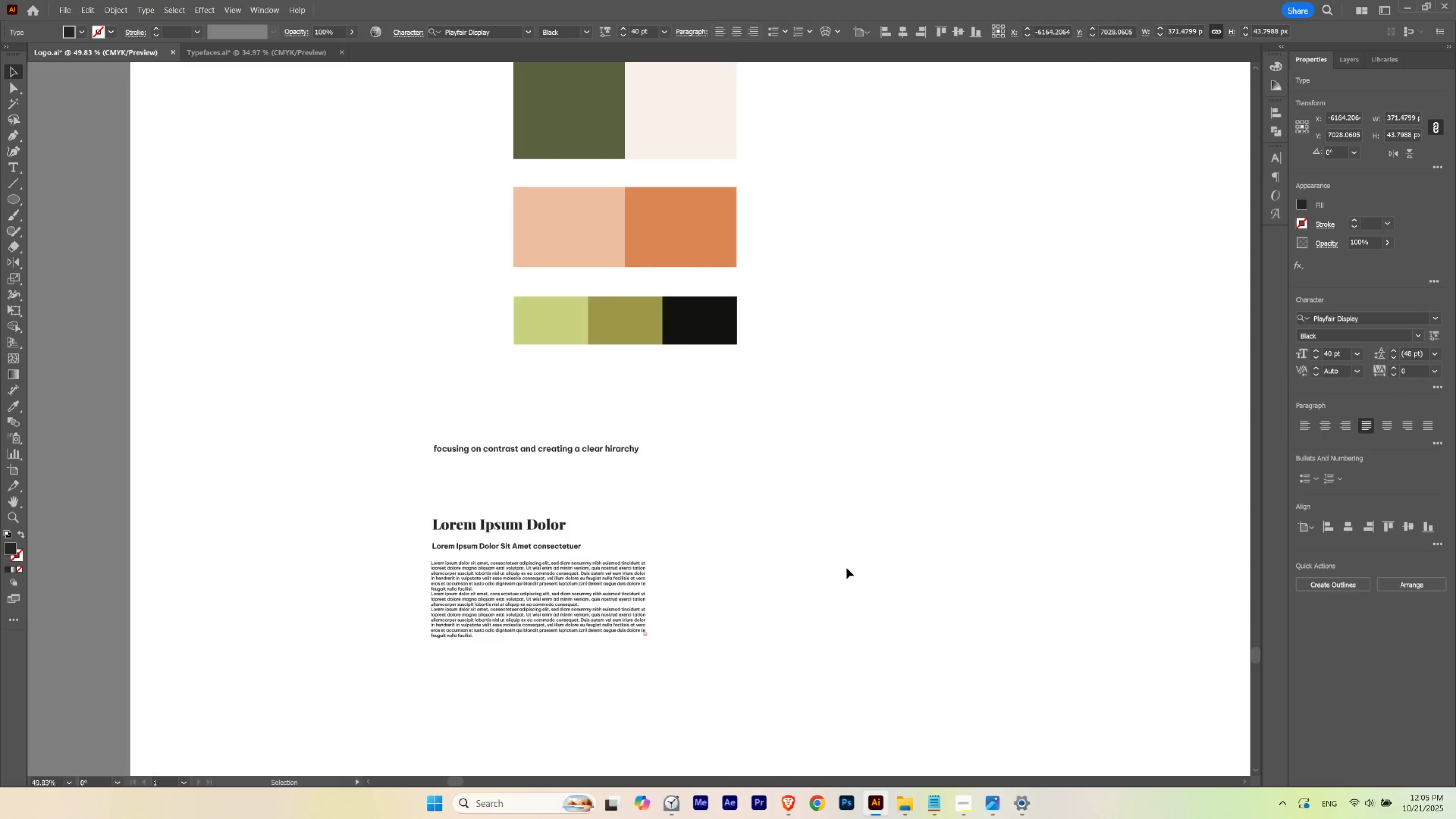 
key(I)
 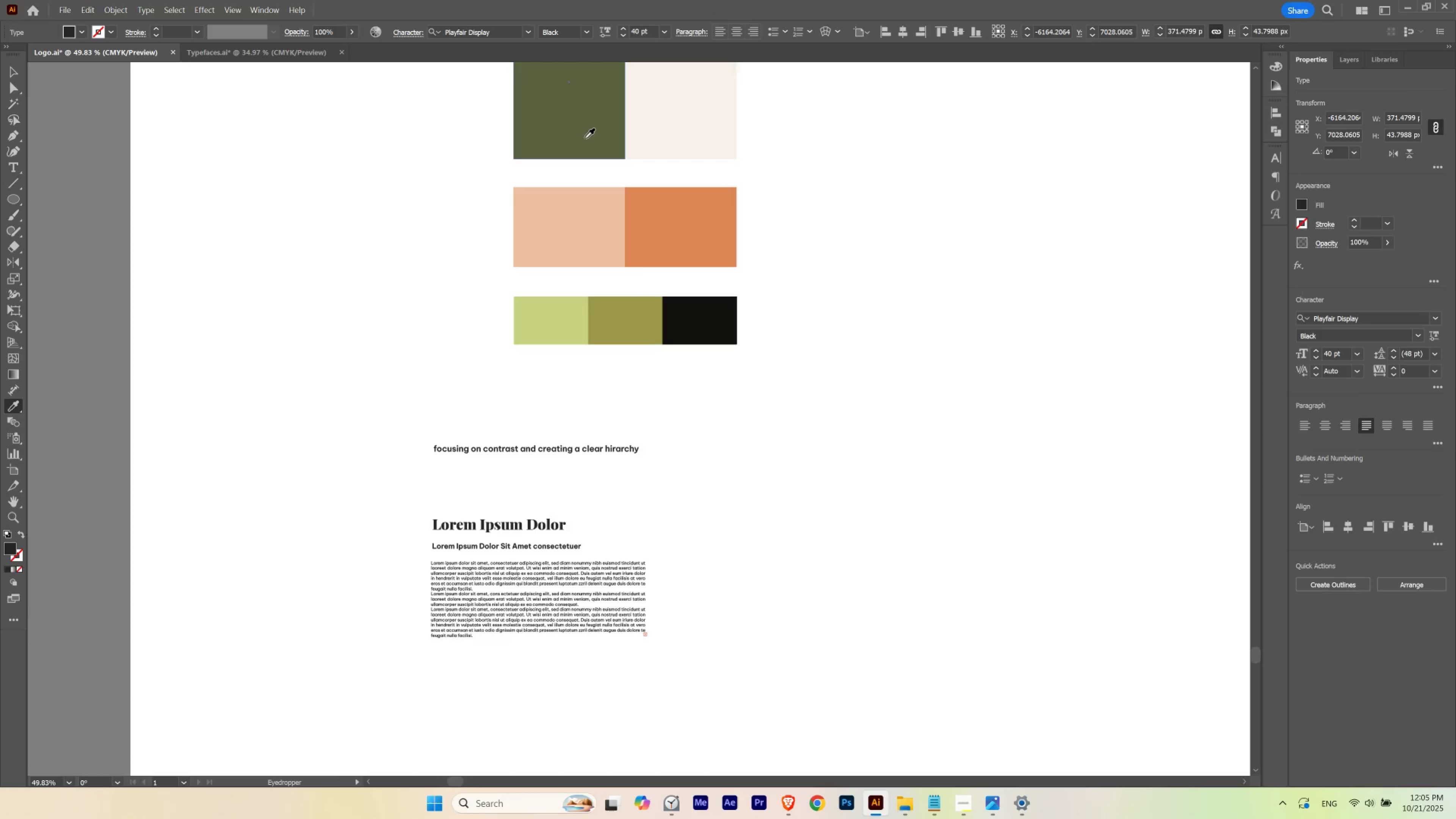 
left_click([585, 138])
 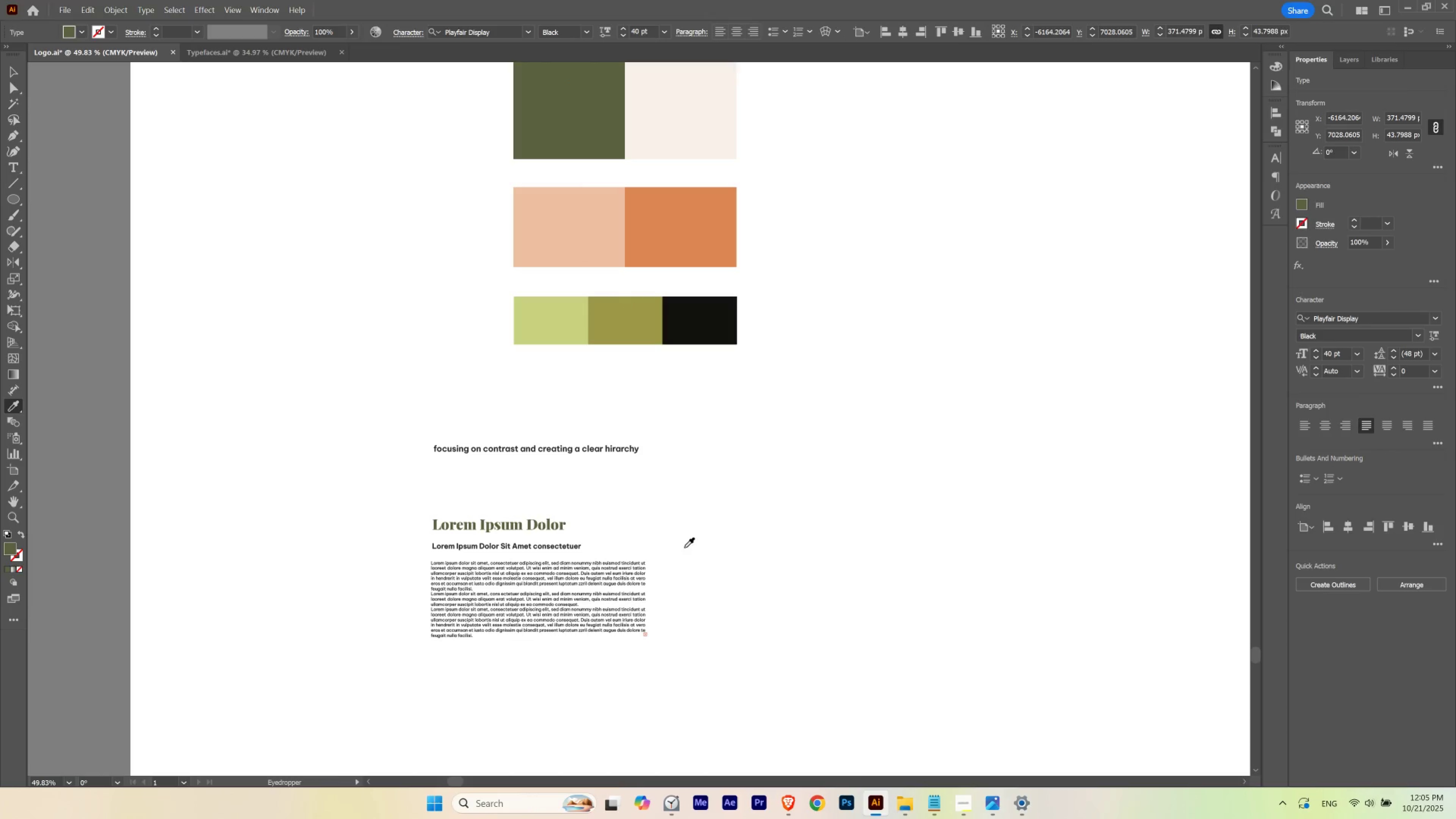 
hold_key(key=ControlLeft, duration=0.74)
left_click([549, 547])
 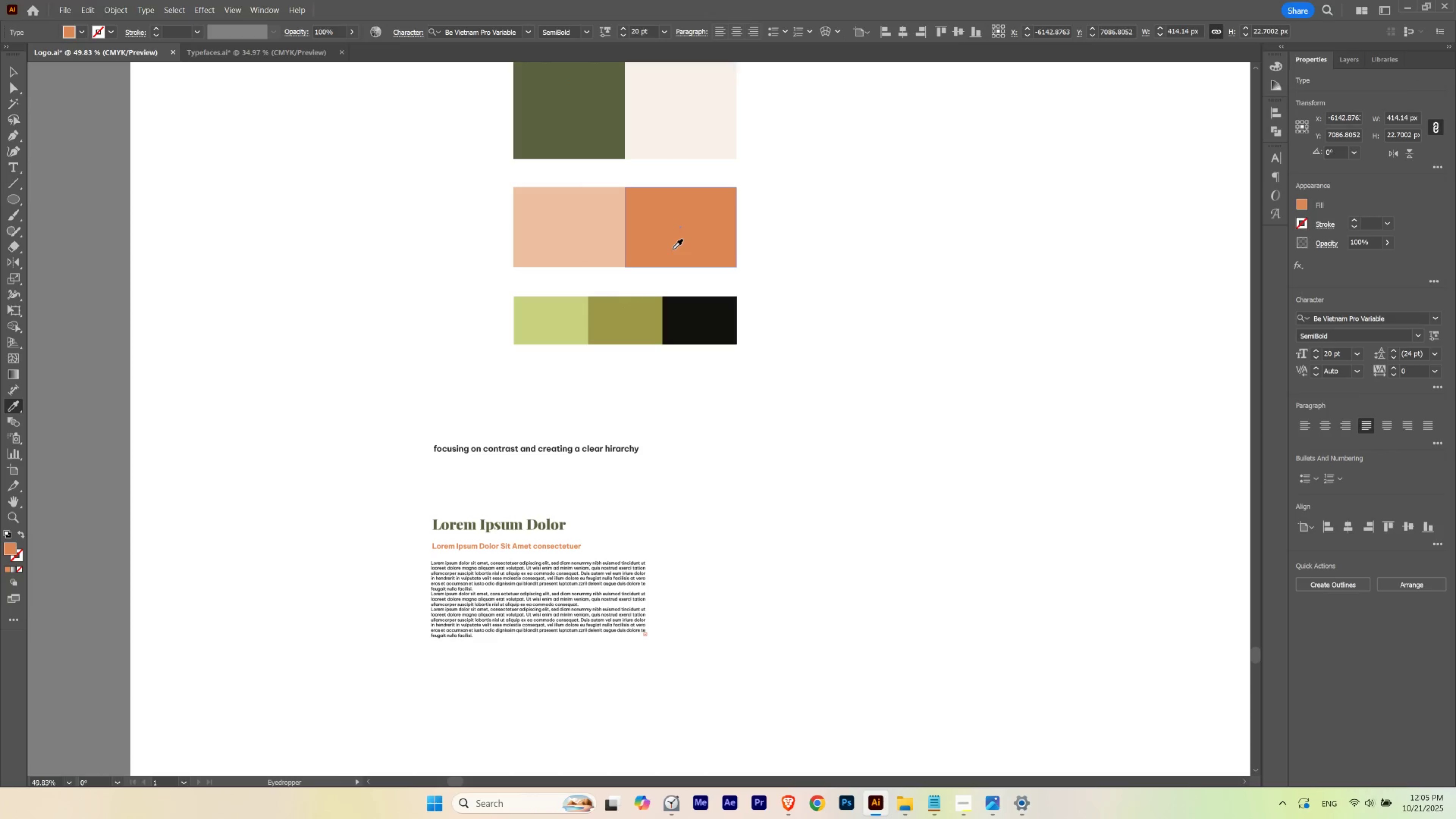 
left_click([592, 147])
 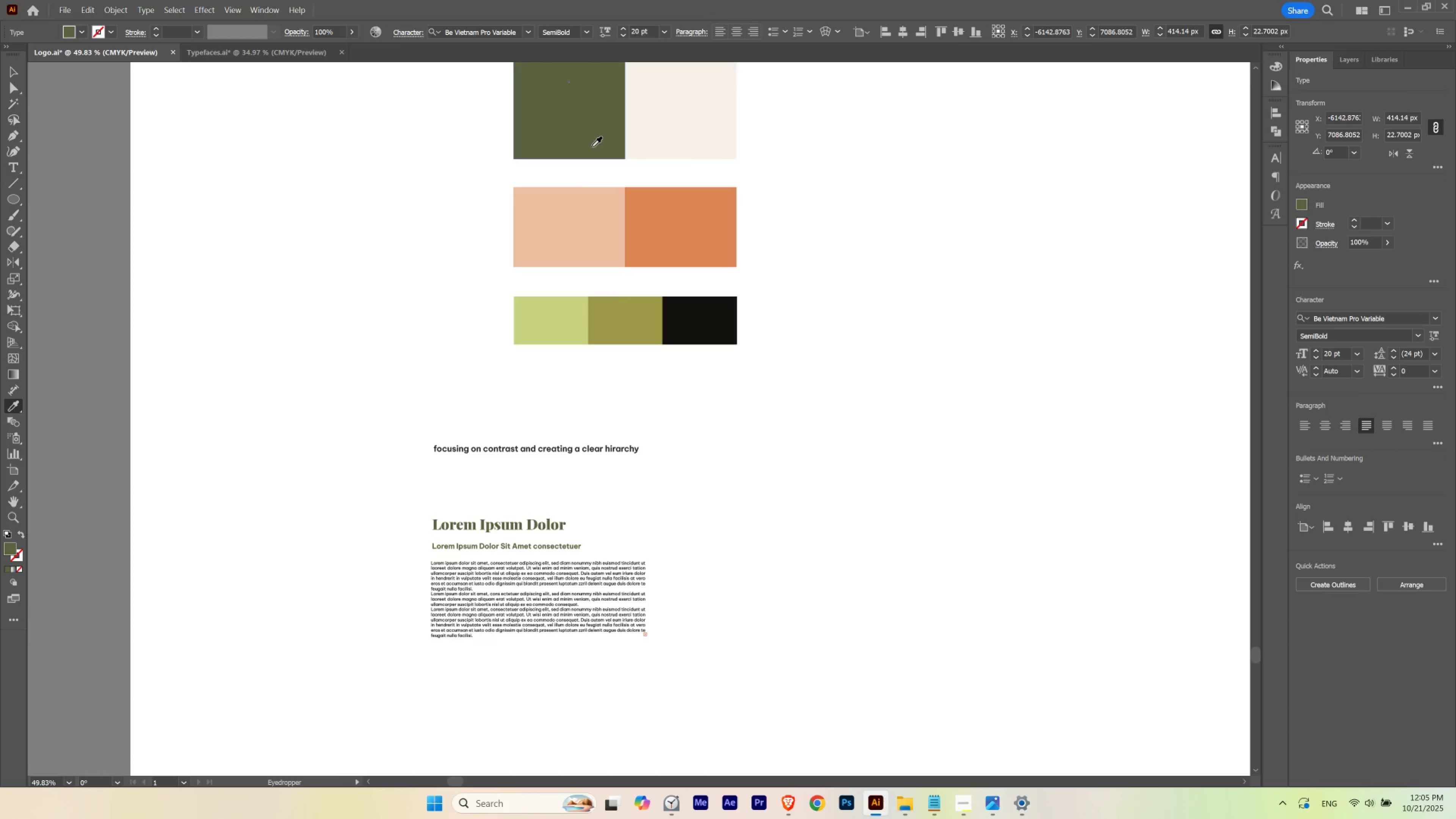 
hold_key(key=ControlLeft, duration=0.85)
left_click_drag(start_coordinate=[465, 697], to_coordinate=[594, 610])
 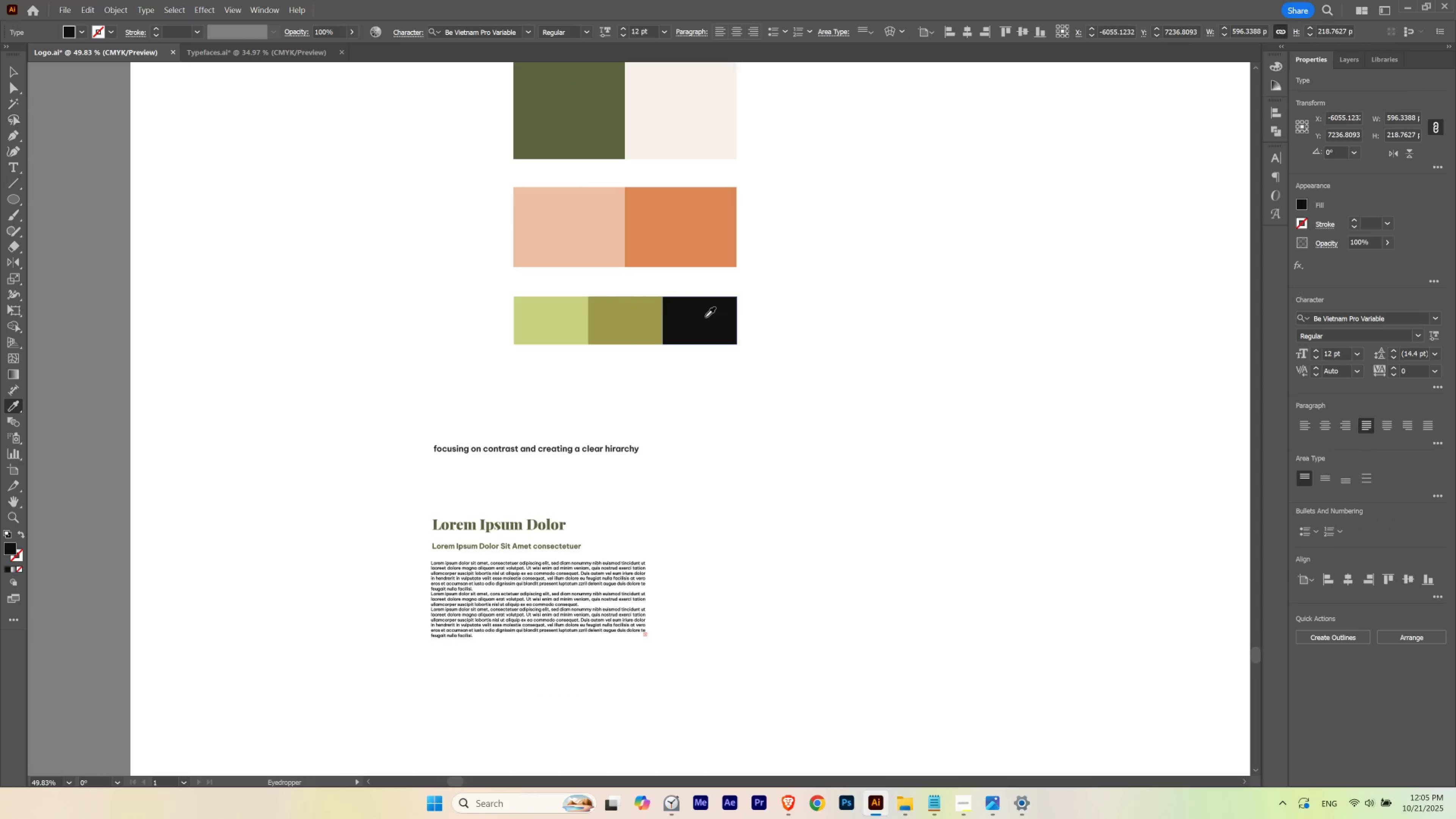 
key(V)
 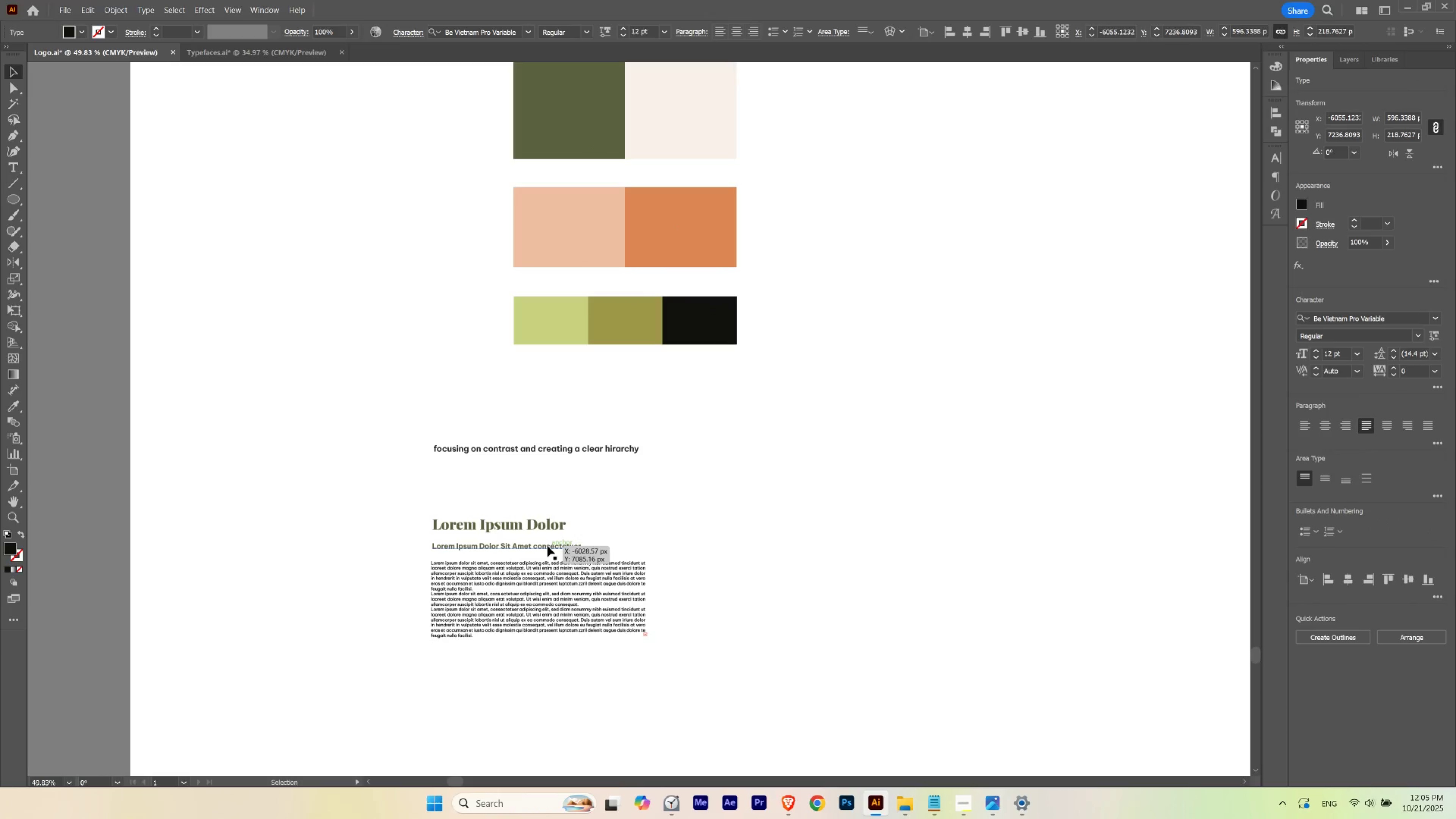 
left_click([547, 546])
 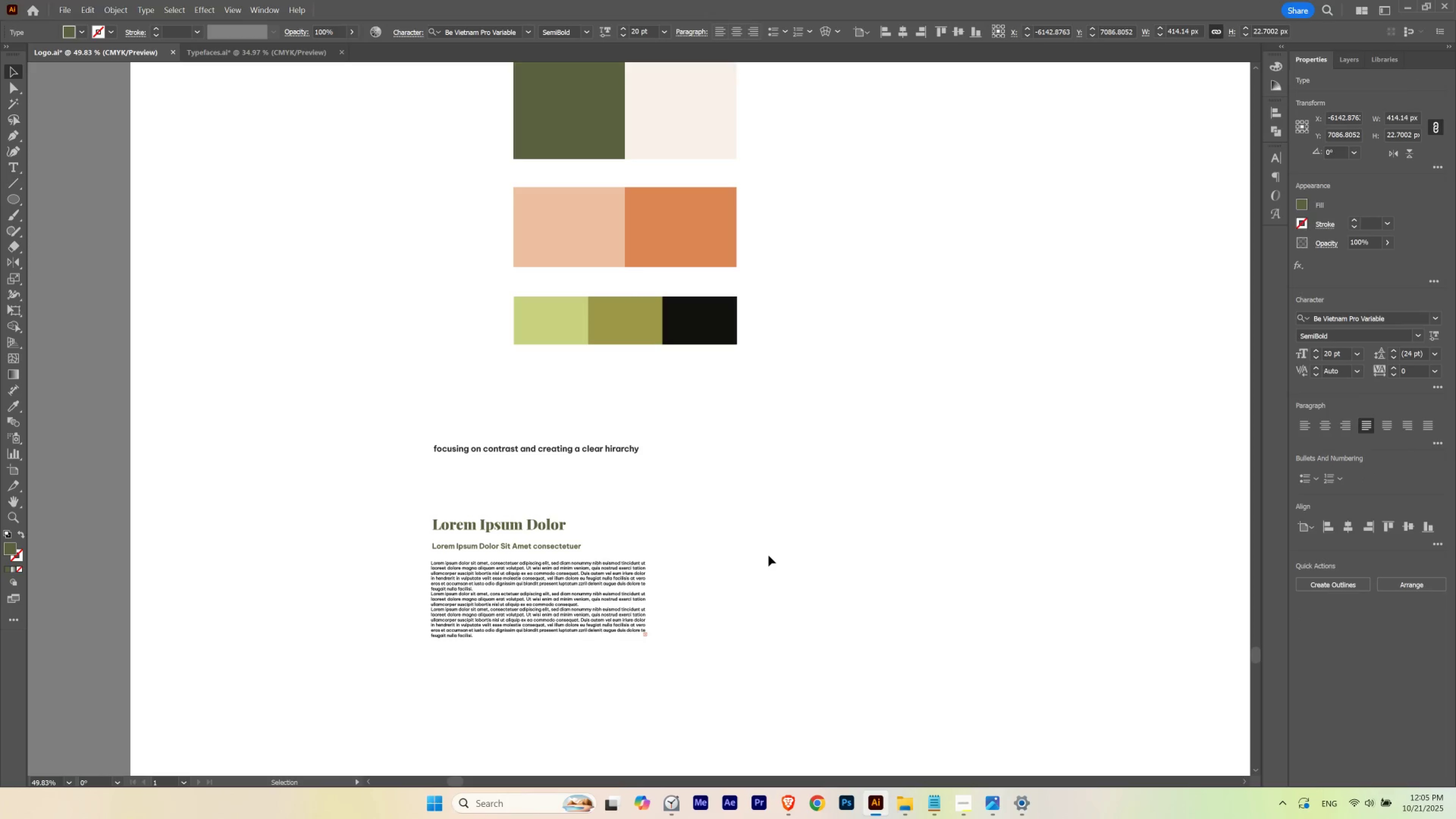 
hold_key(key=ControlLeft, duration=1.04)
left_click([576, 547])
 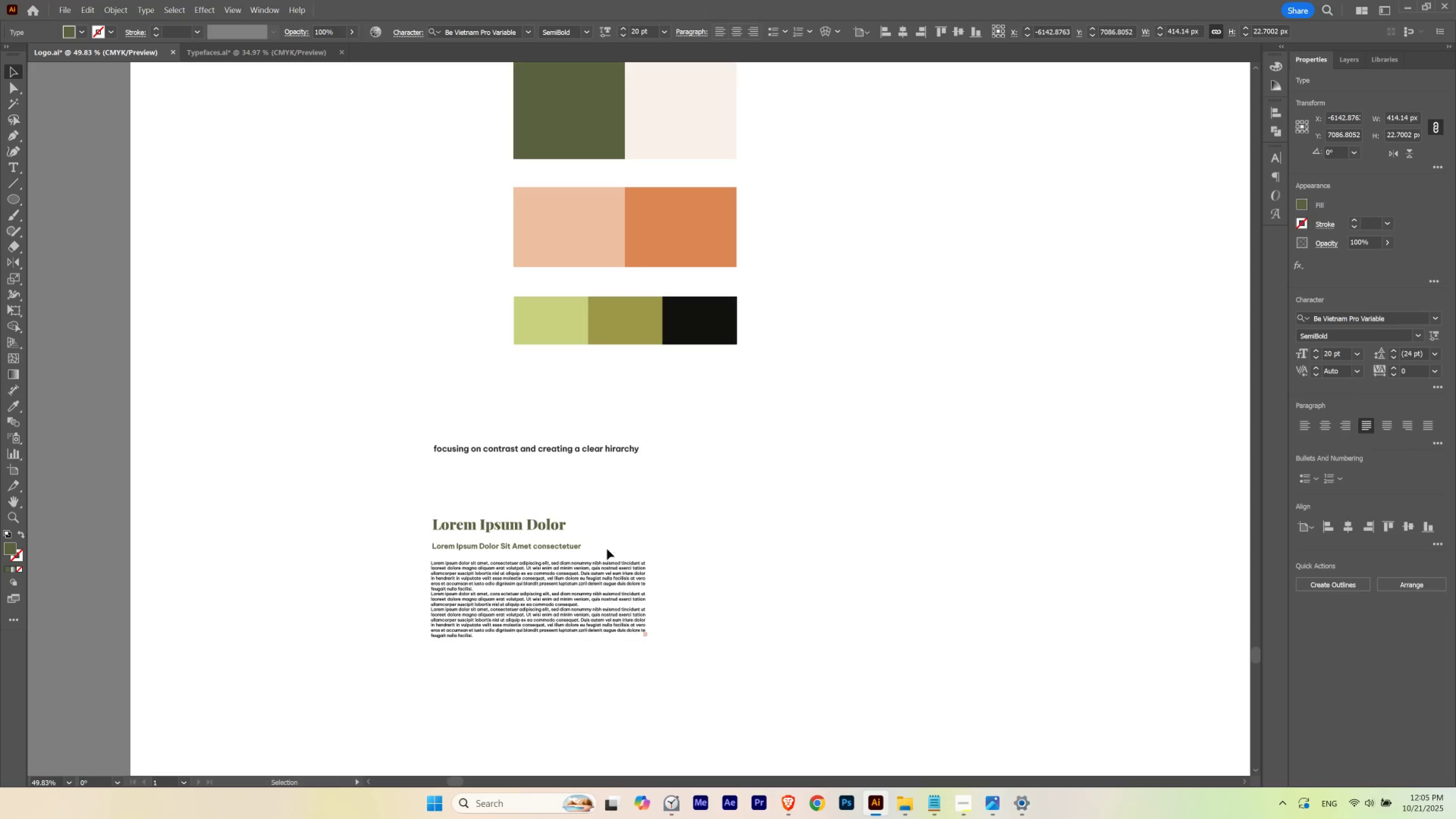 
key(V)
 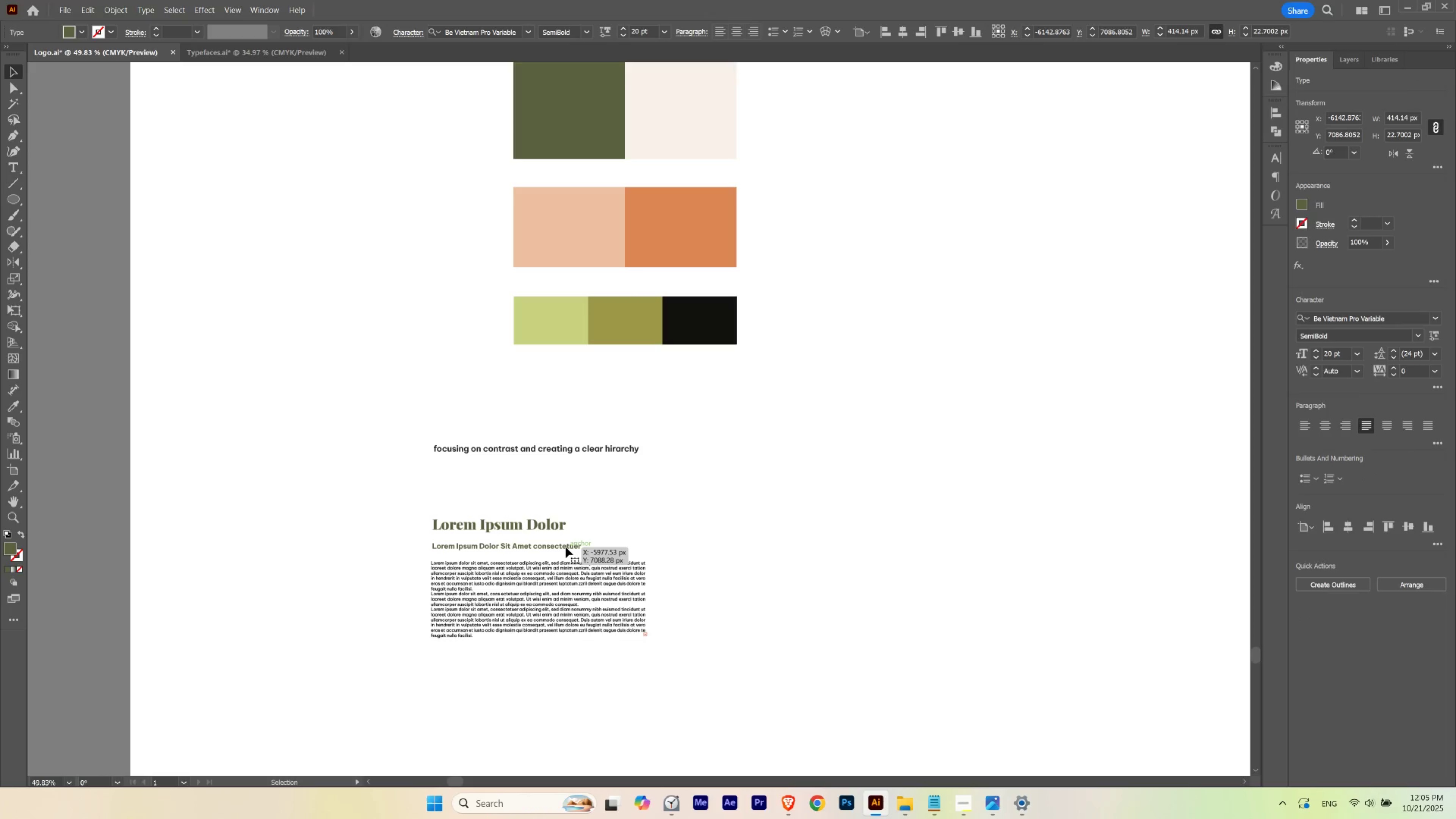 
left_click([566, 547])
 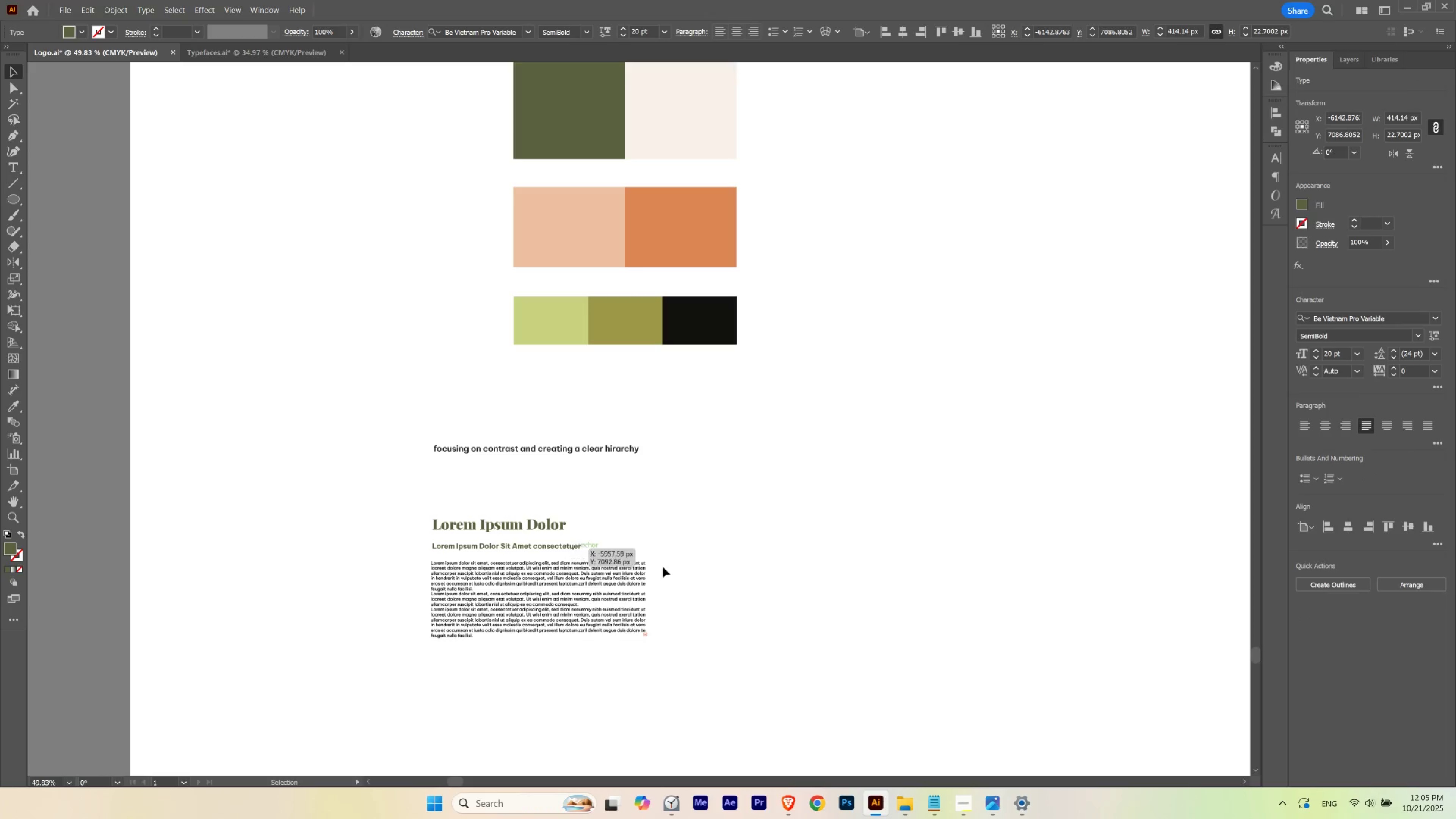 
key(Control+ControlLeft)
 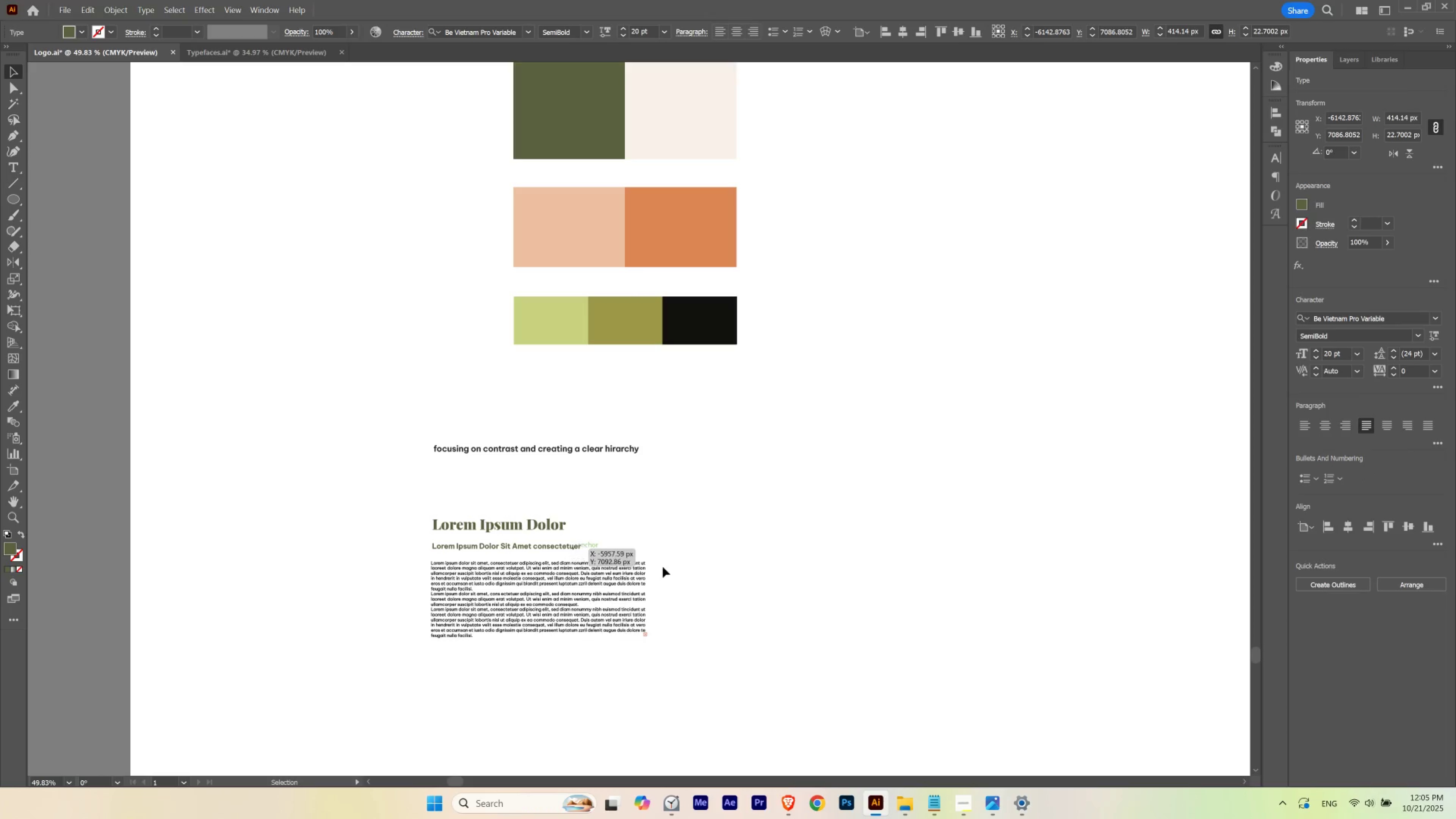 
key(Control+H)
 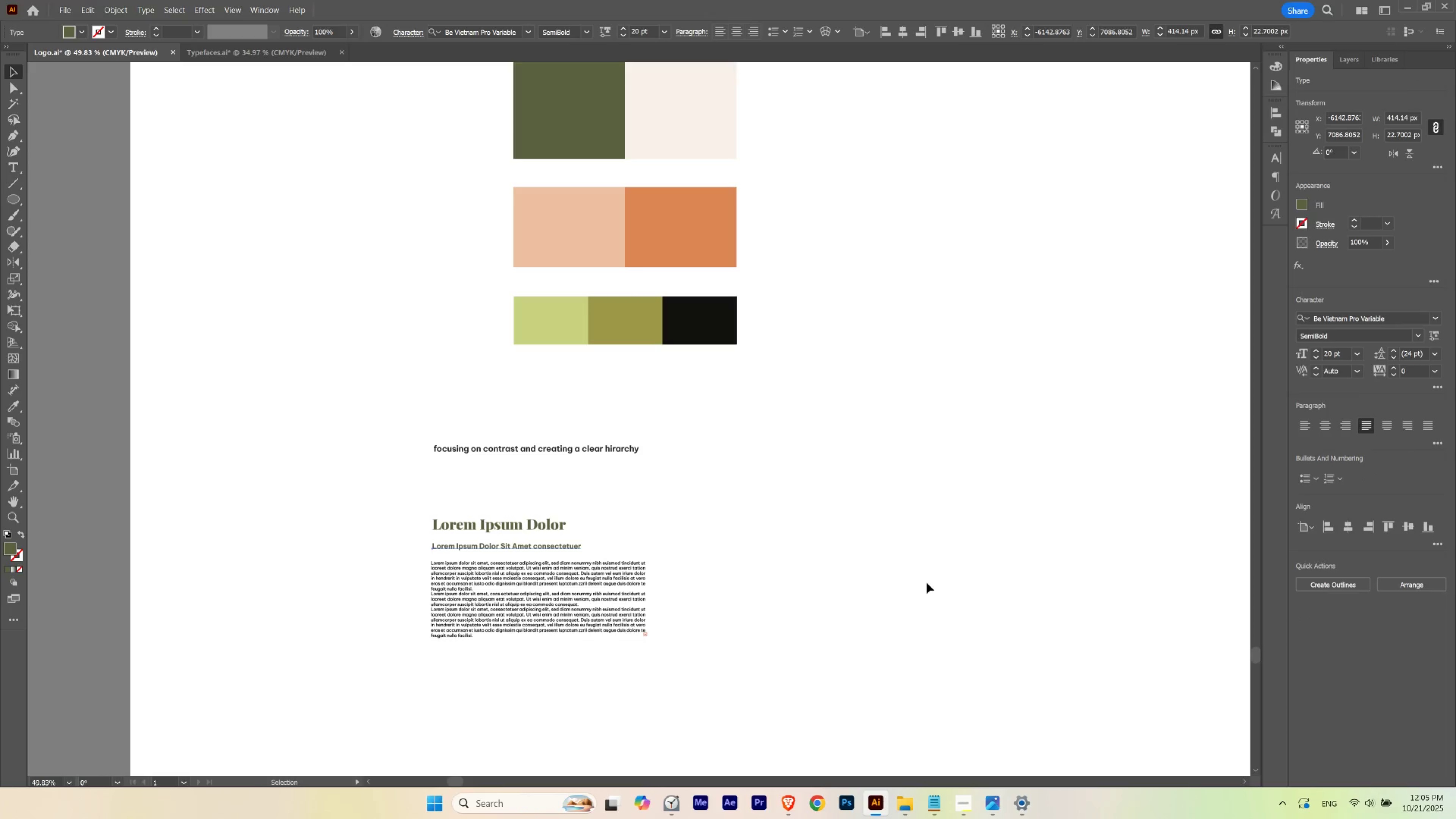 
key(Control+ControlLeft)
 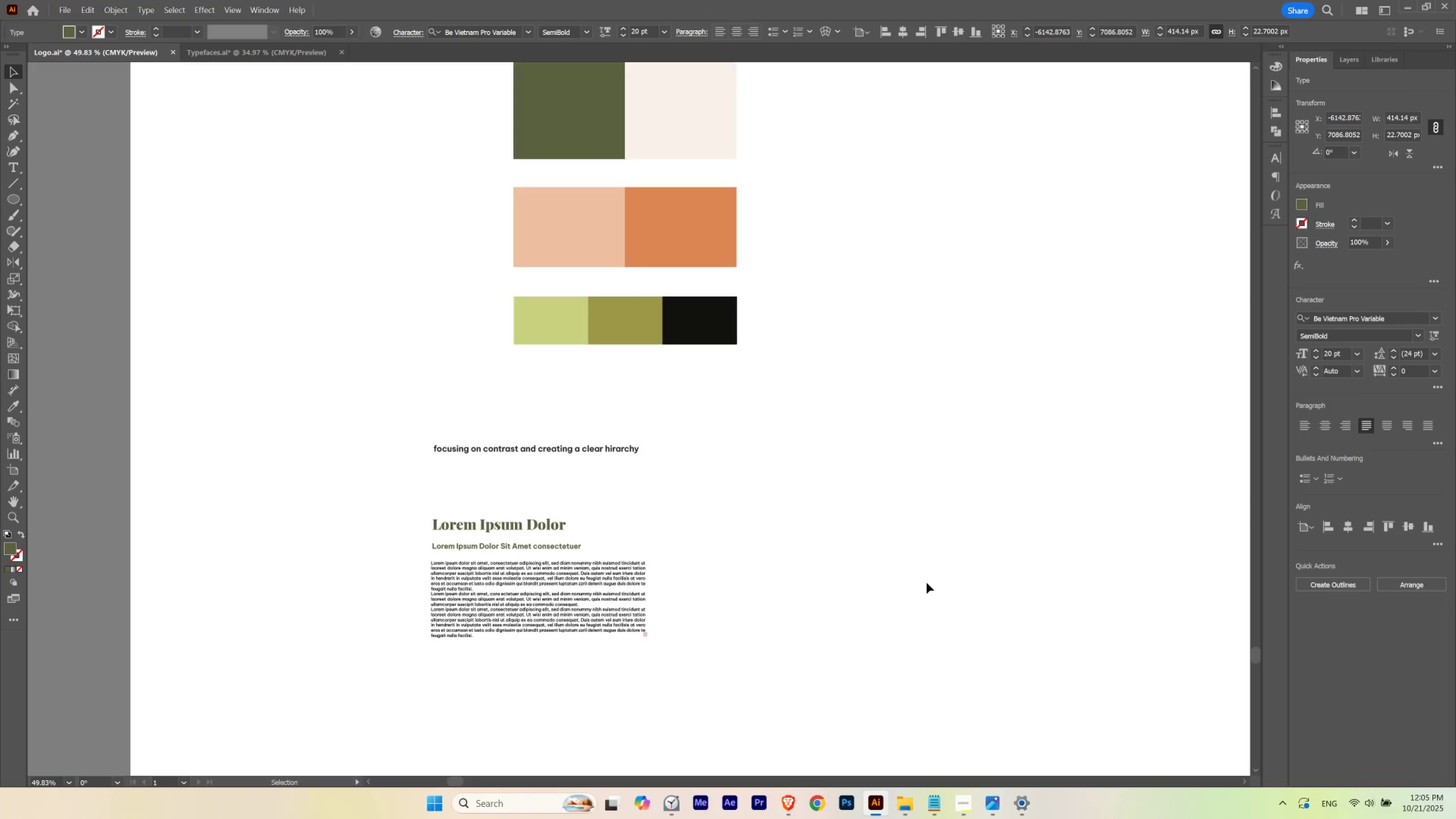 
key(Control+H)
 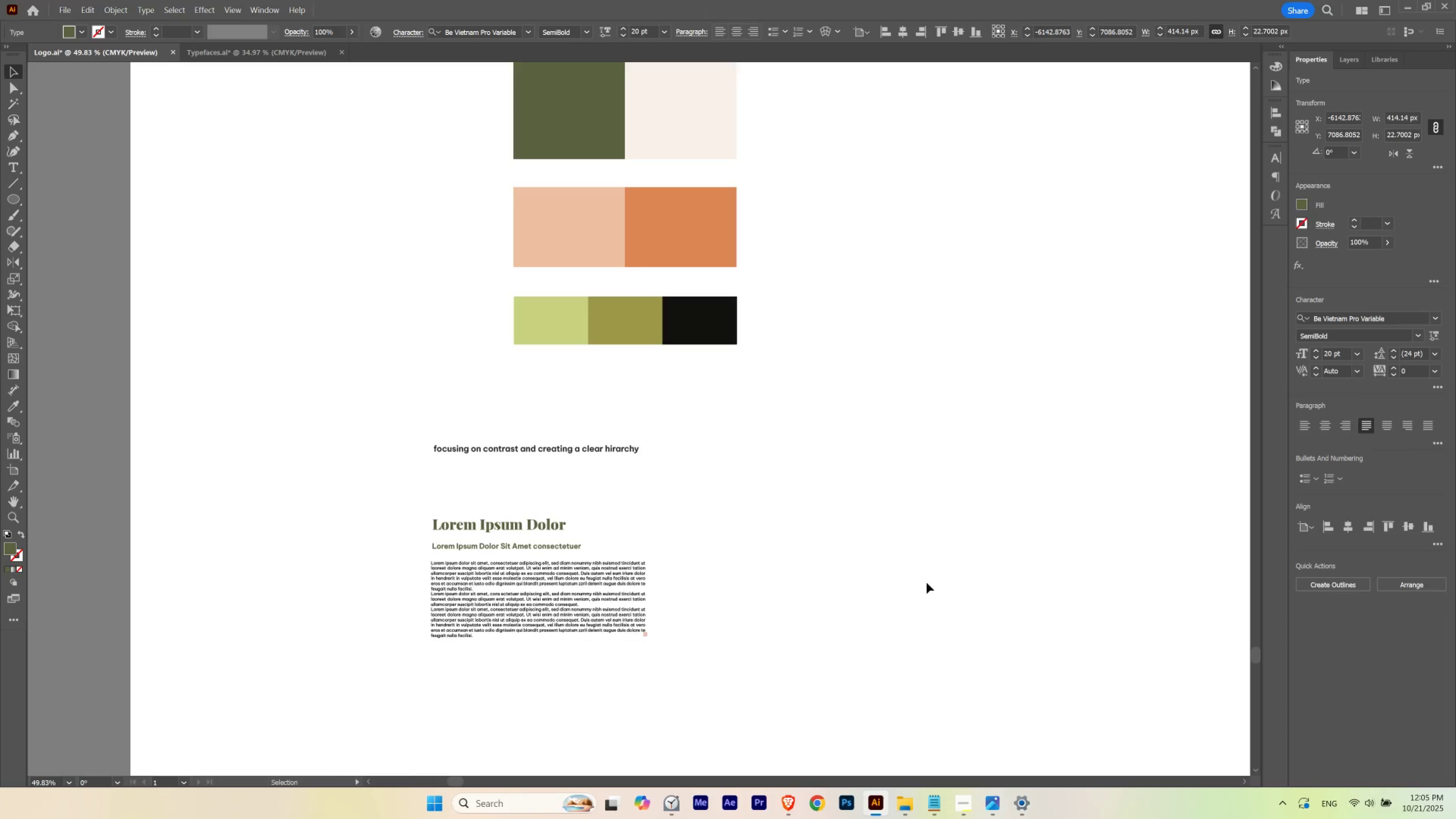 
key(I)
 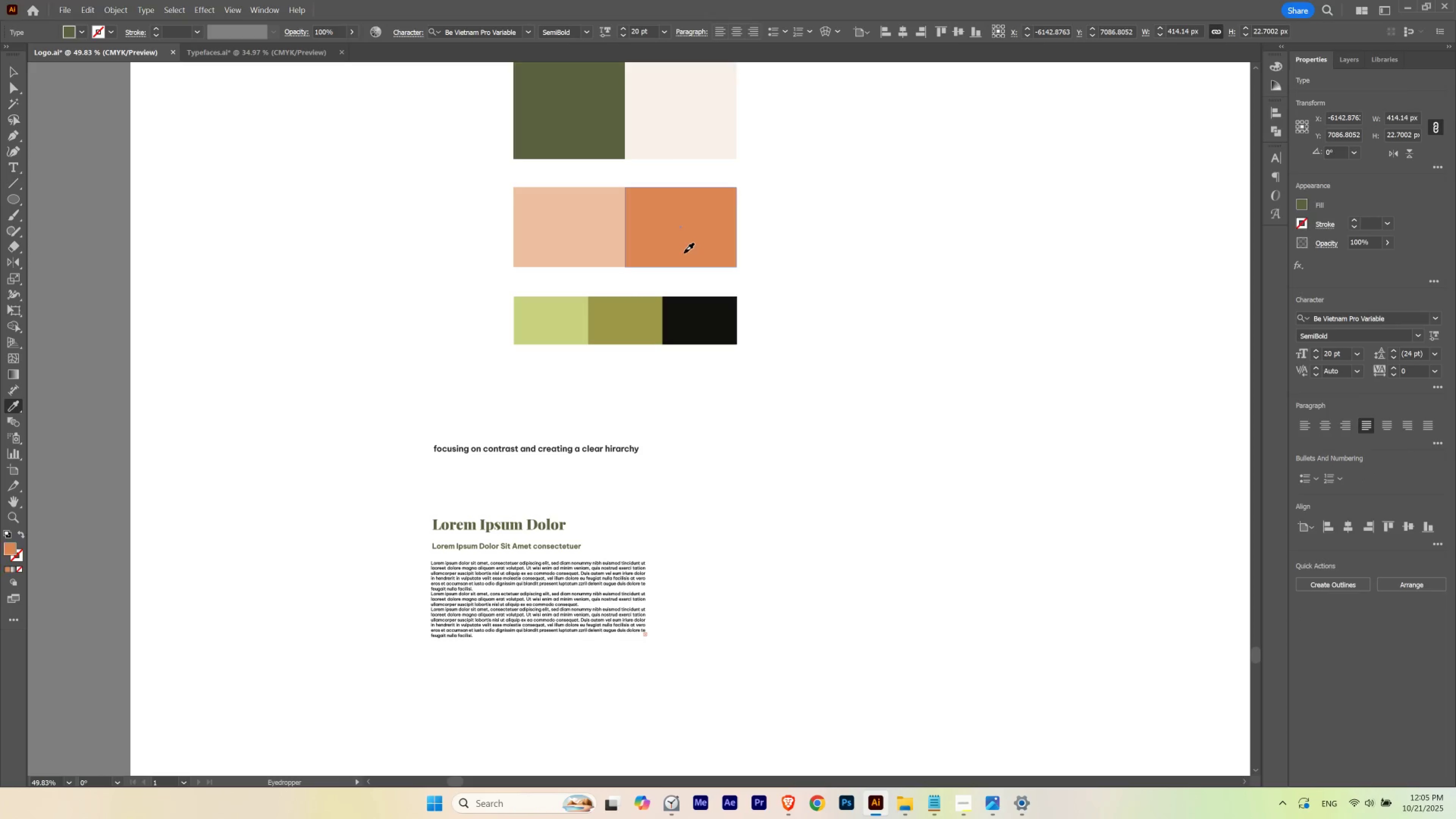 
left_click([684, 253])
 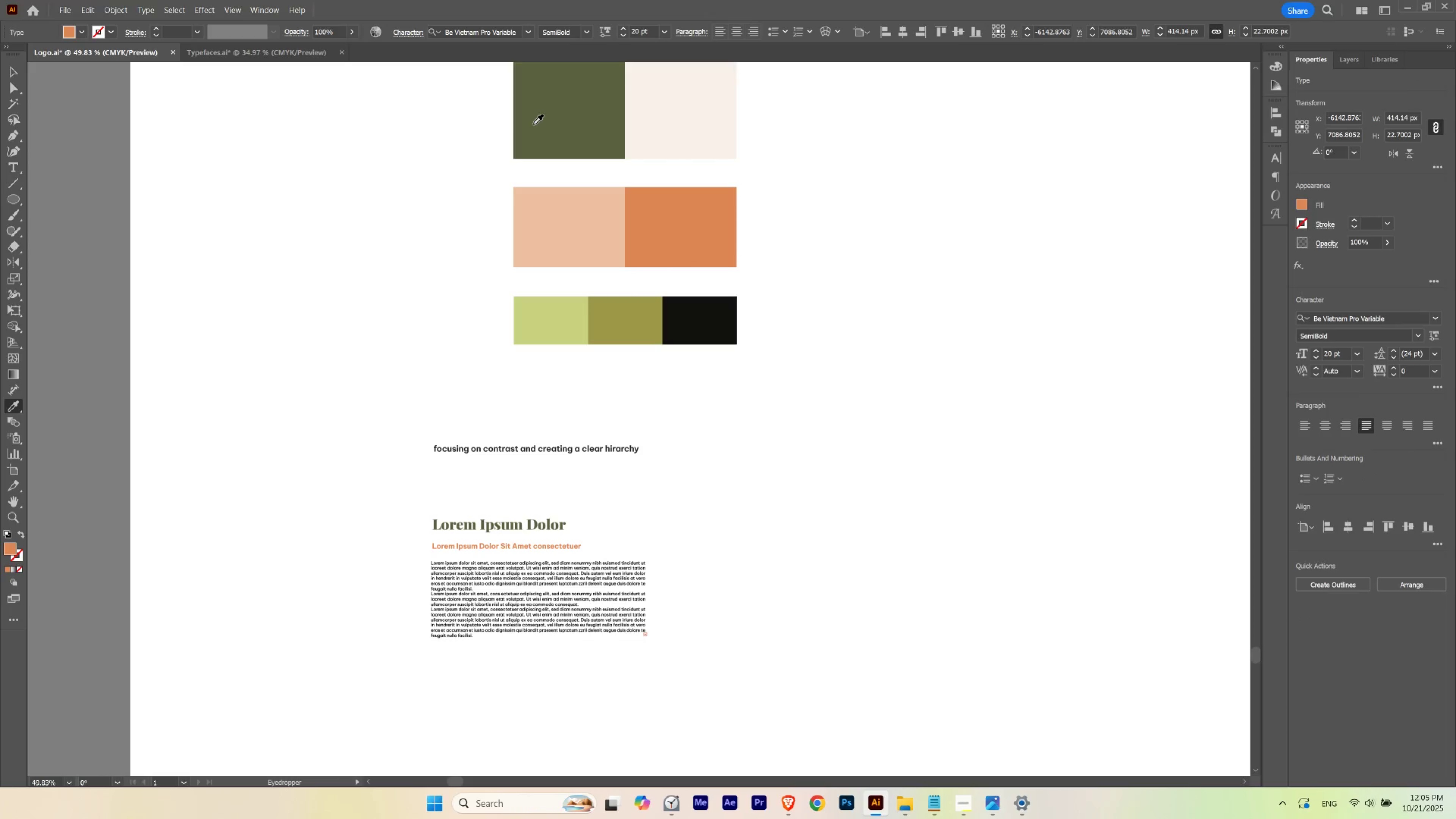 
left_click([534, 124])
 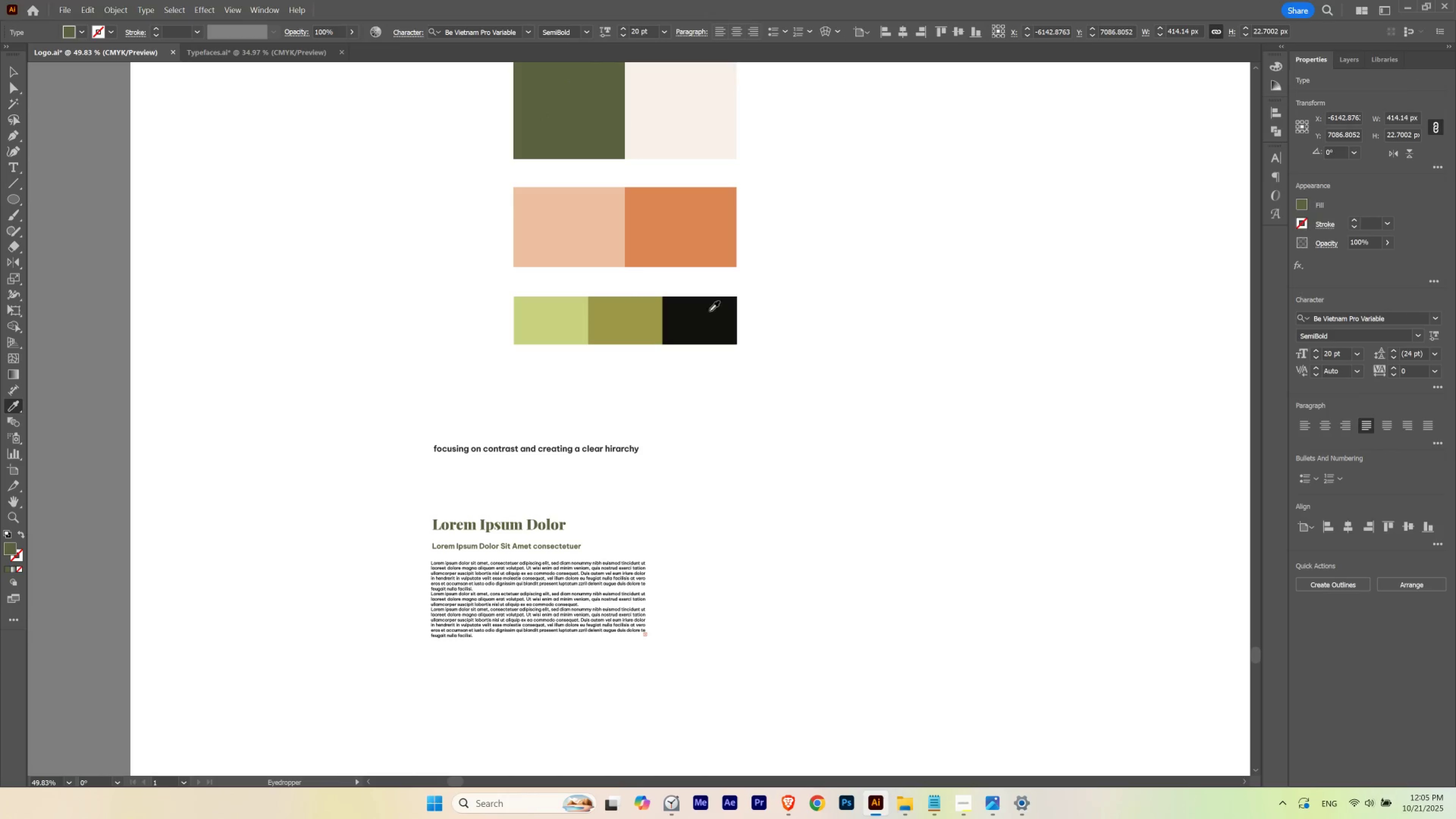 
left_click([708, 319])
 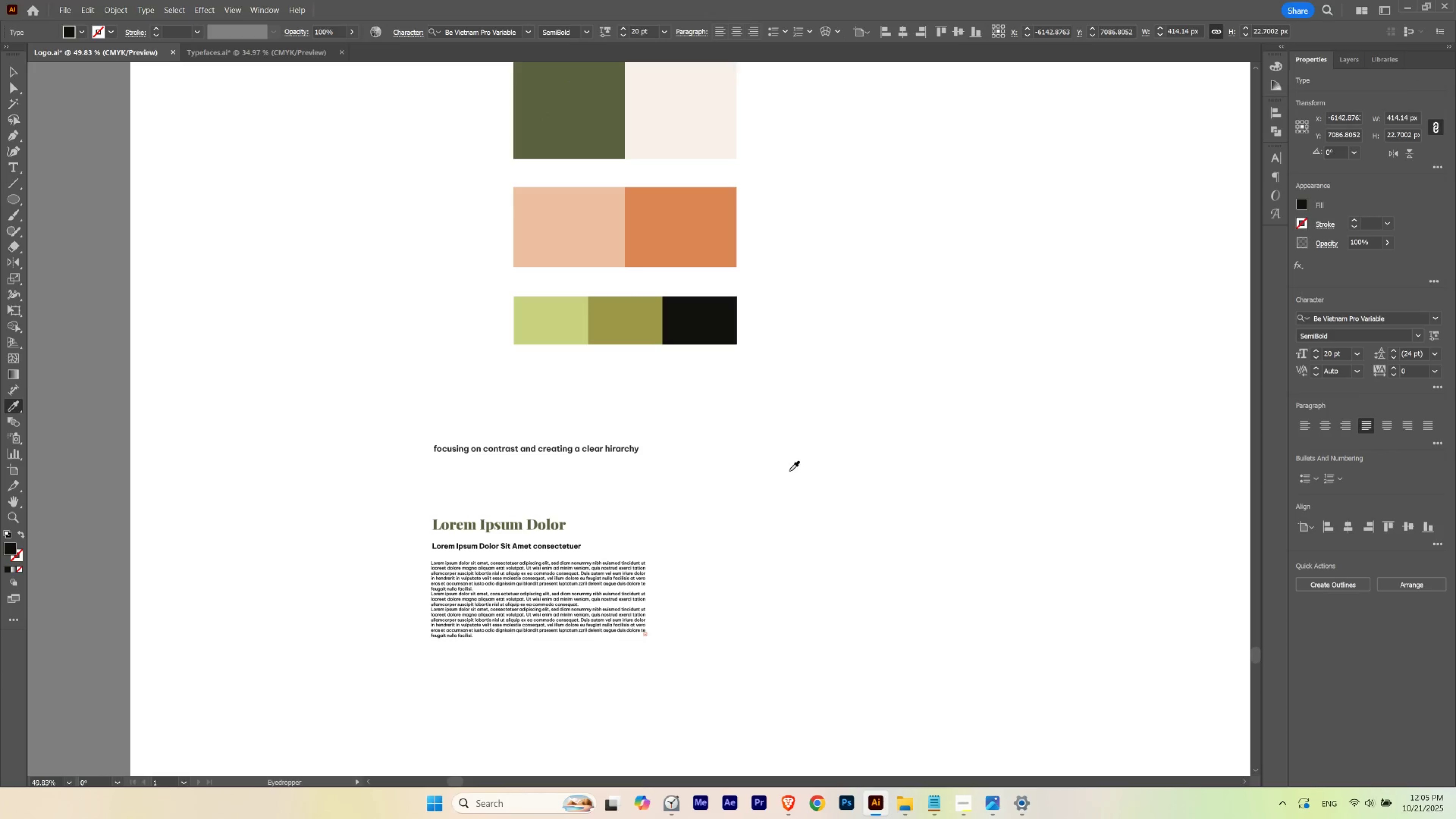 
key(V)
 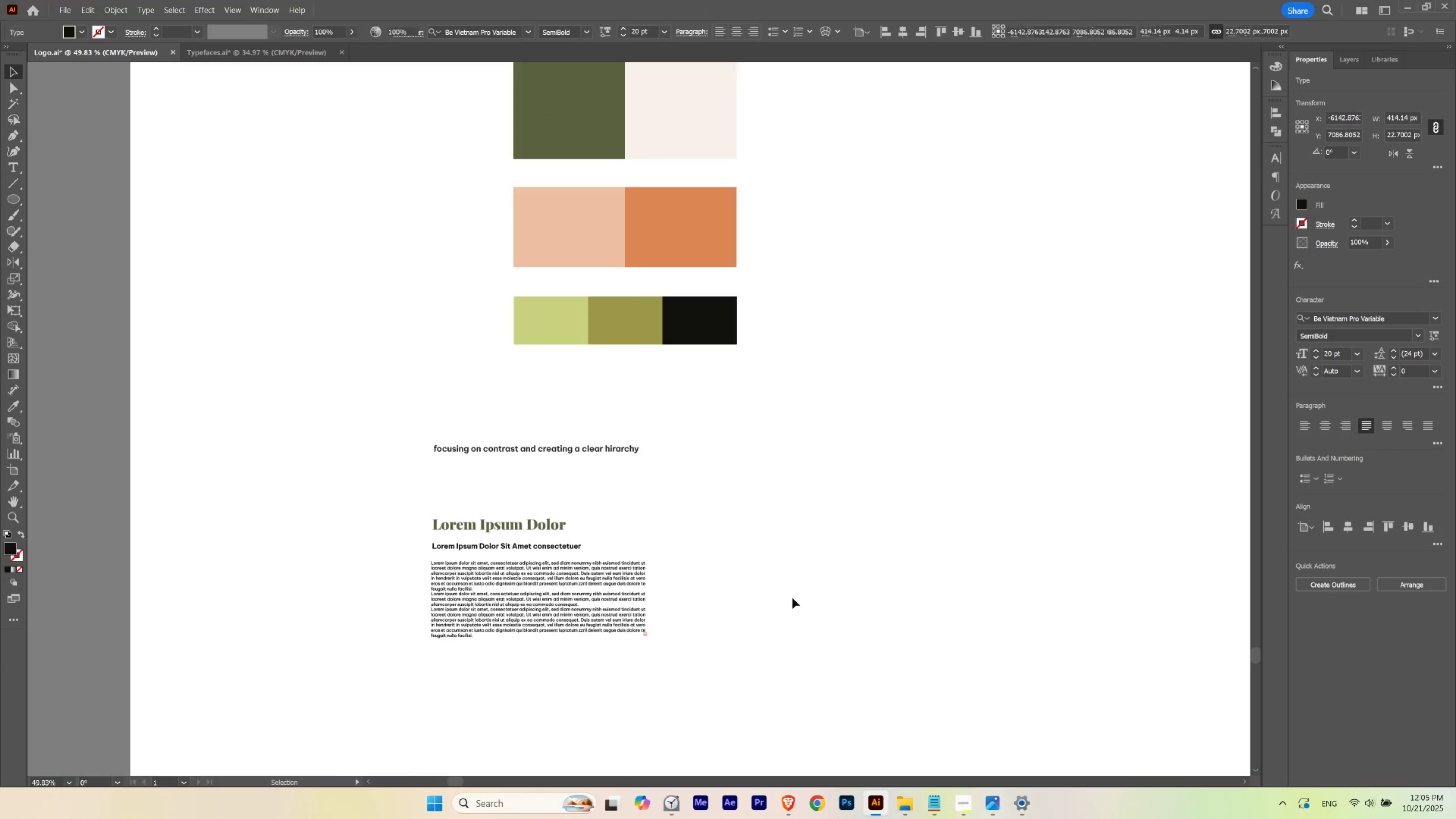 
hold_key(key=Space, duration=3.13)
 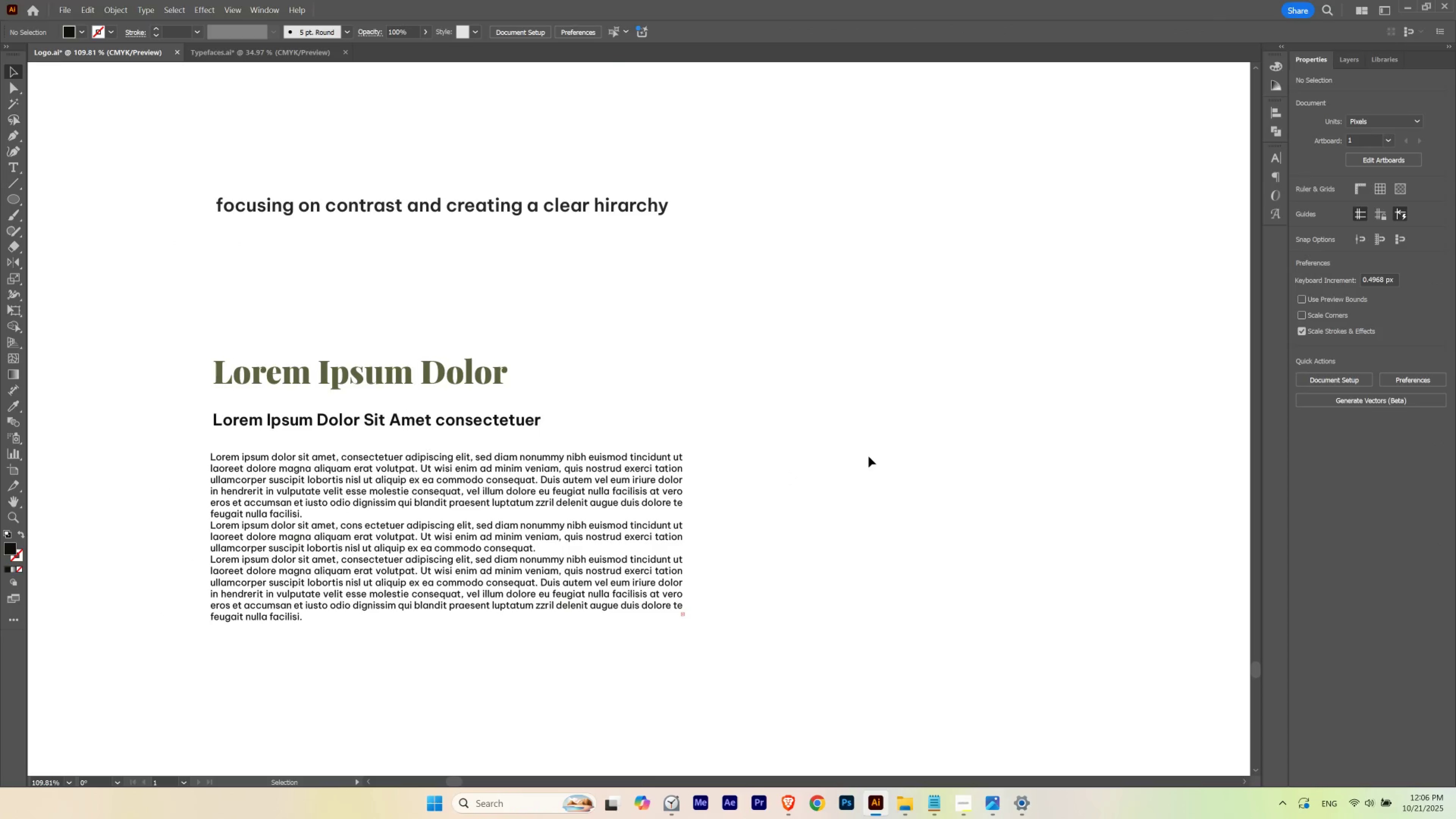 
left_click_drag(start_coordinate=[664, 623], to_coordinate=[651, 548])
 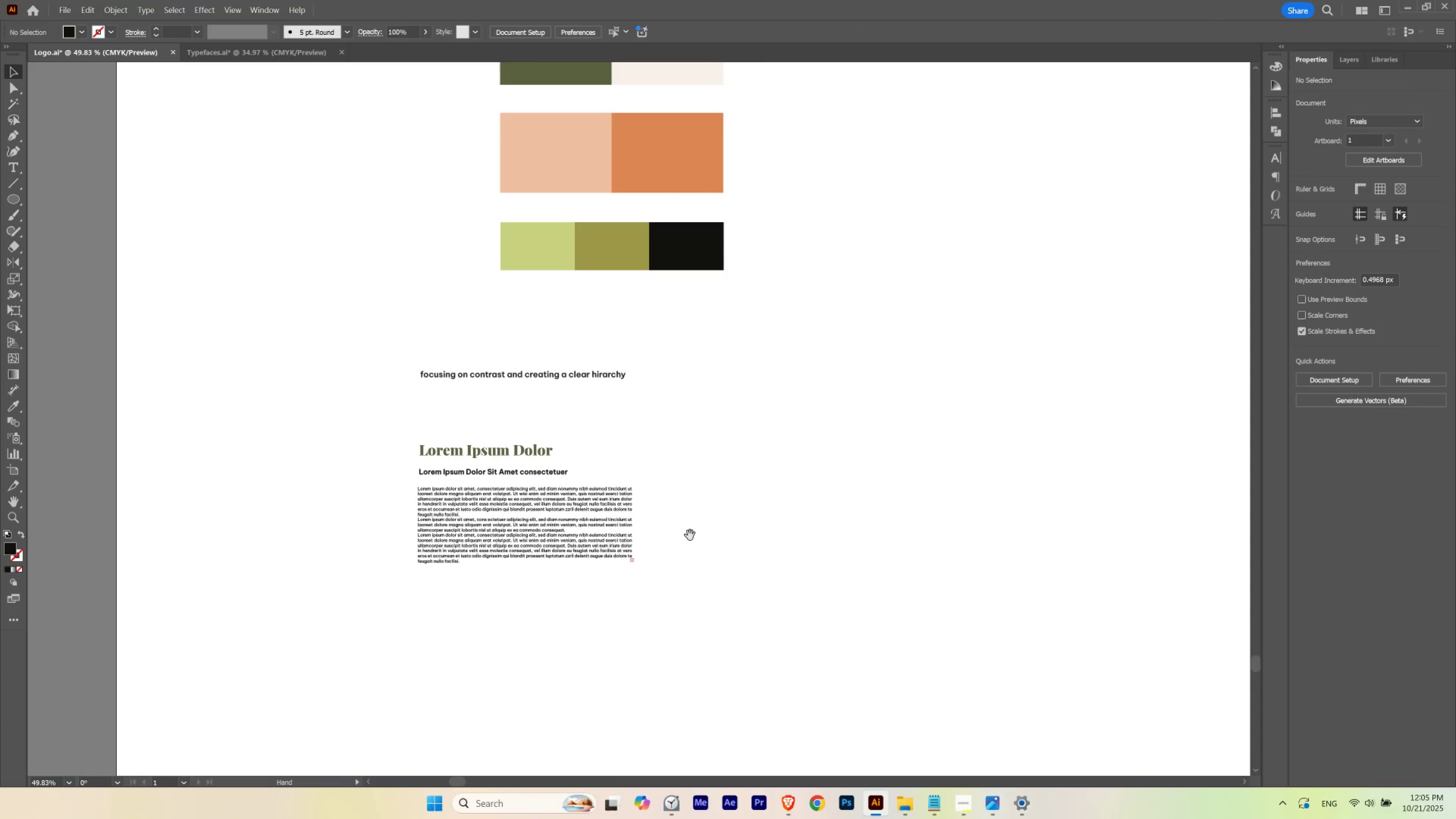 
hold_key(key=ControlLeft, duration=0.88)
left_click_drag(start_coordinate=[629, 487], to_coordinate=[715, 509])
 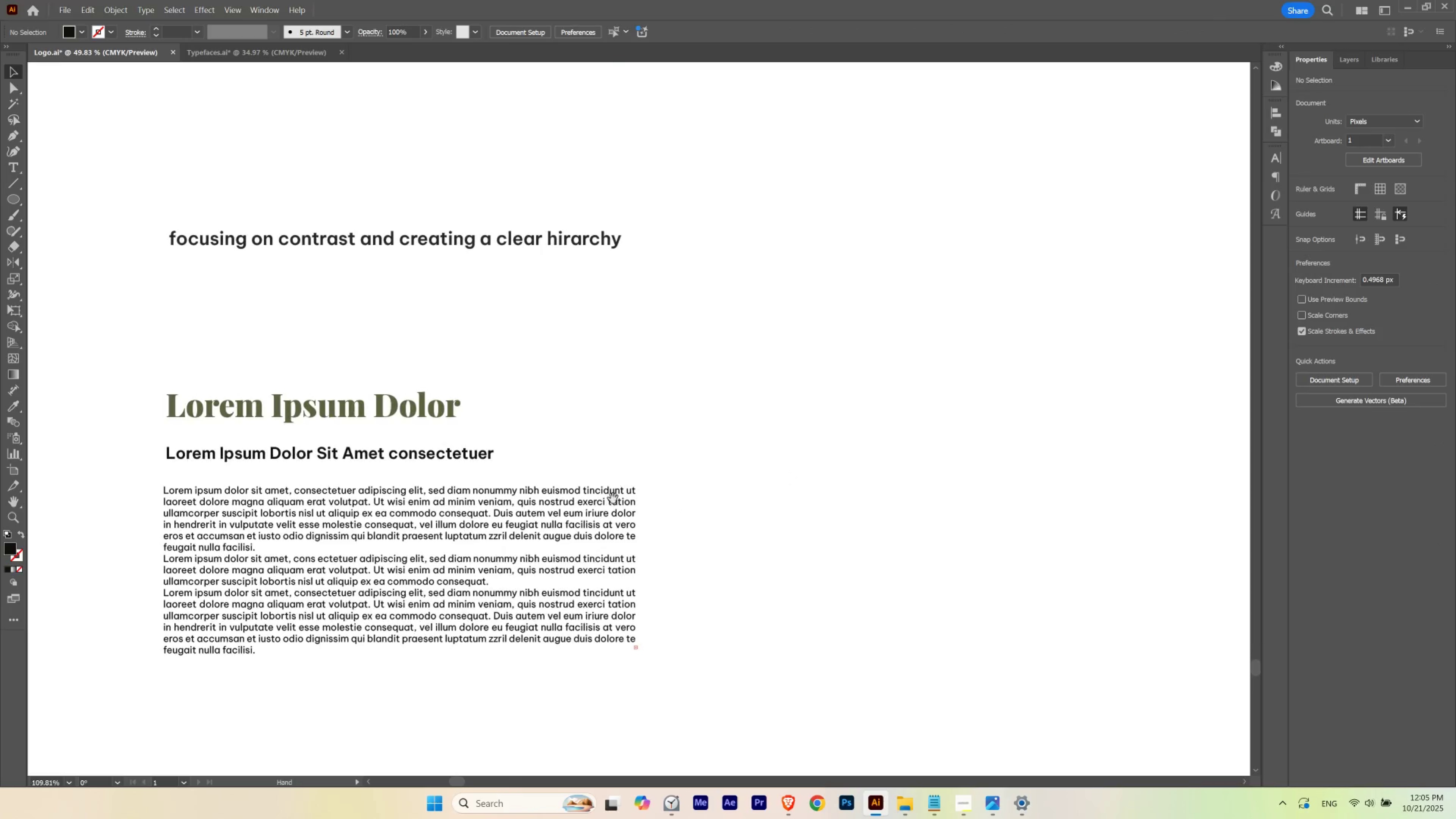 
left_click_drag(start_coordinate=[606, 493], to_coordinate=[653, 460])
 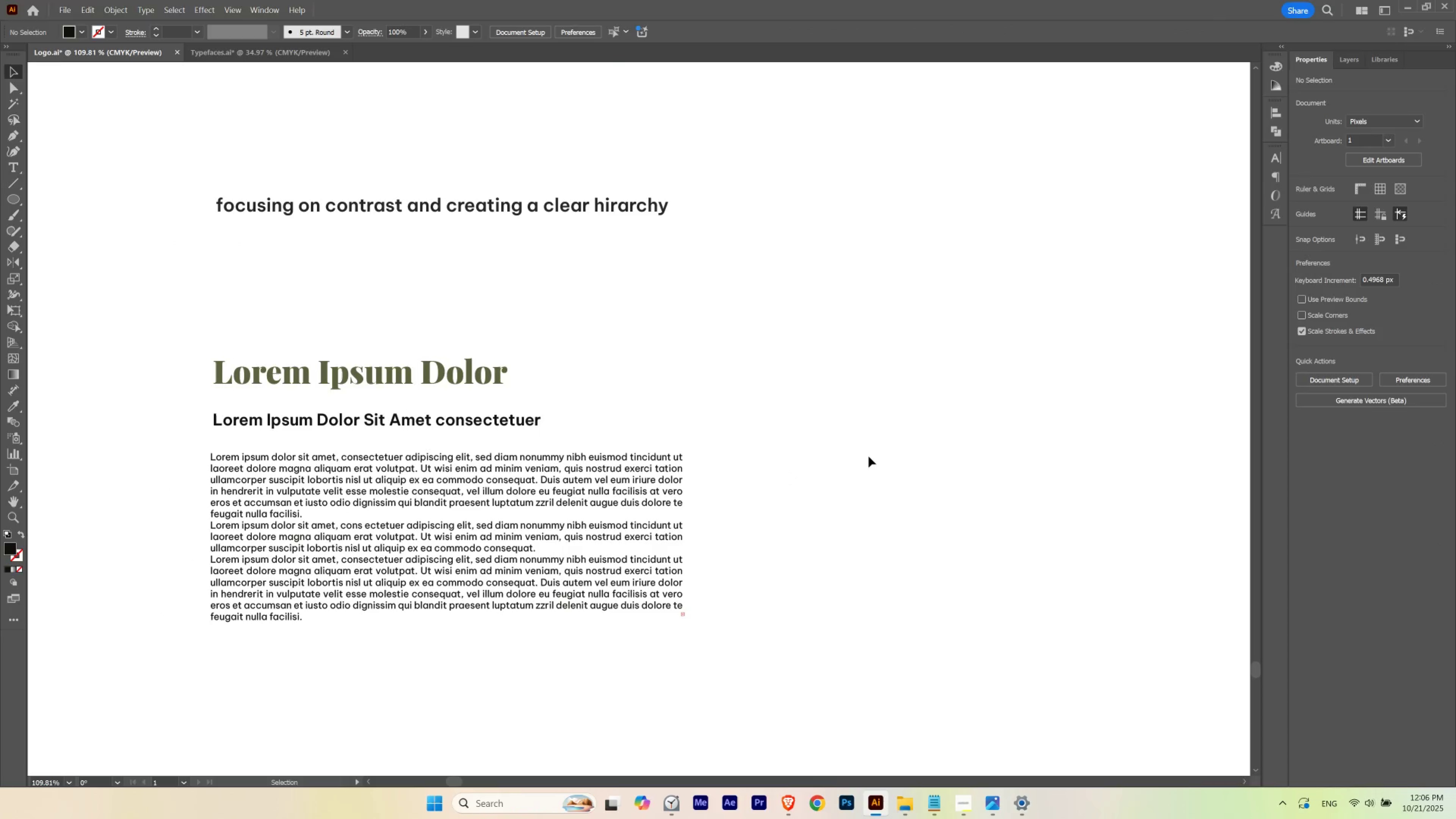 
key(P)
 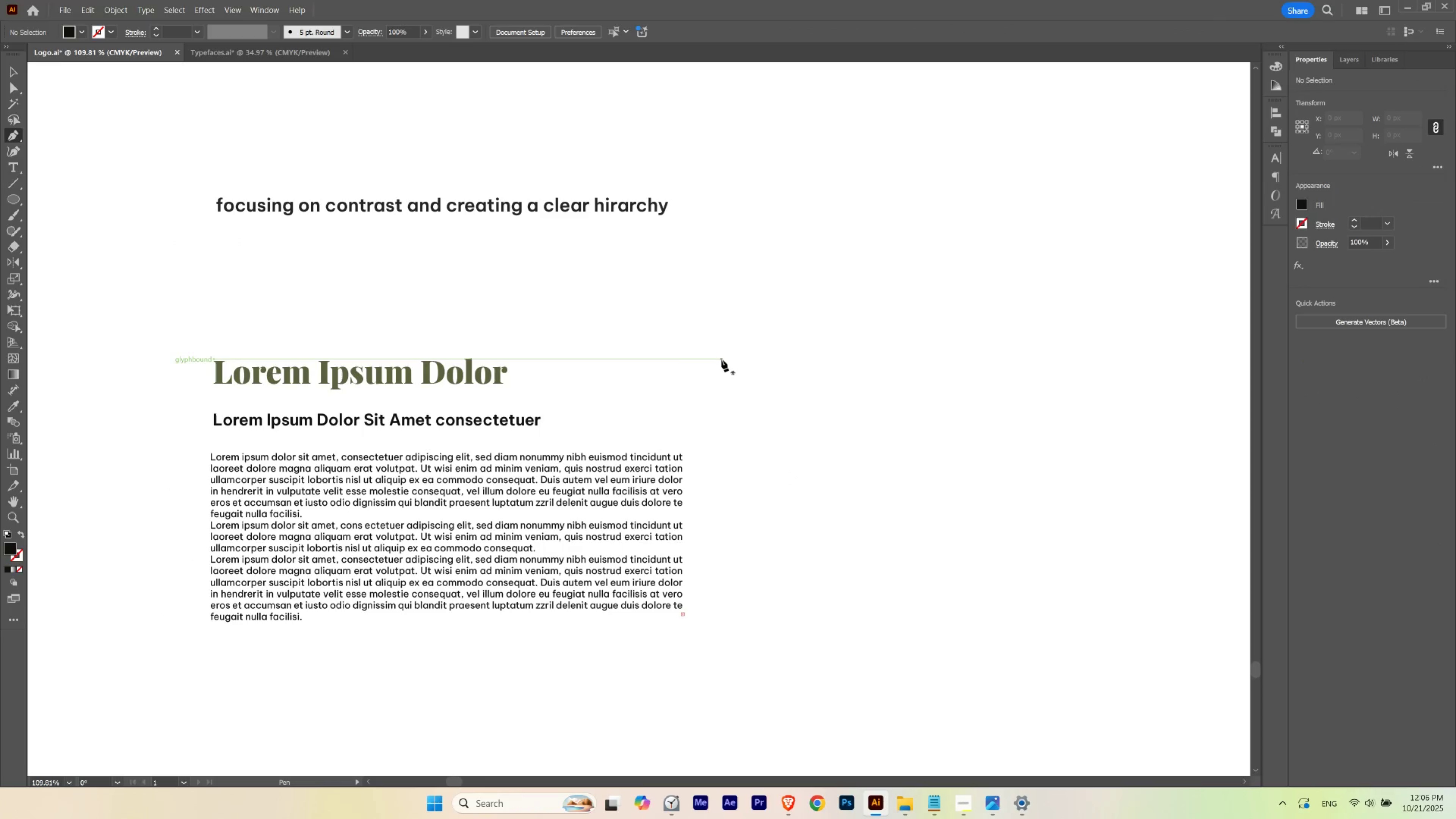 
left_click([721, 360])
 